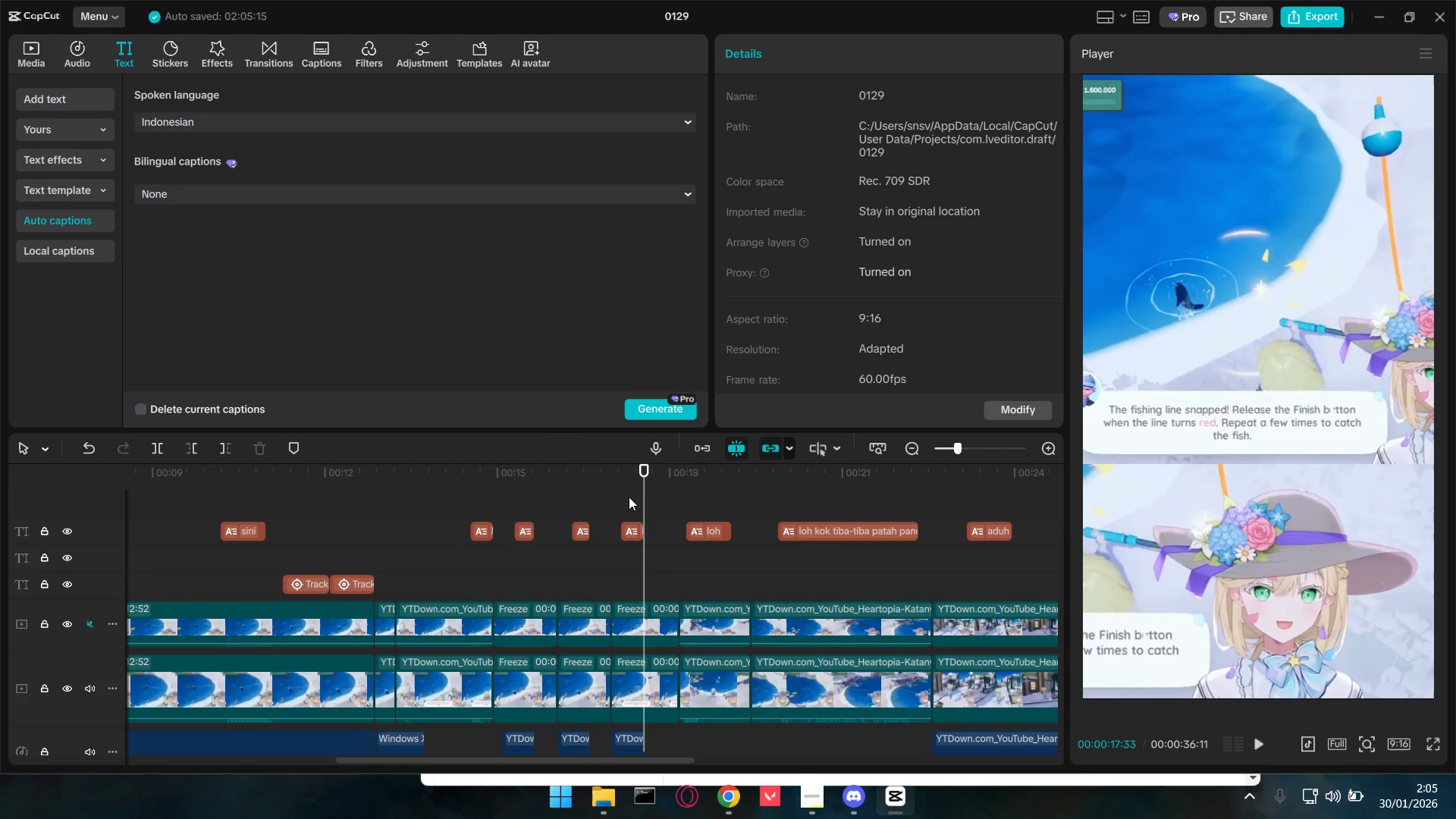 
double_click([636, 523])
 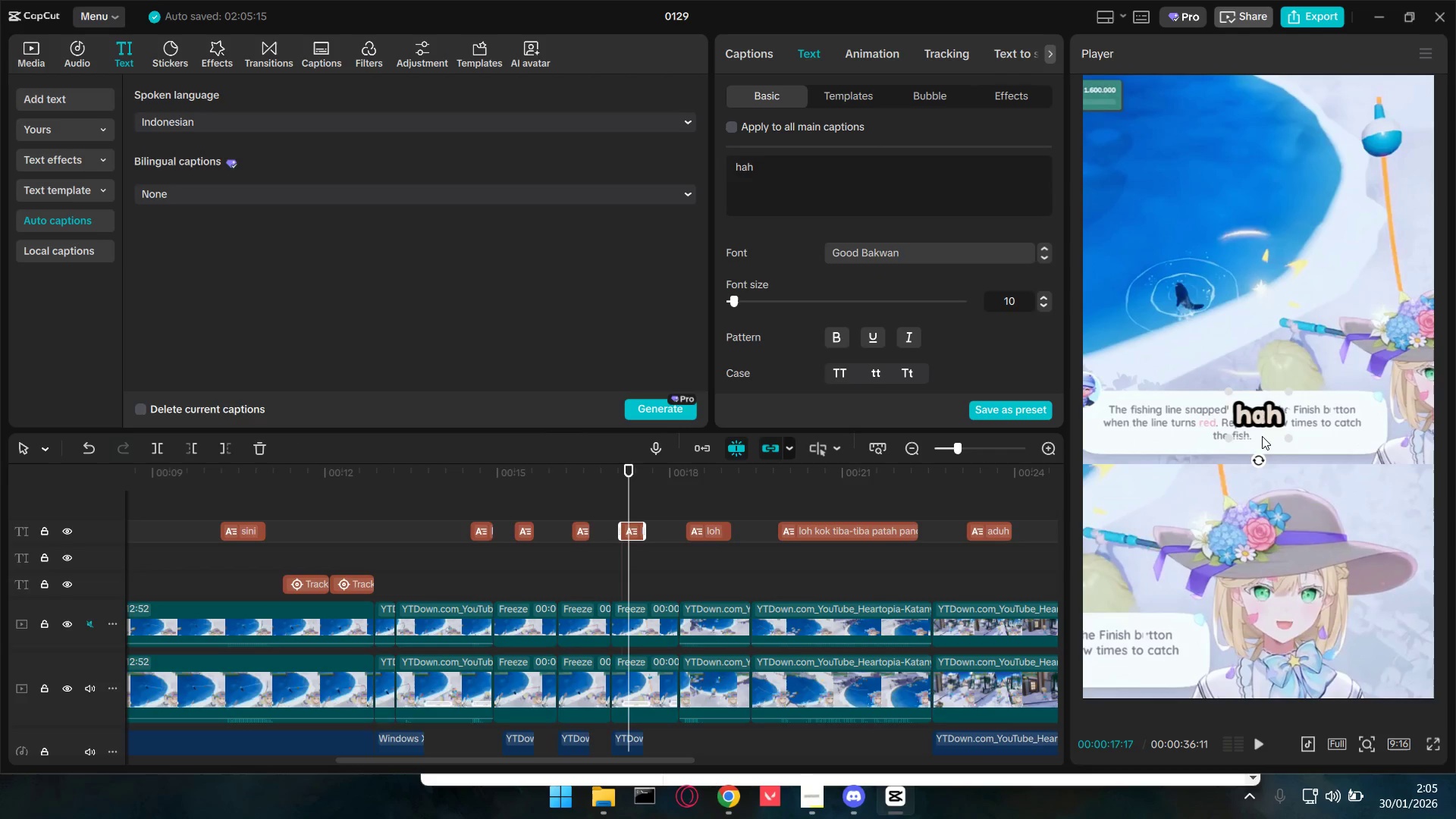 
left_click_drag(start_coordinate=[1264, 414], to_coordinate=[1292, 544])
 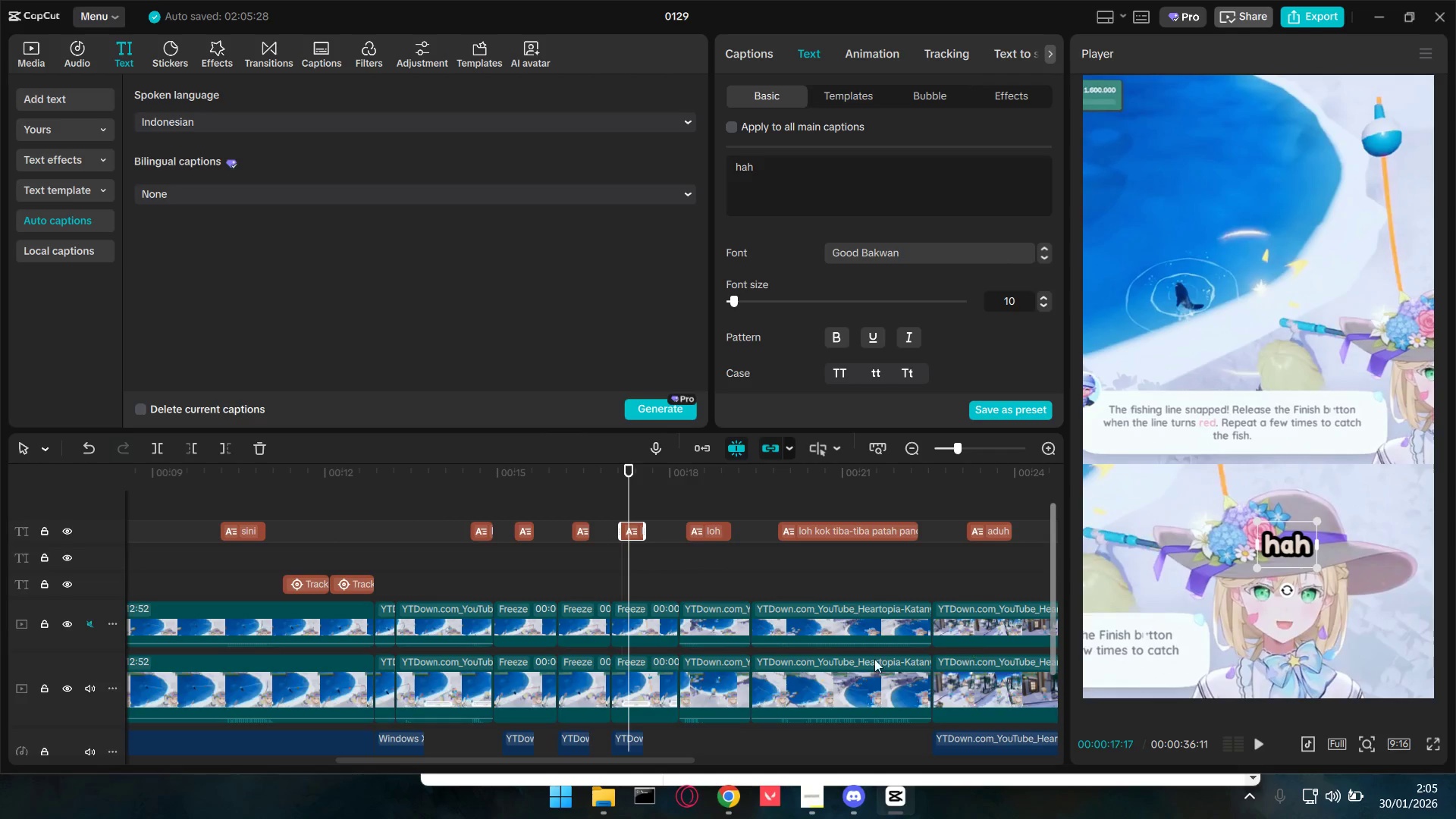 
key(Space)
 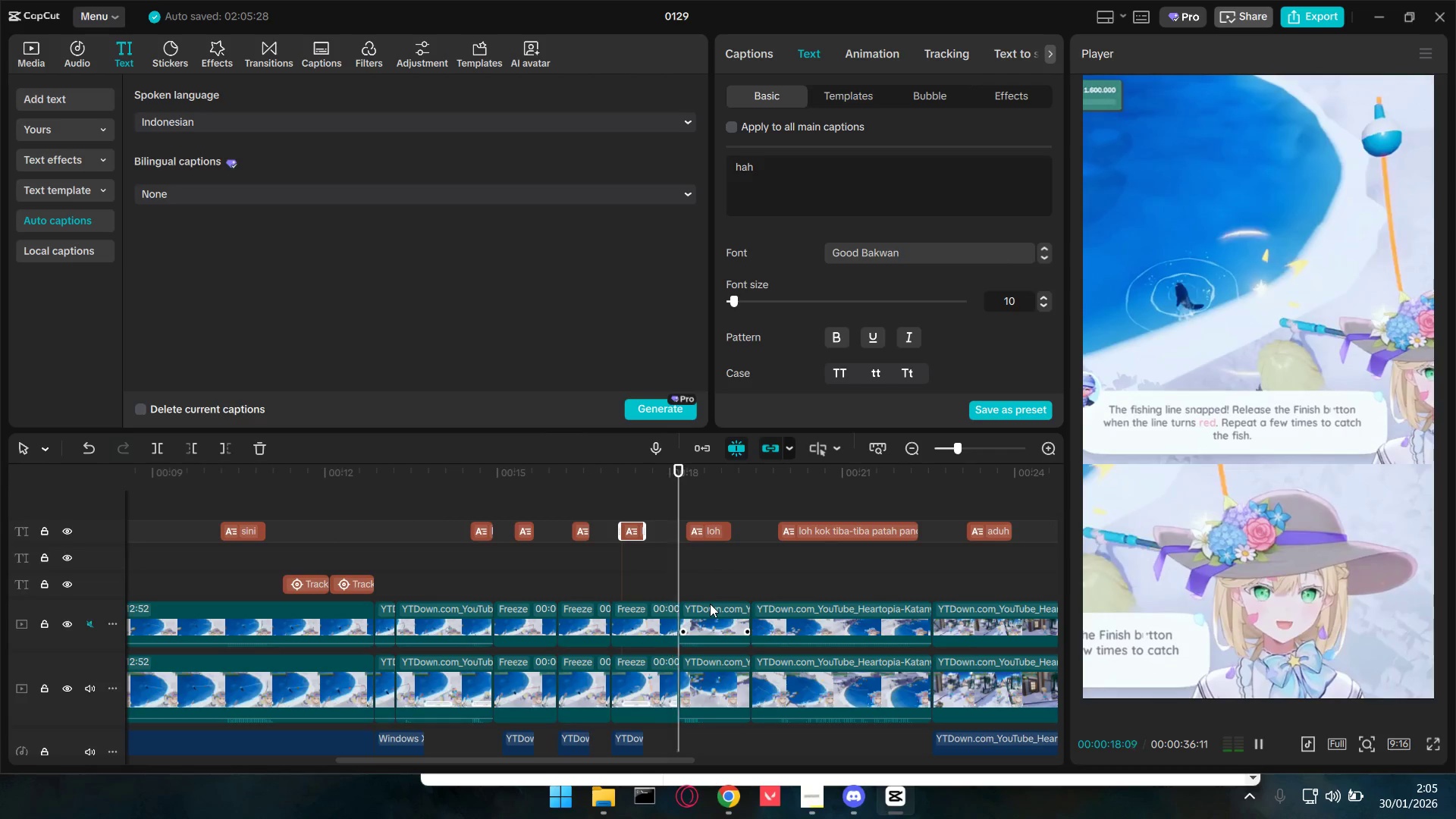 
key(Space)
 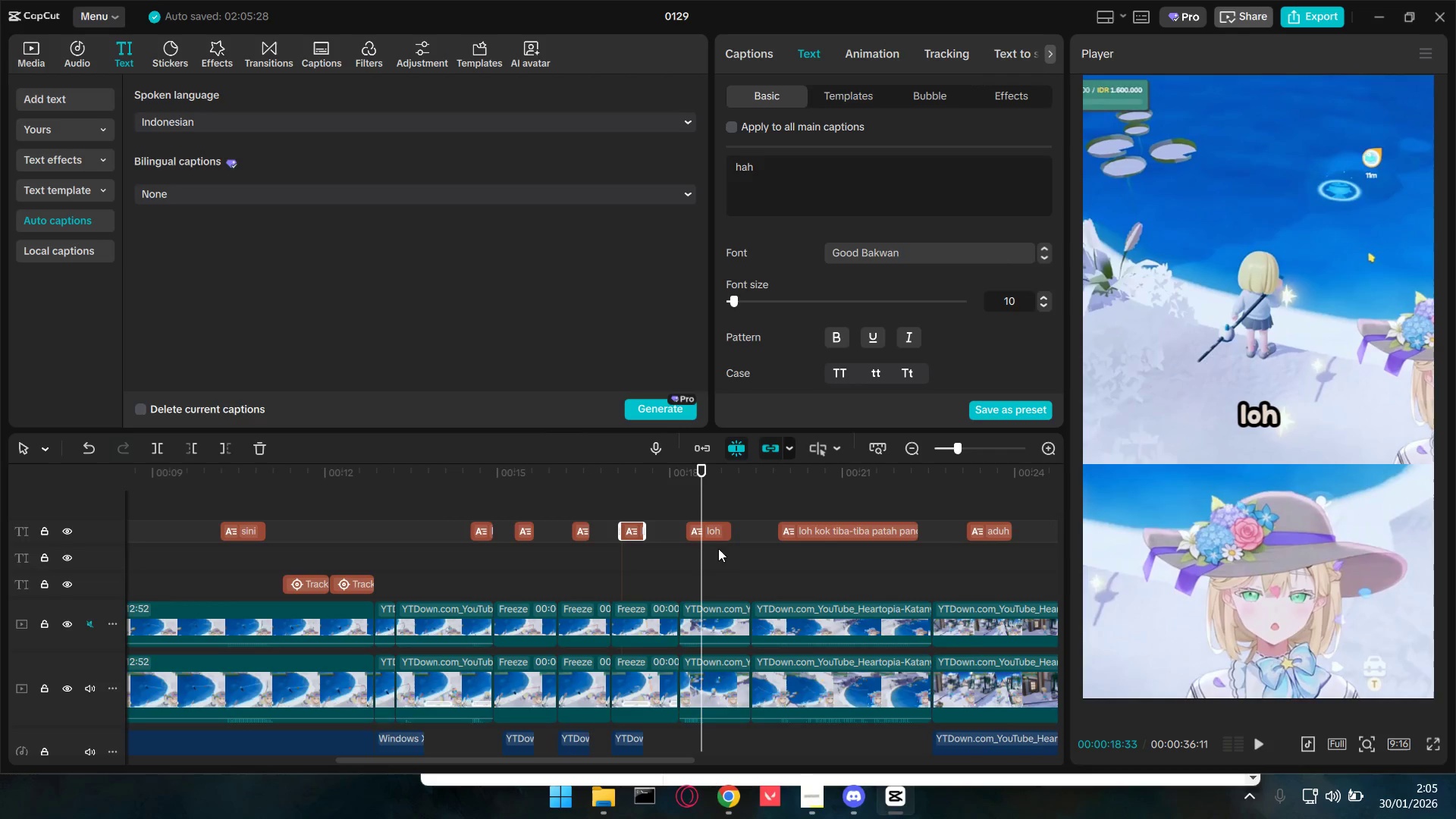 
left_click([713, 526])
 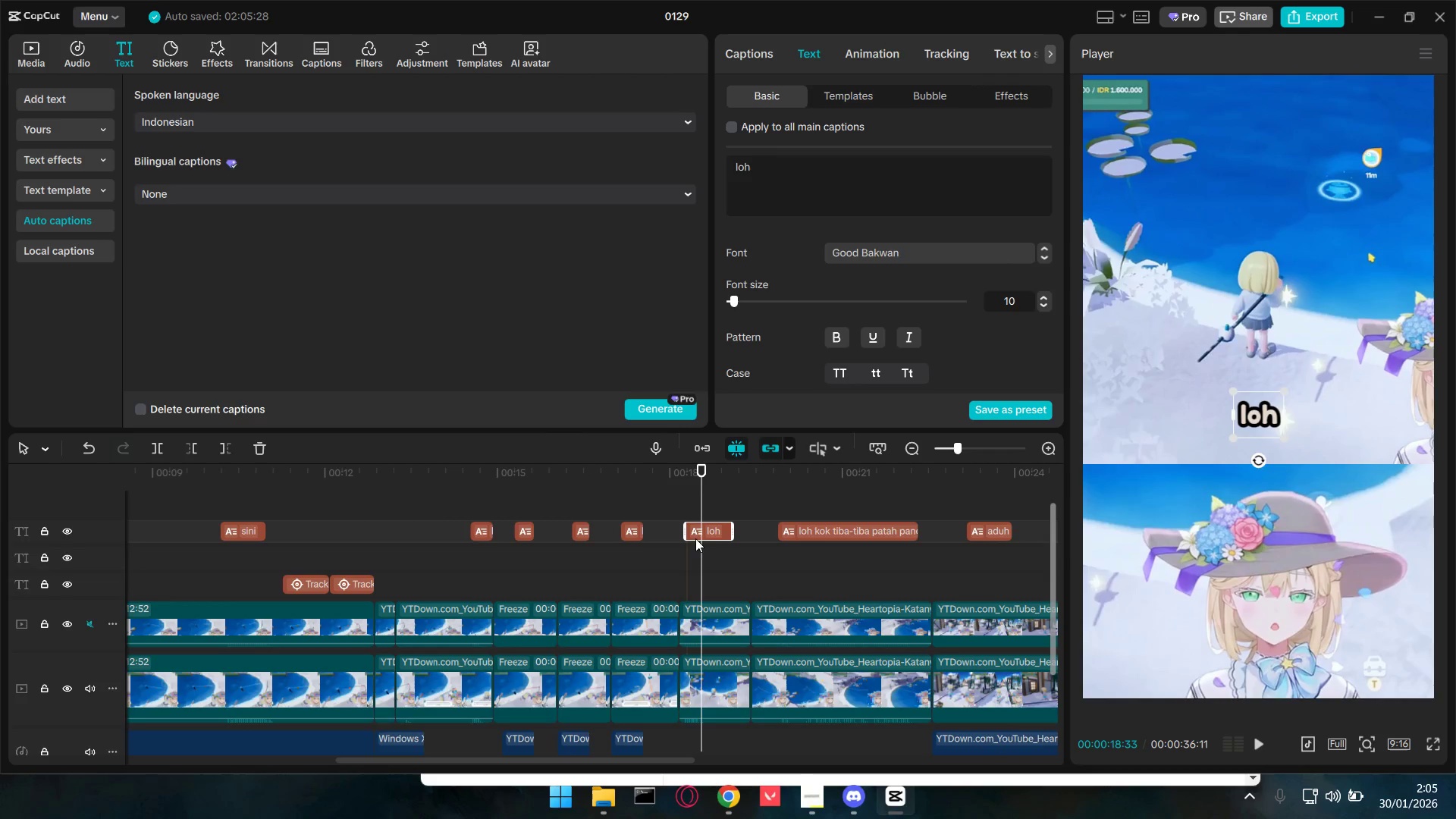 
left_click([237, 525])
 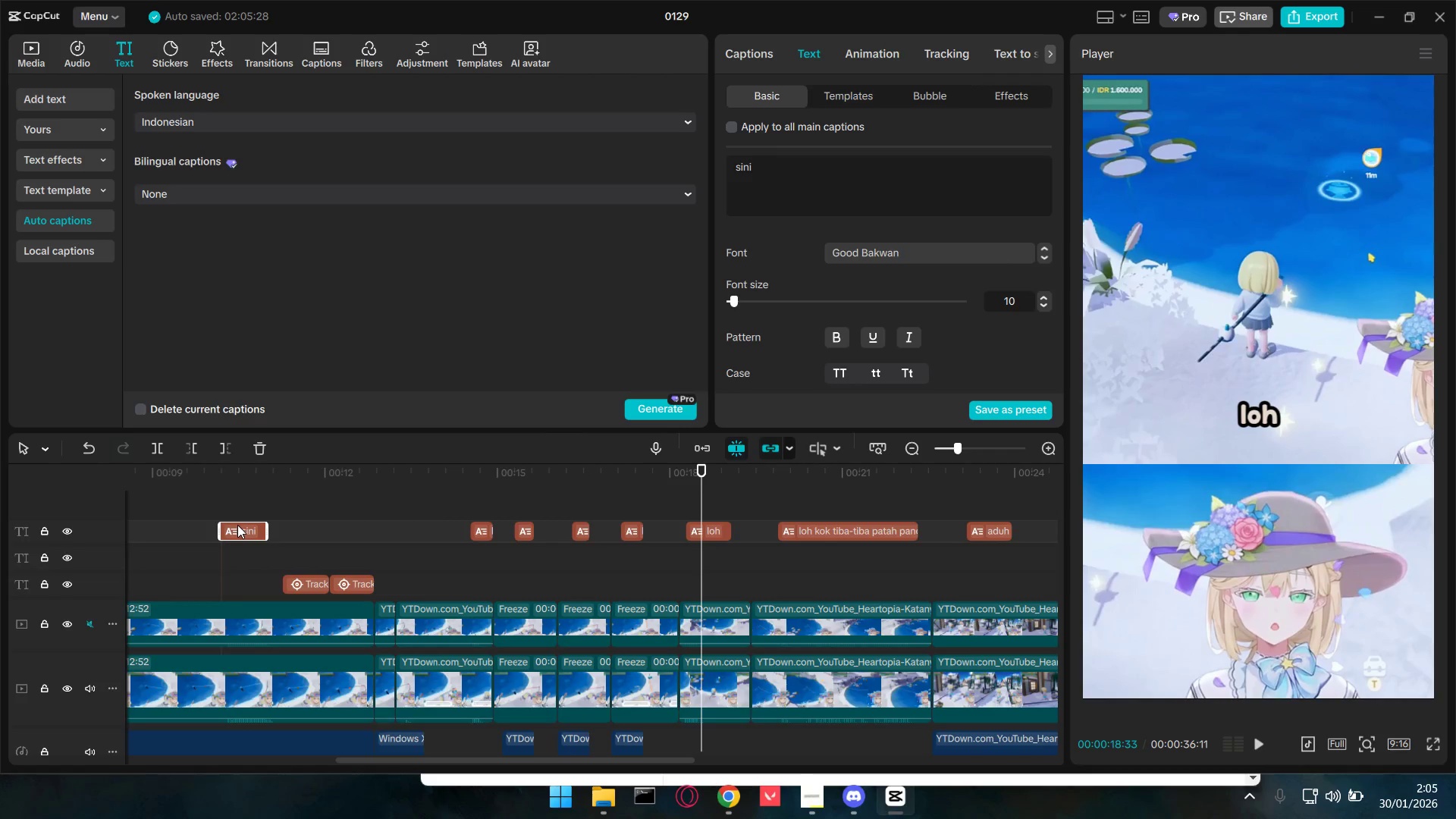 
double_click([239, 496])
 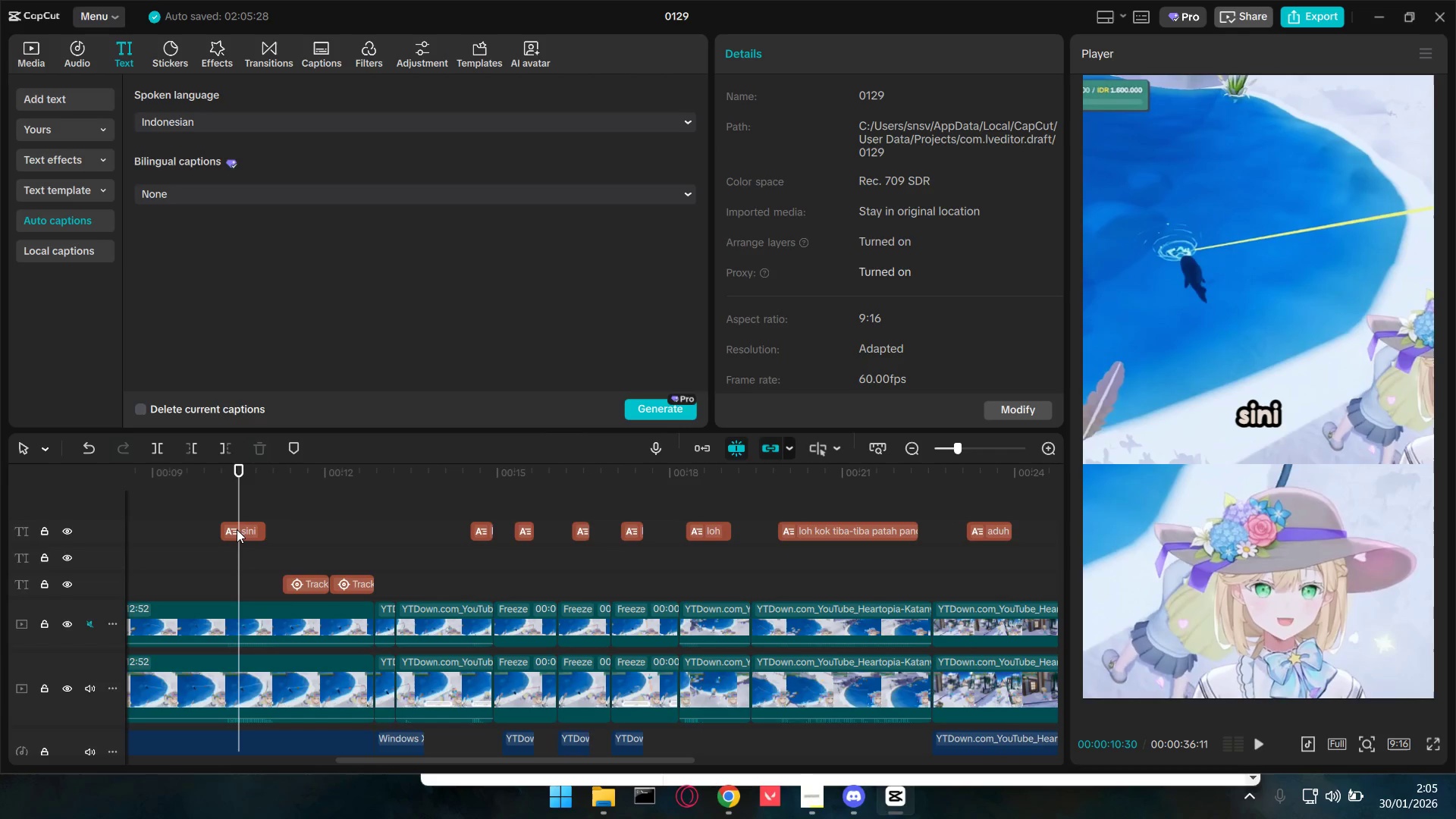 
key(Space)
 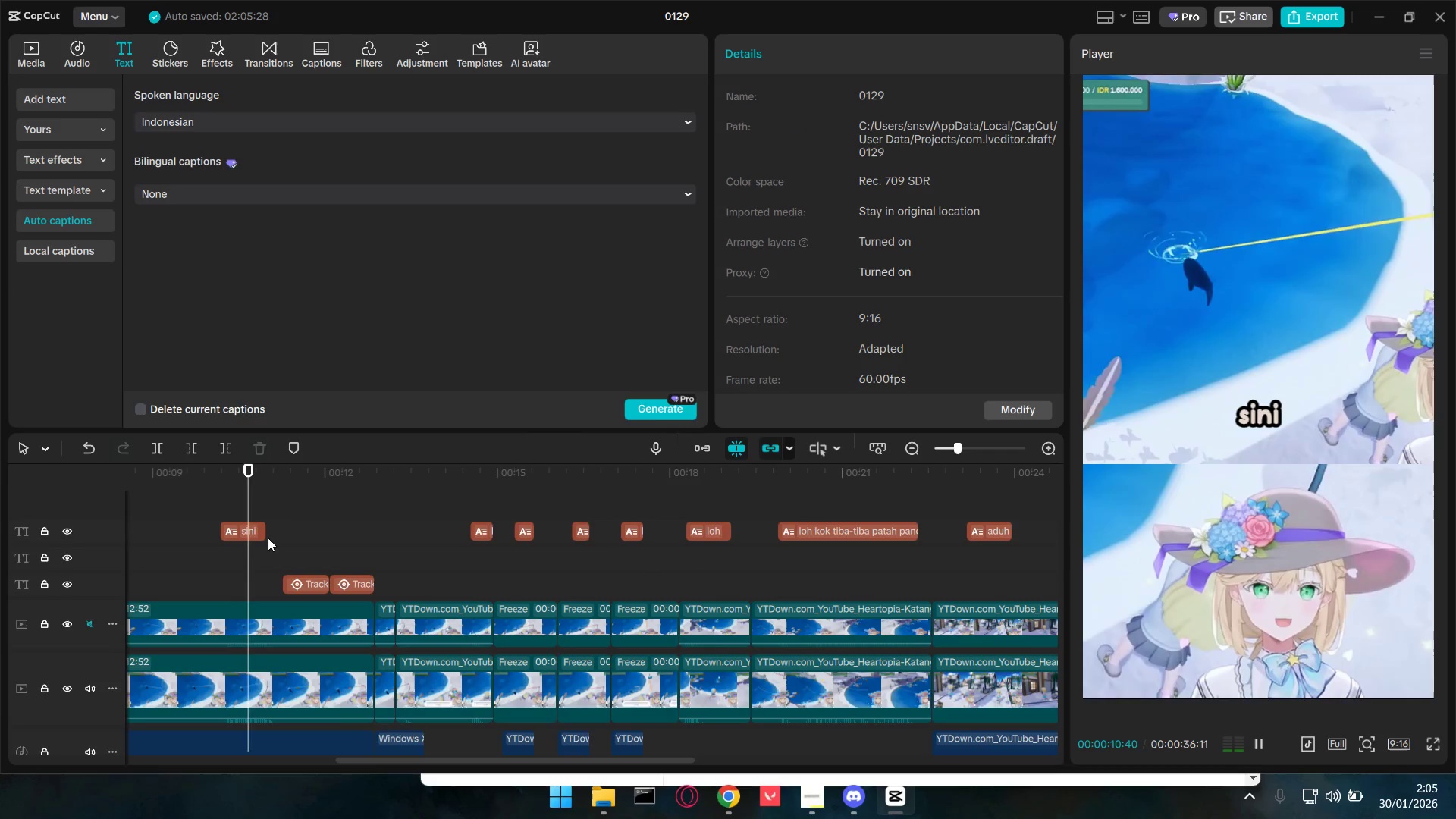 
hold_key(key=ControlLeft, duration=1.26)
scroll: coordinate [322, 556], scroll_direction: down, amount: 9.0
 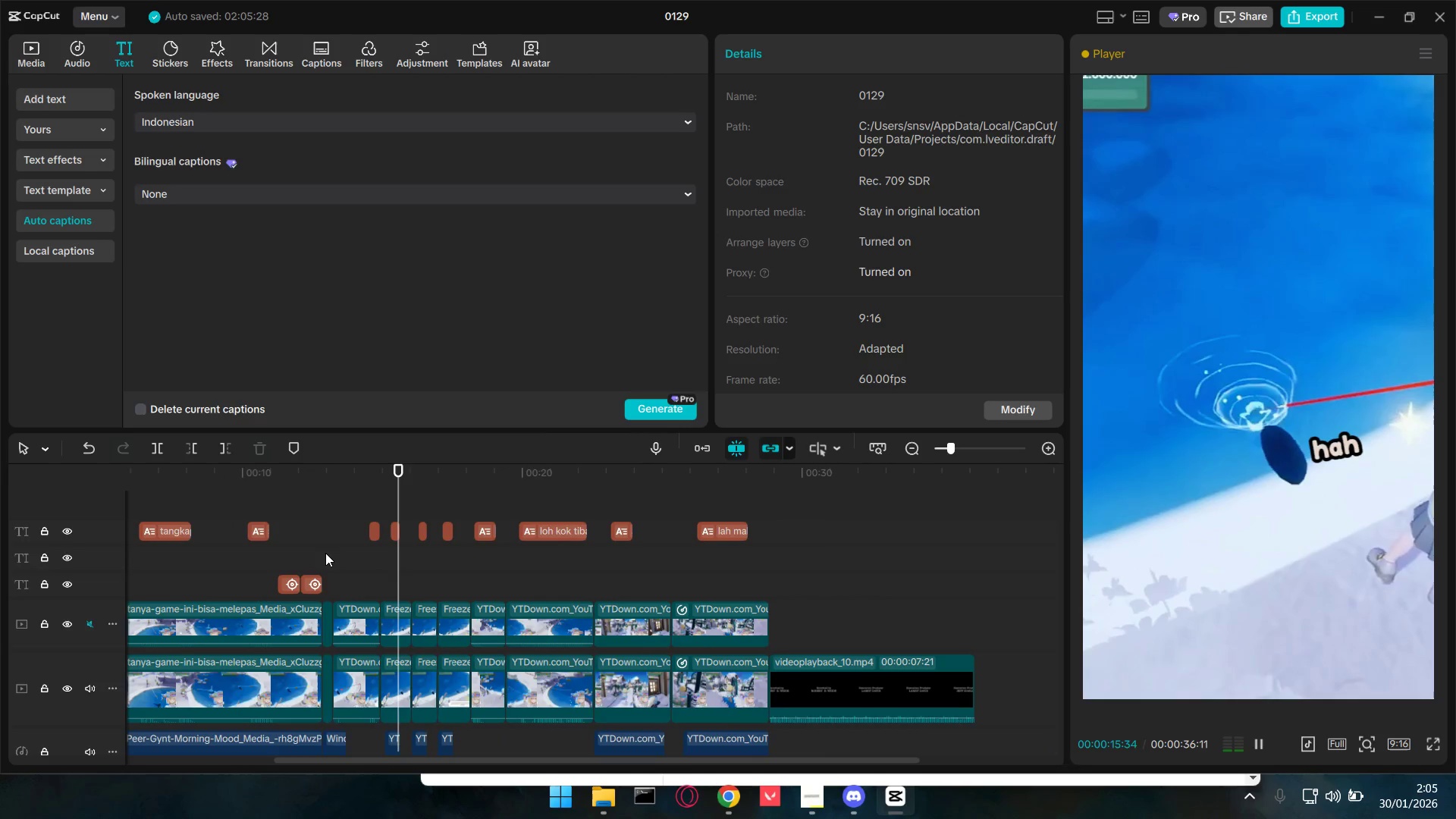 
wait(8.64)
 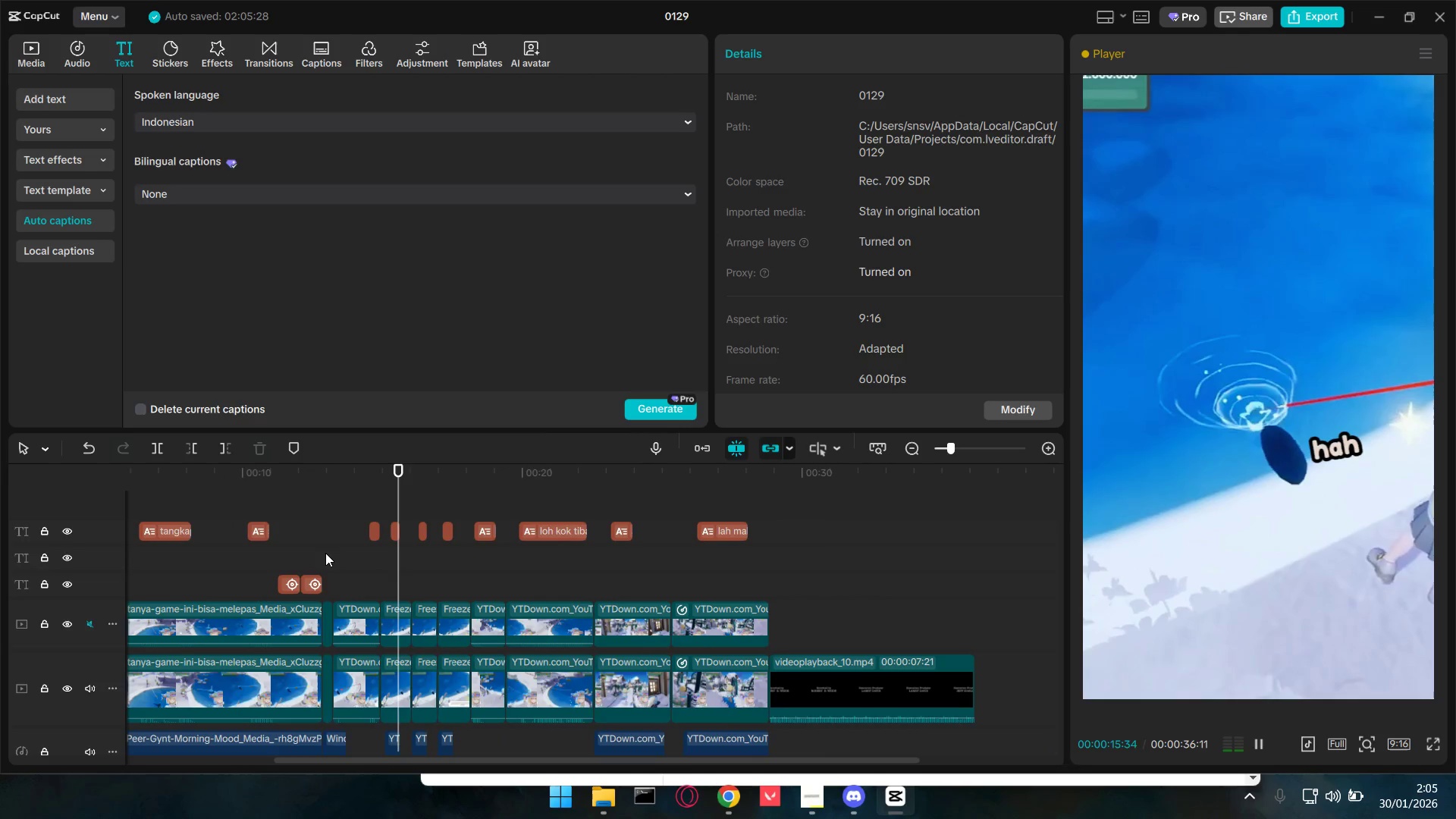 
hold_key(key=ControlLeft, duration=0.84)
scroll: coordinate [325, 553], scroll_direction: down, amount: 3.0
 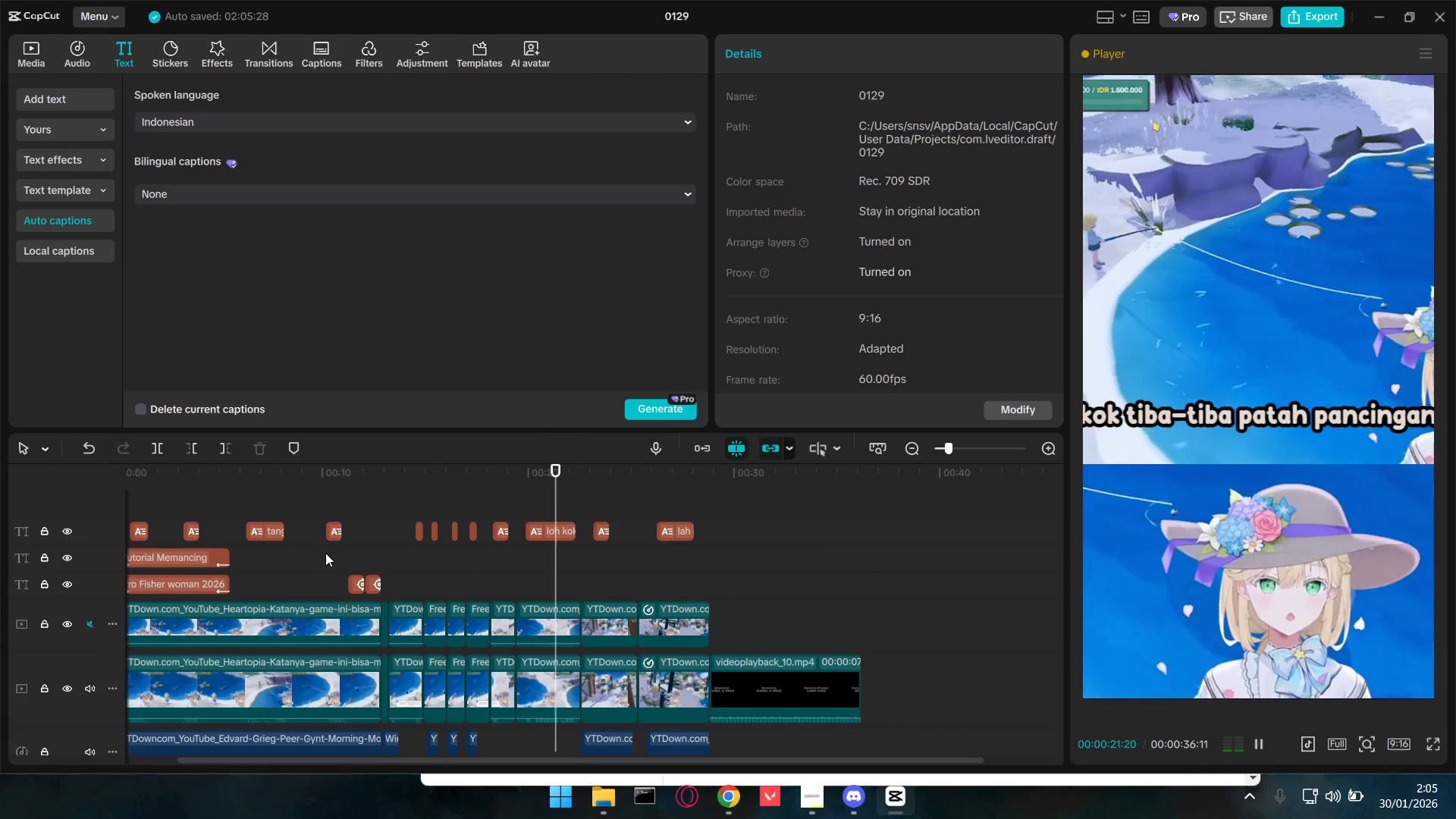 
key(Space)
 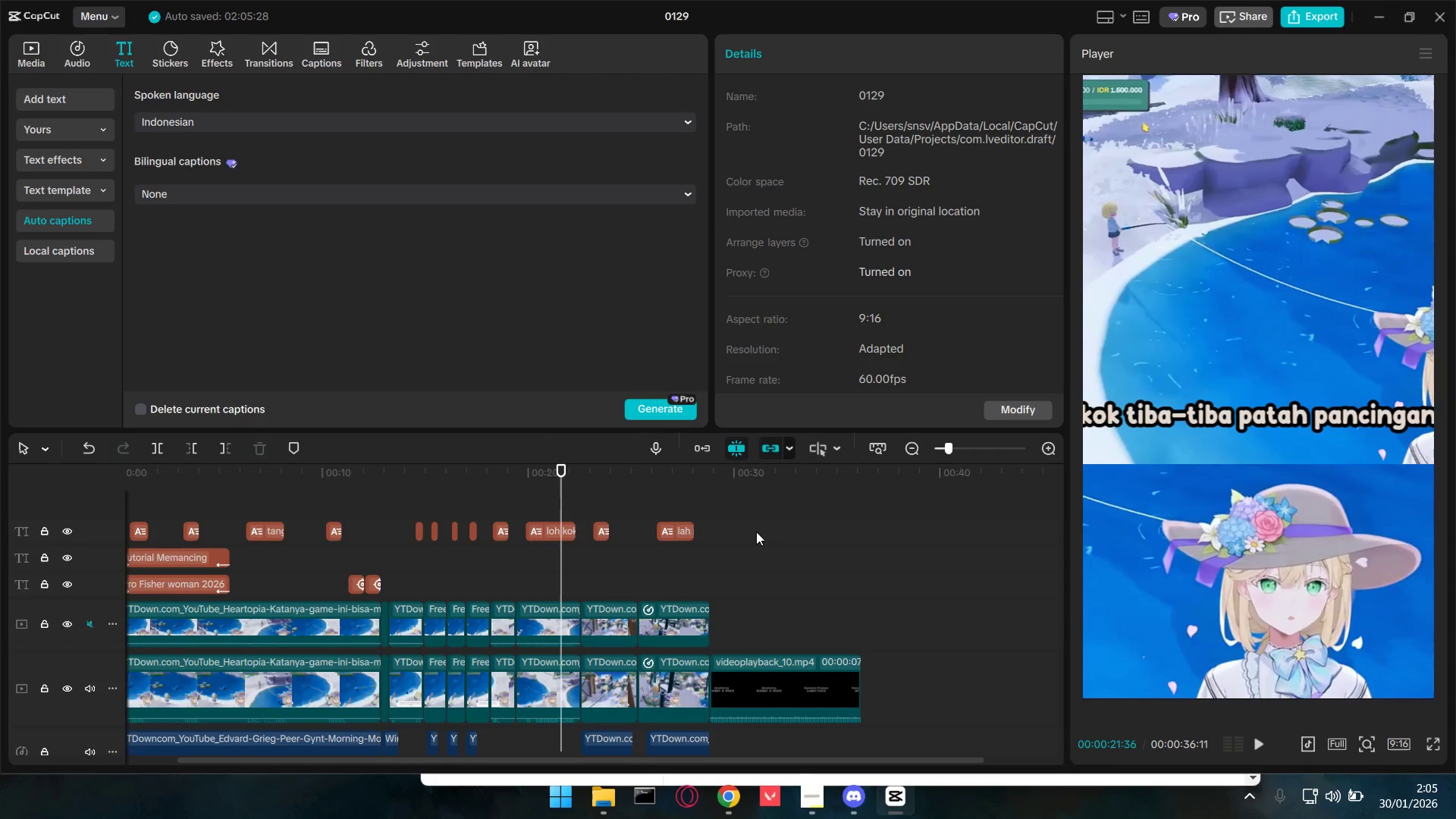 
left_click_drag(start_coordinate=[764, 509], to_coordinate=[190, 532])
 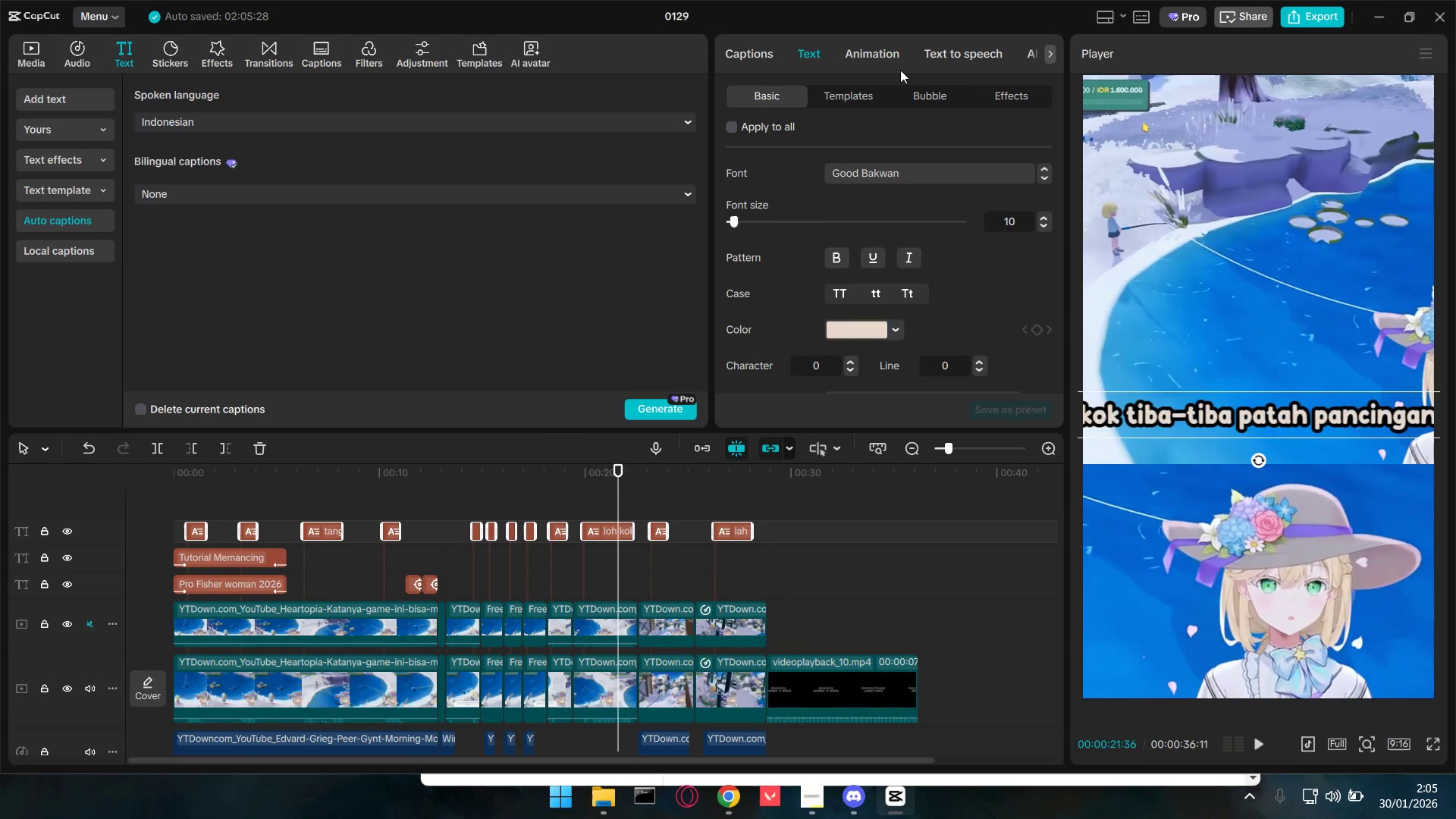 
left_click([885, 53])
 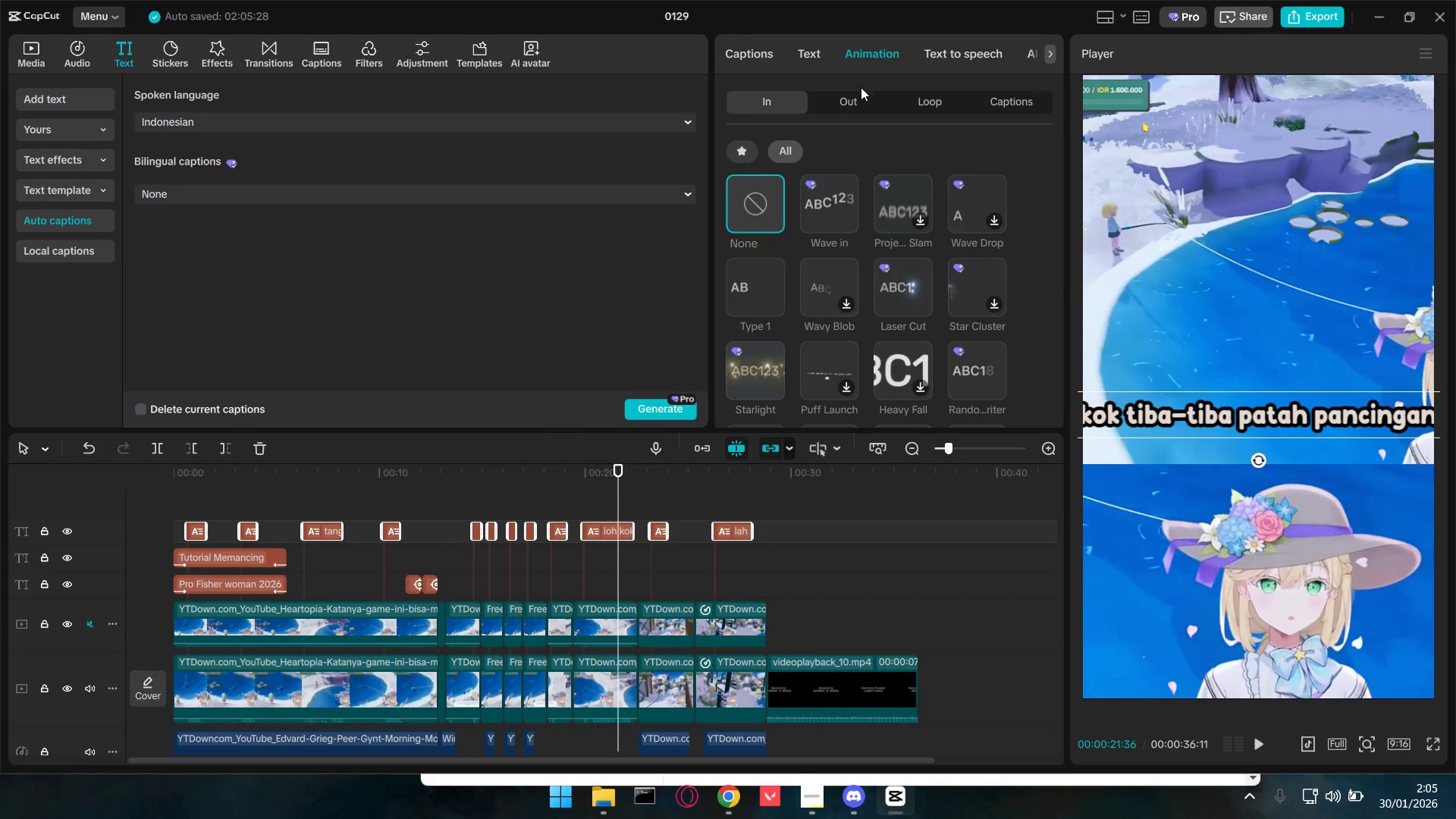 
left_click([827, 55])
 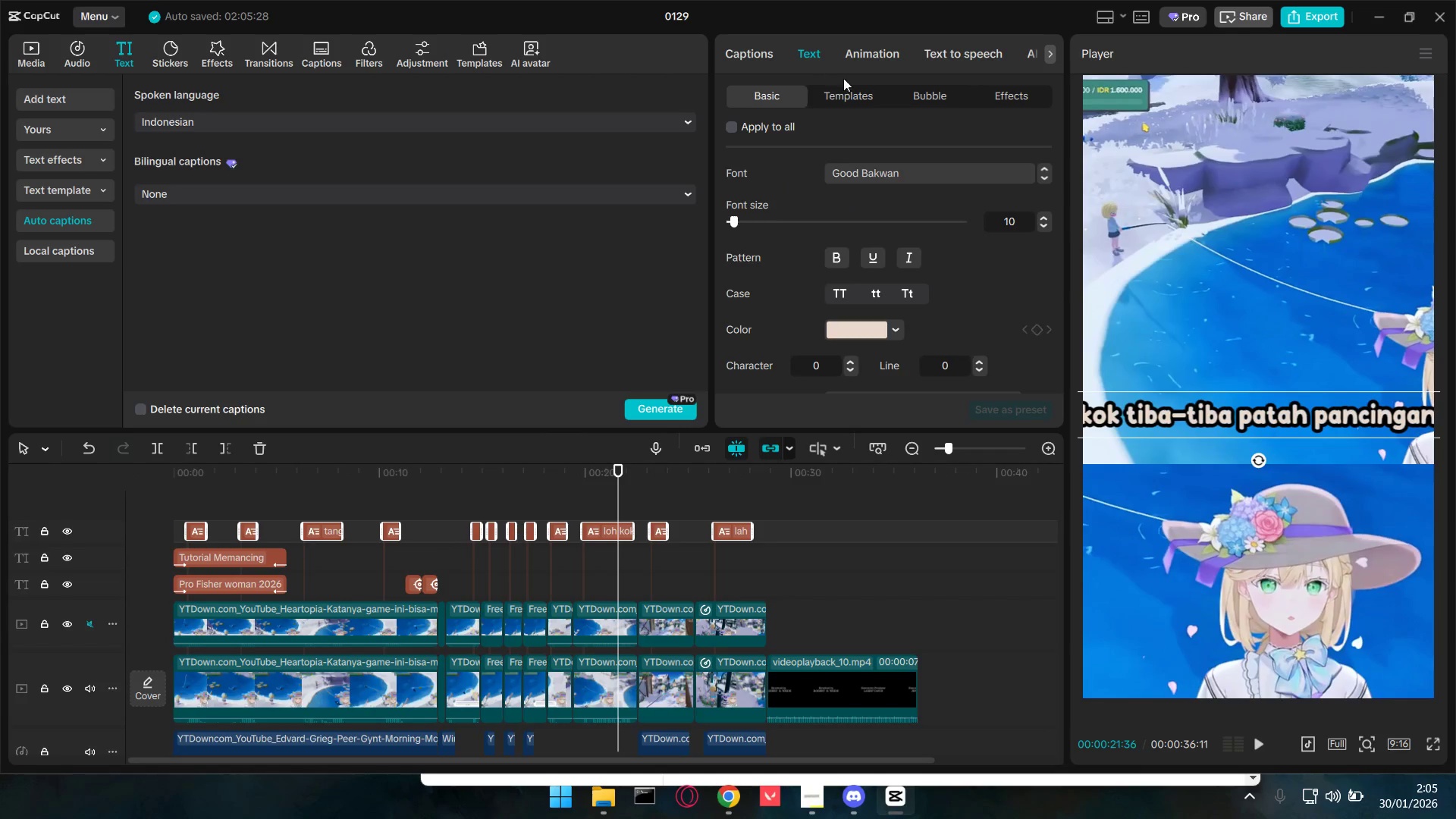 
double_click([852, 90])
 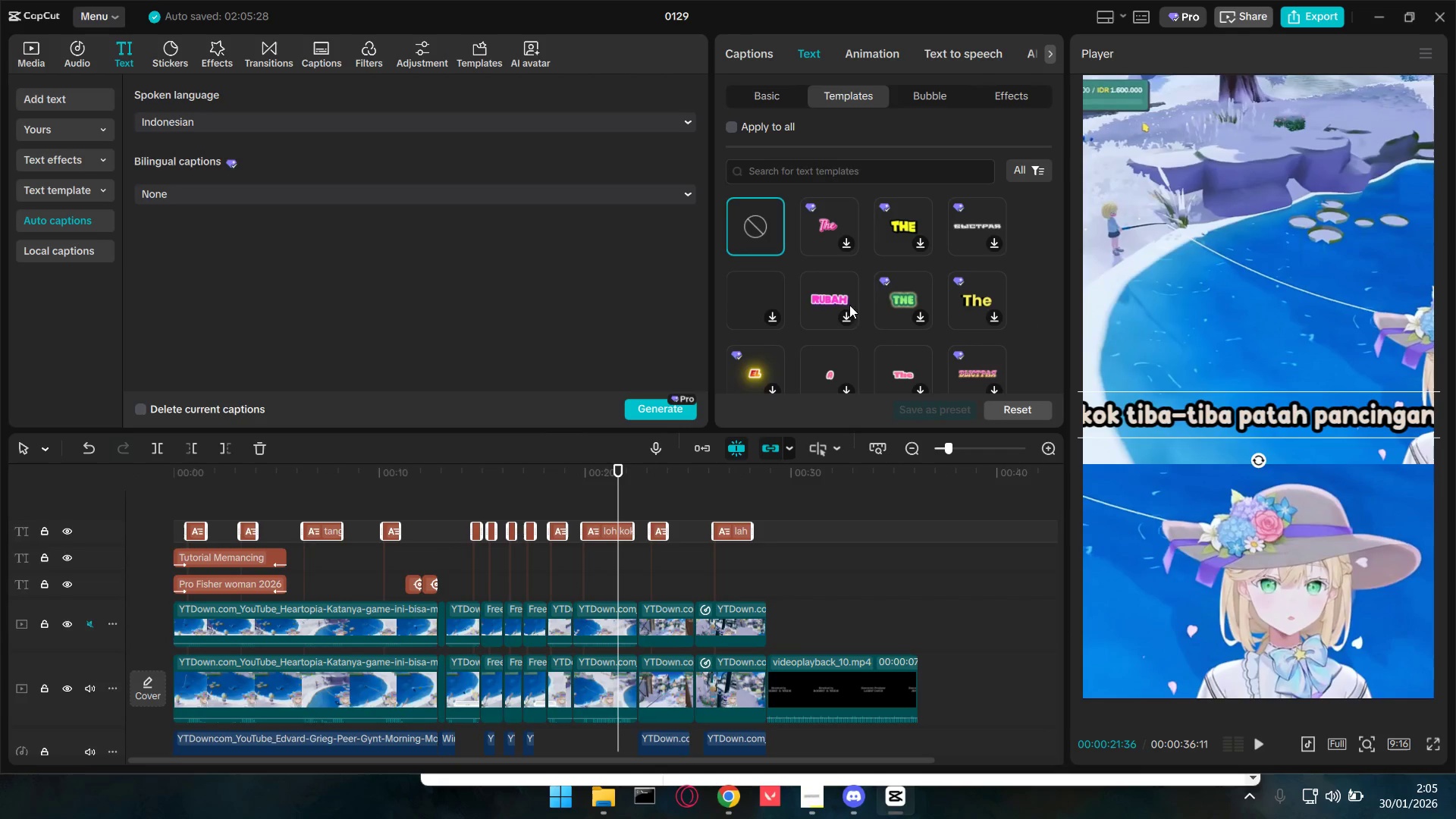 
scroll: coordinate [752, 306], scroll_direction: down, amount: 3.0
 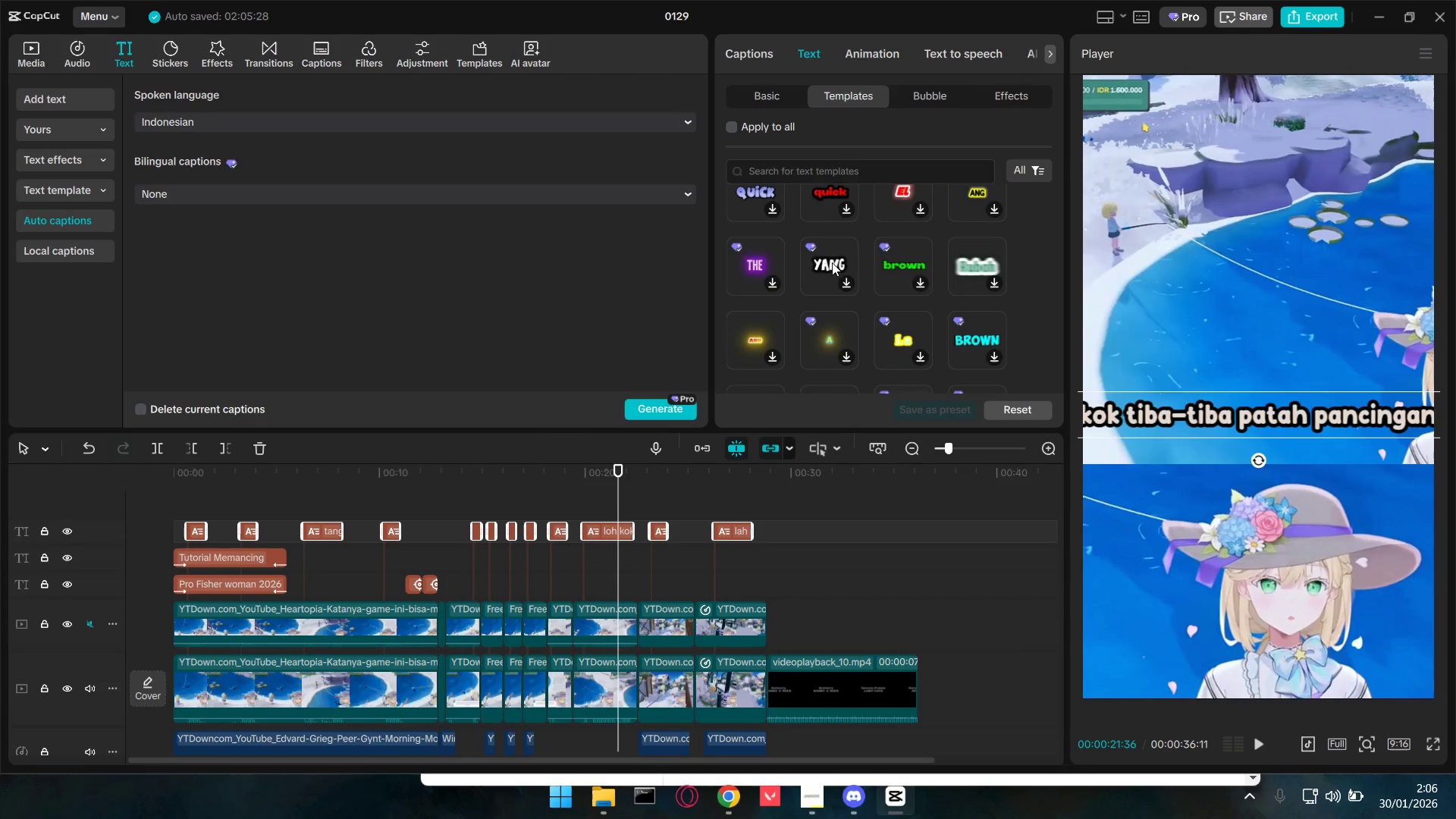 
scroll: coordinate [874, 293], scroll_direction: up, amount: 2.0
 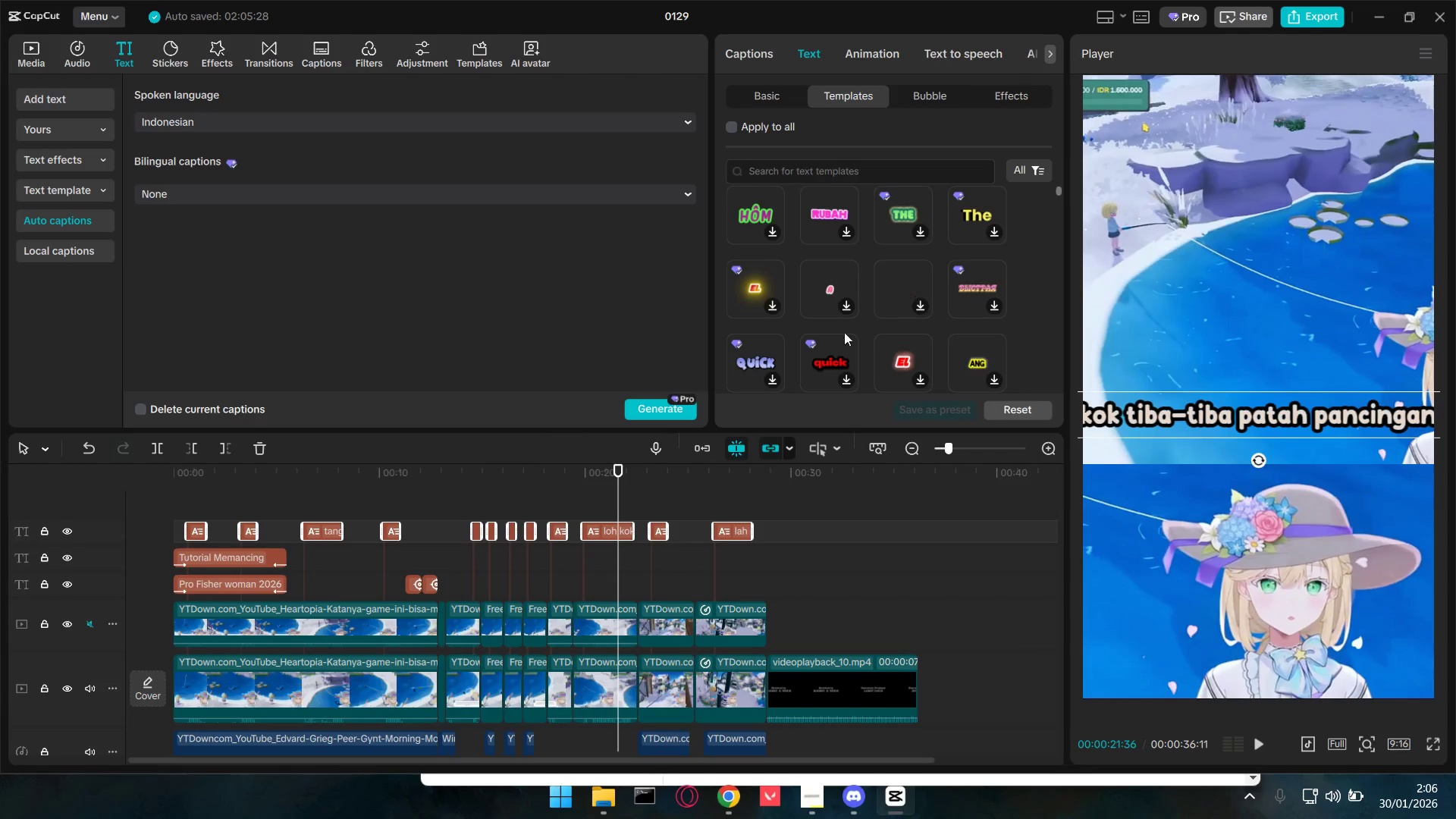 
scroll: coordinate [833, 340], scroll_direction: down, amount: 3.0
 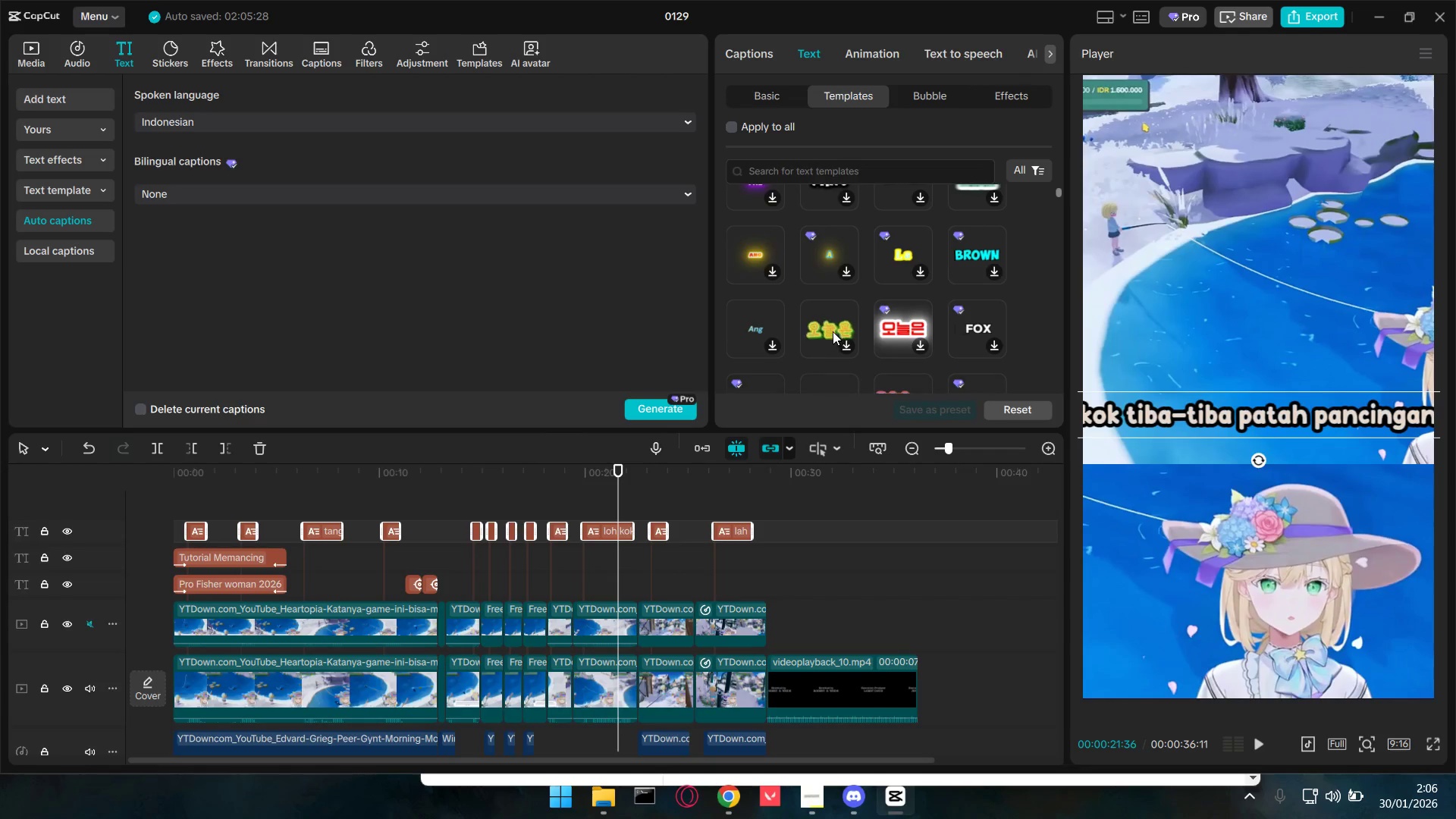 
scroll: coordinate [833, 331], scroll_direction: up, amount: 1.0
 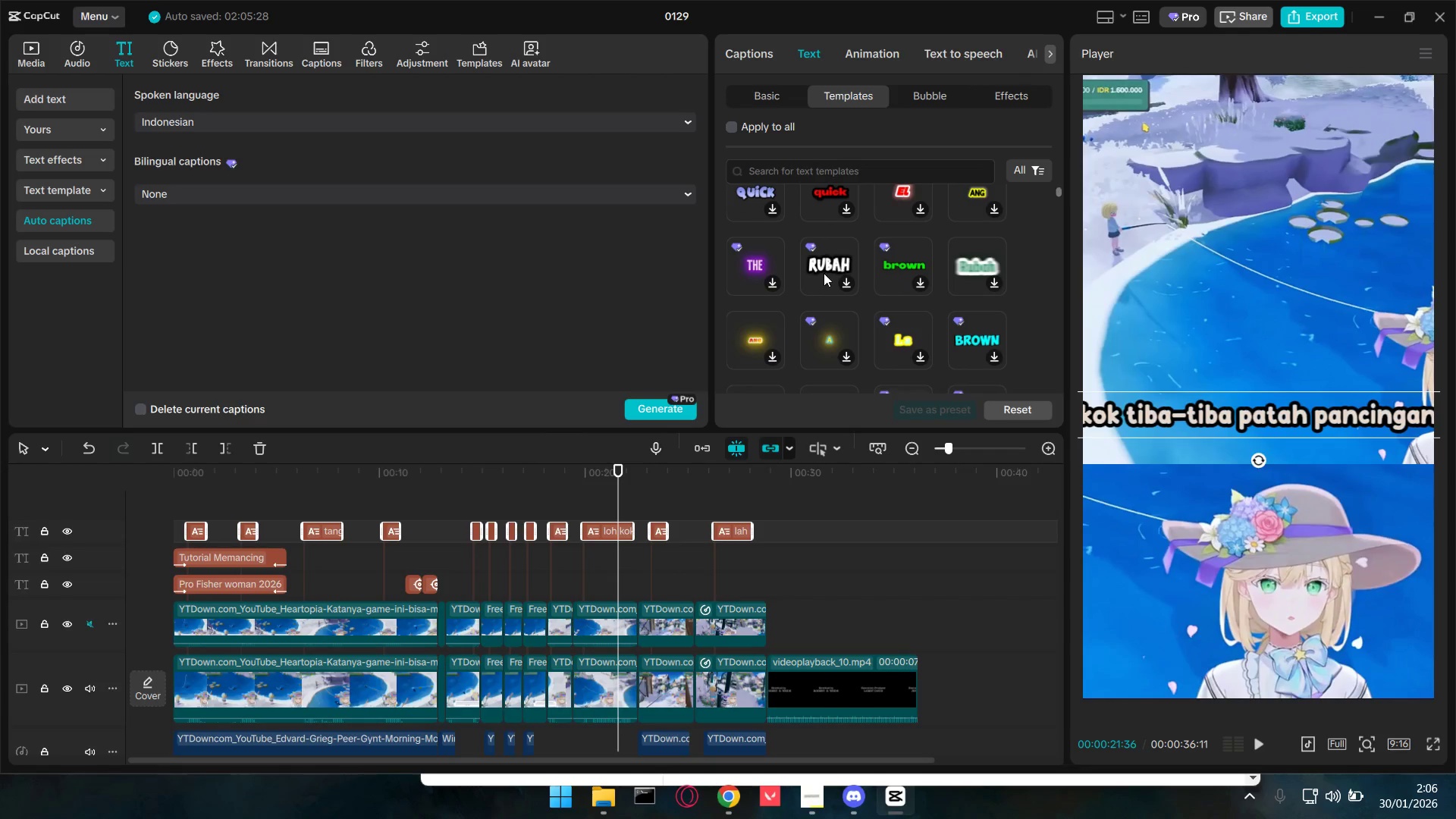 
left_click([825, 262])
 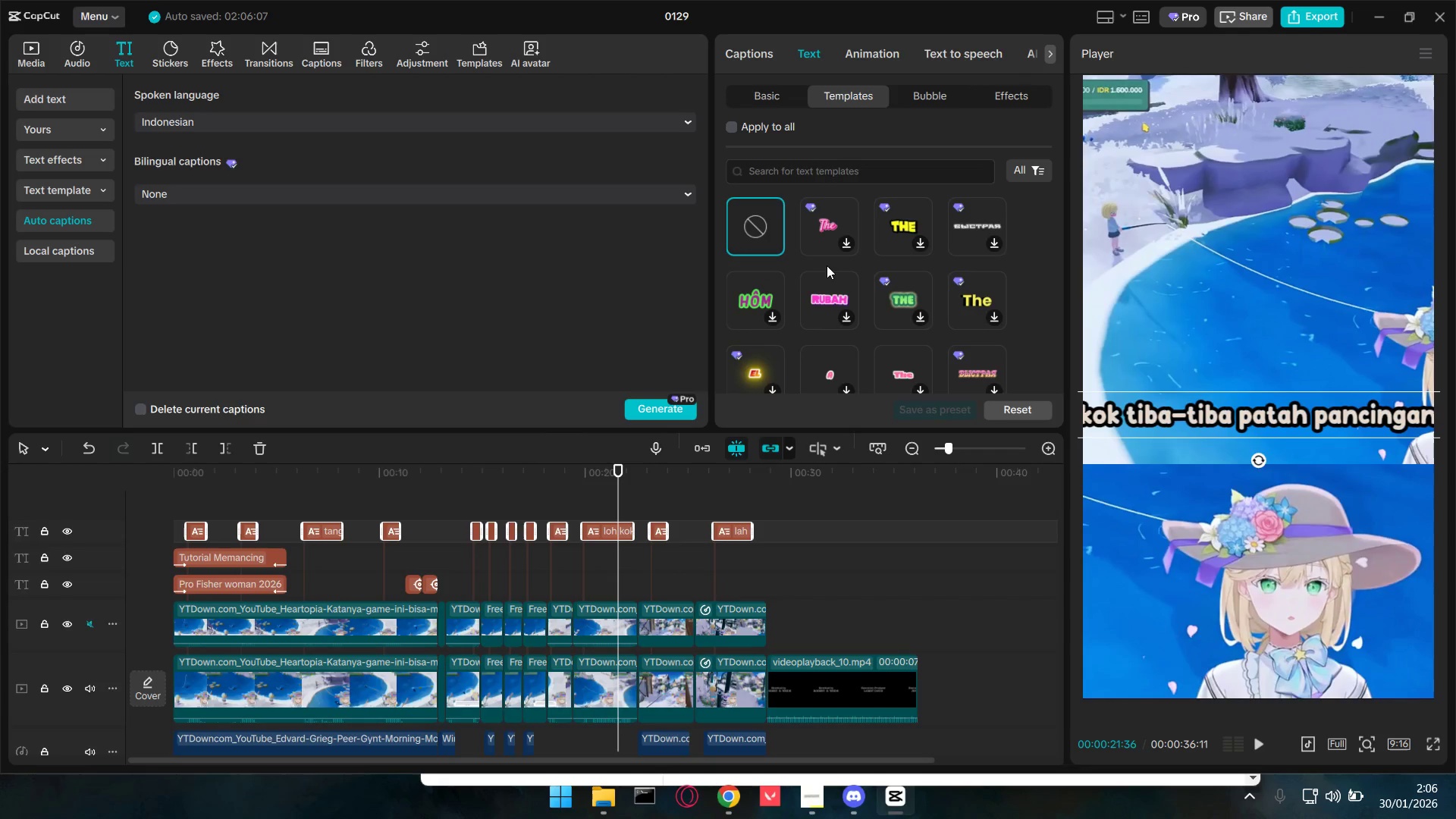 
left_click([765, 89])
 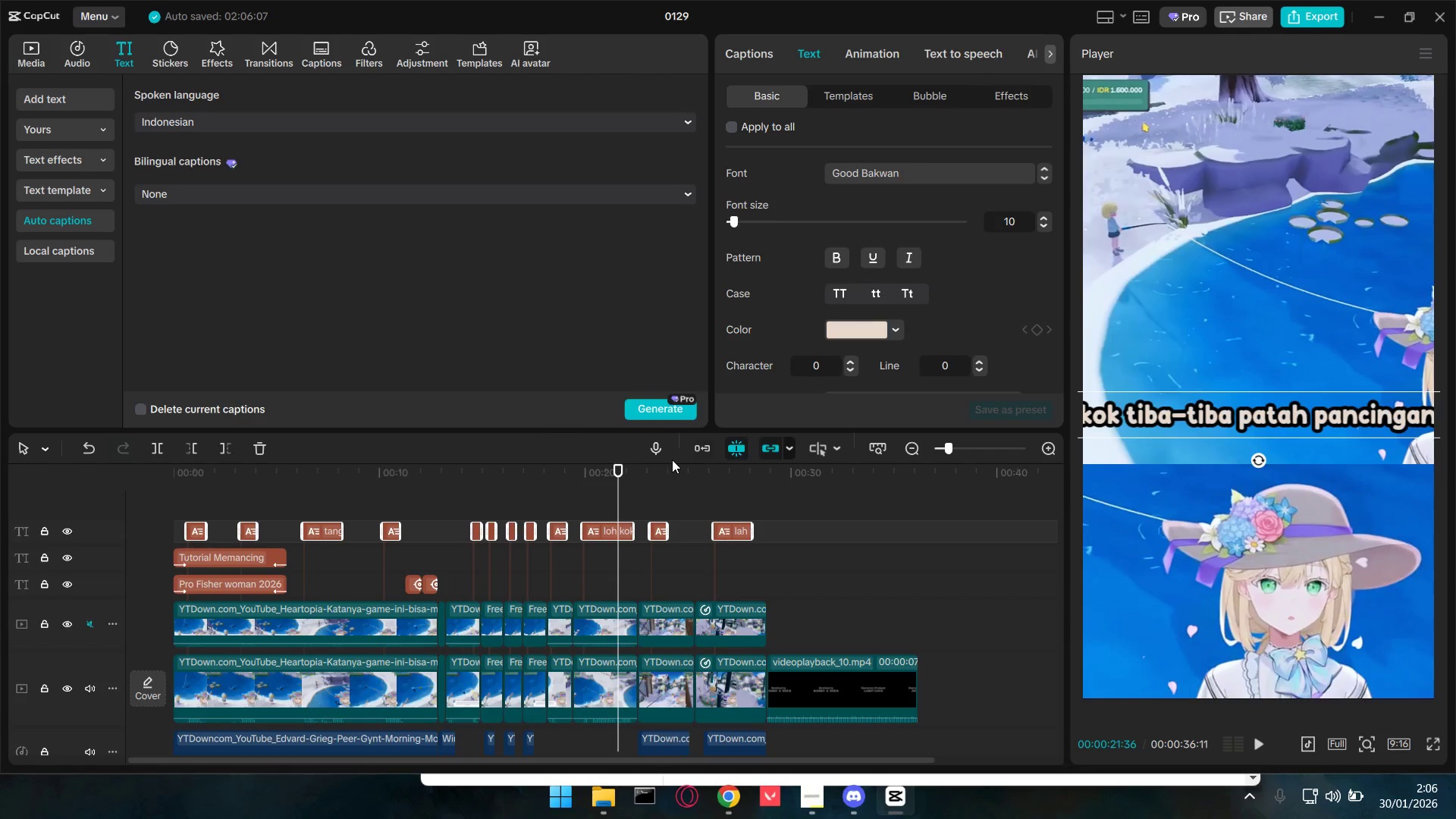 
left_click([838, 90])
 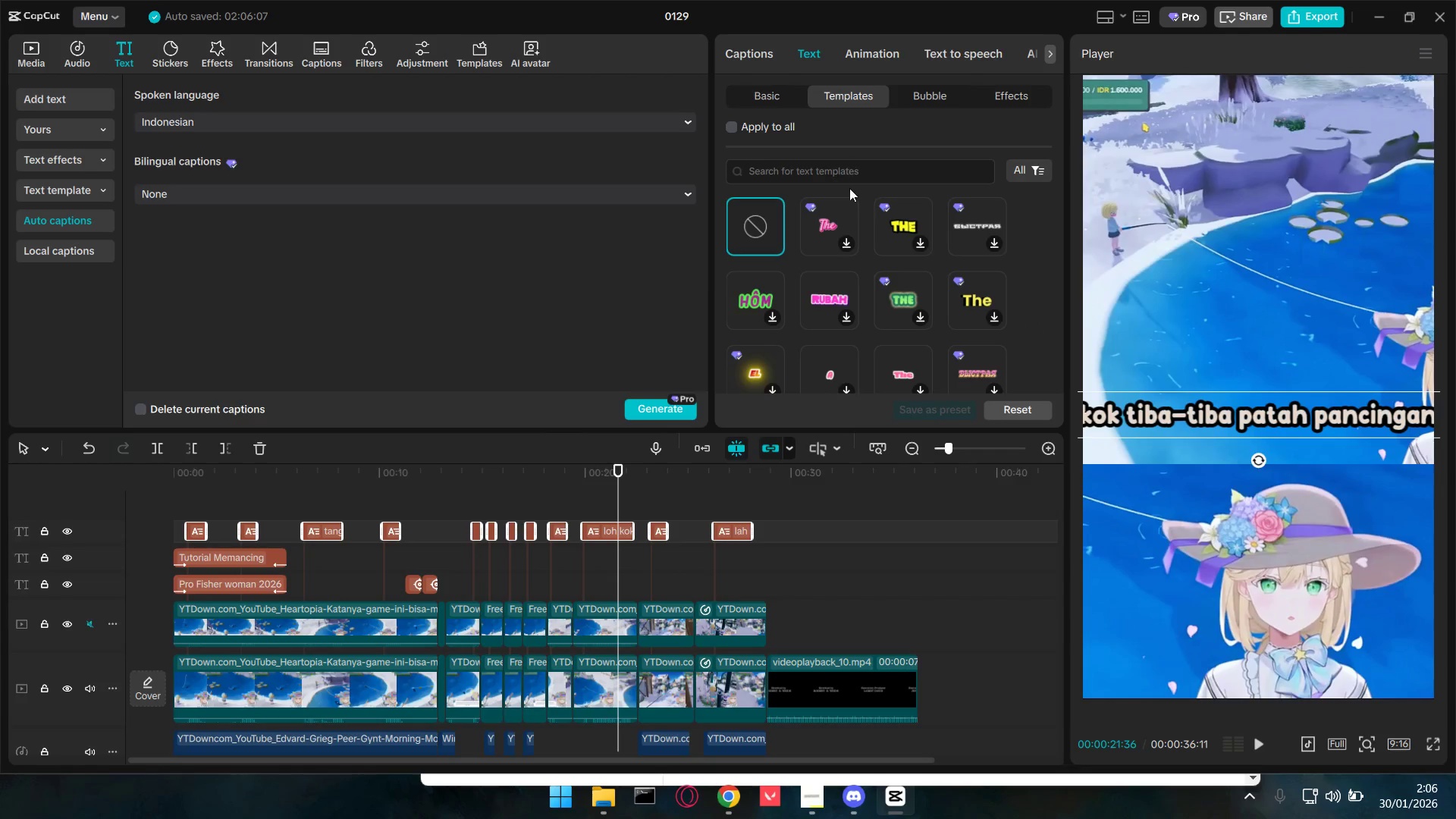 
scroll: coordinate [871, 232], scroll_direction: down, amount: 2.0
 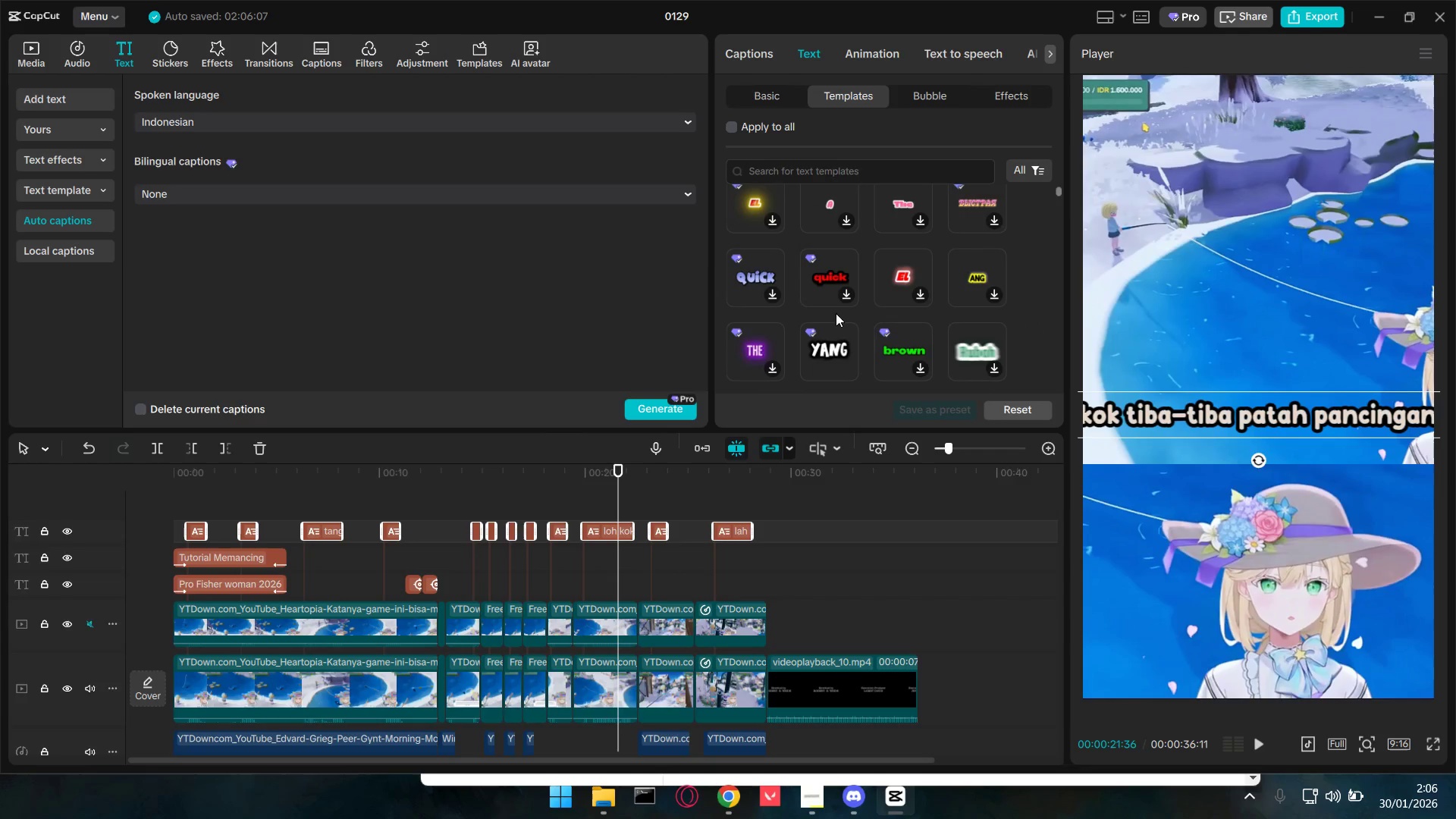 
left_click([828, 331])
 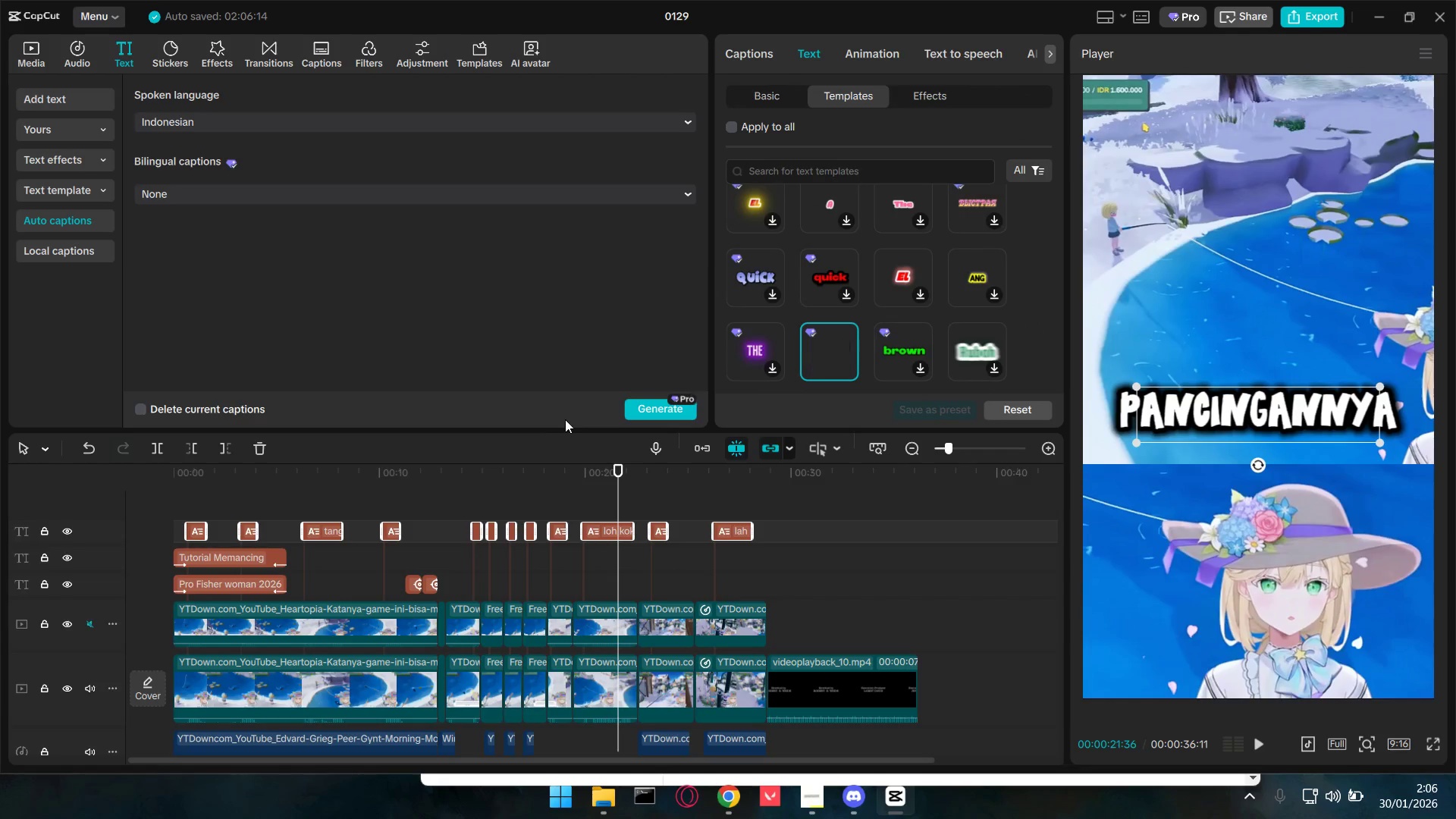 
left_click([176, 493])
 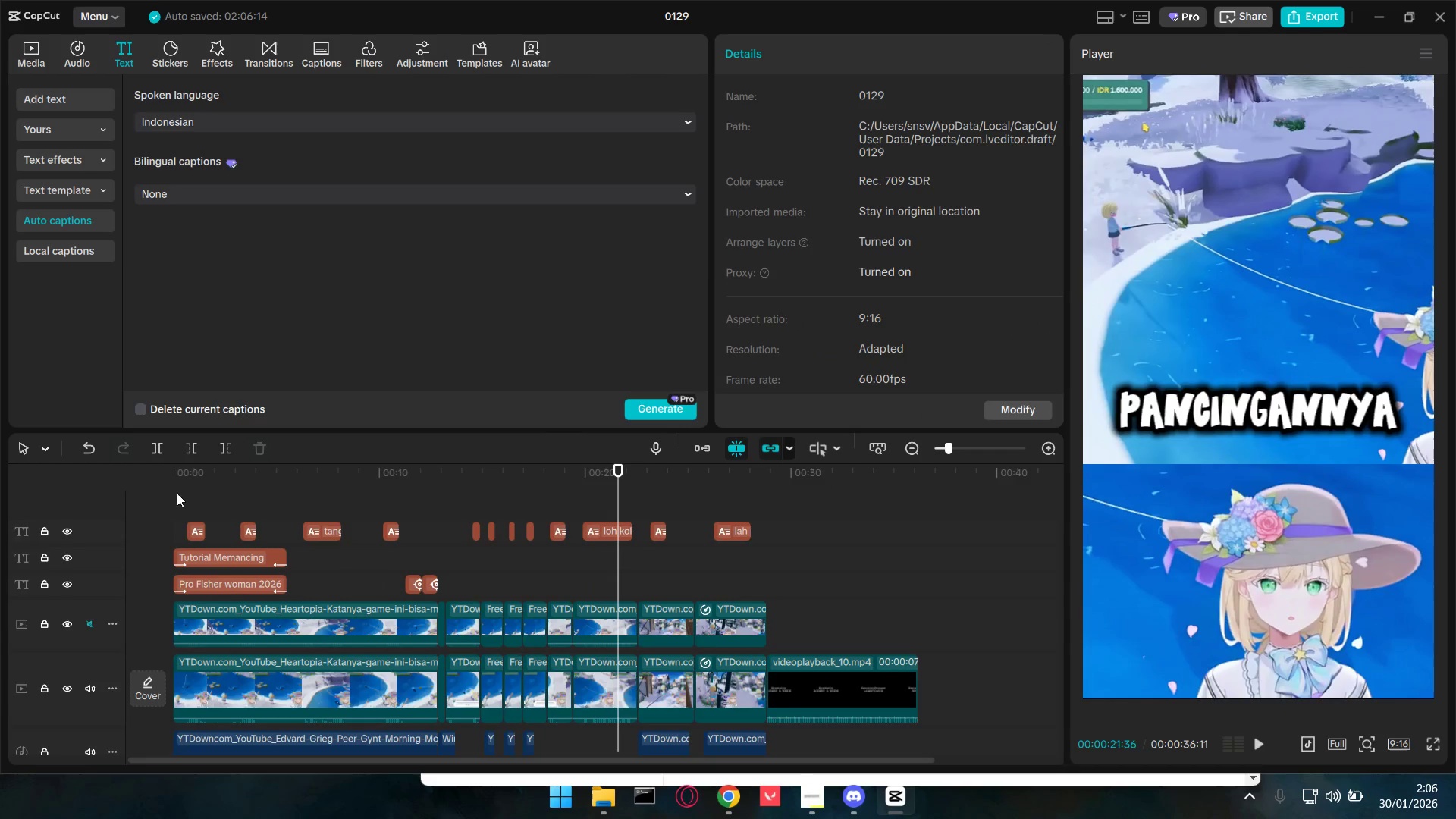 
key(Space)
 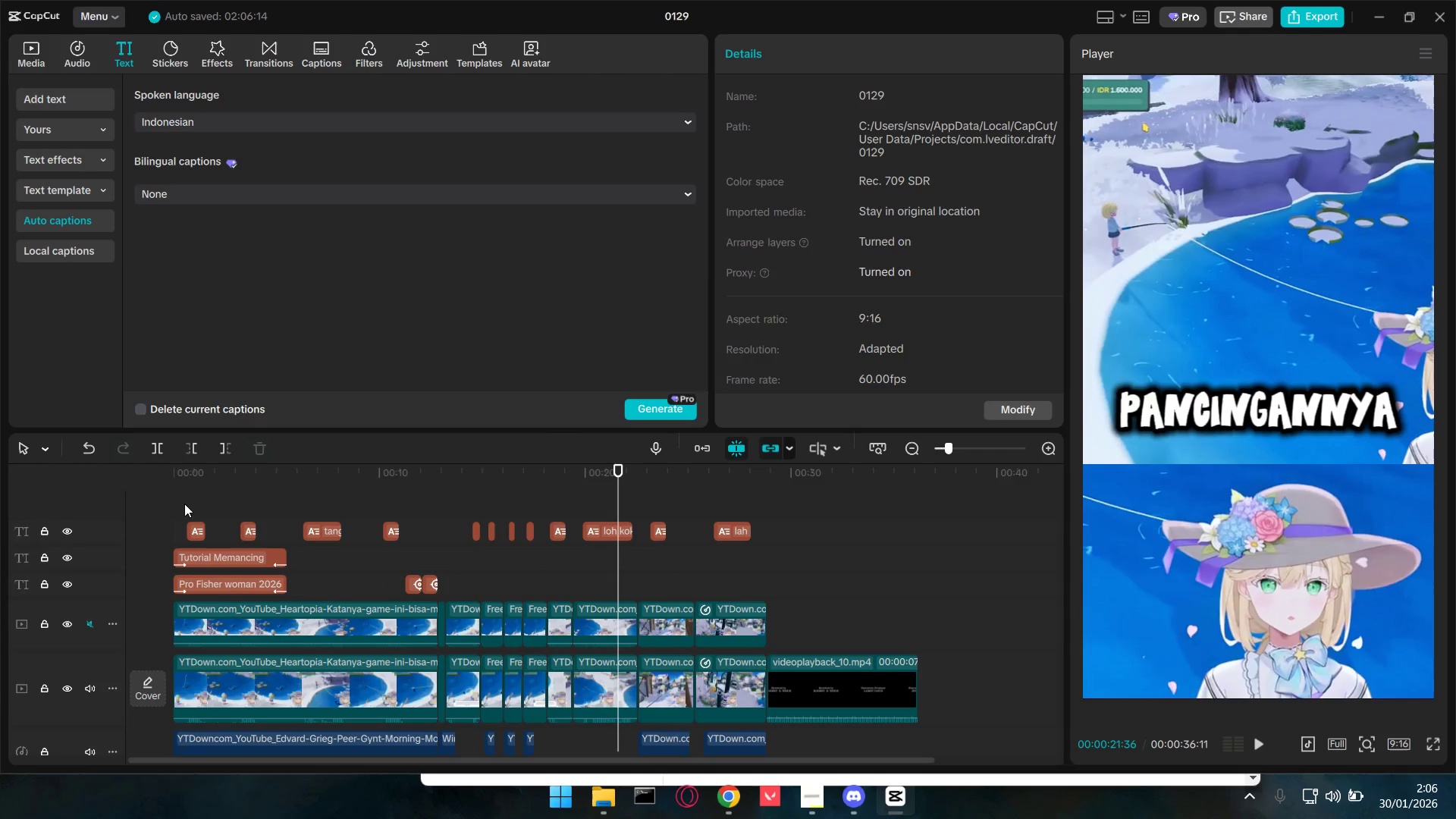 
double_click([184, 504])
 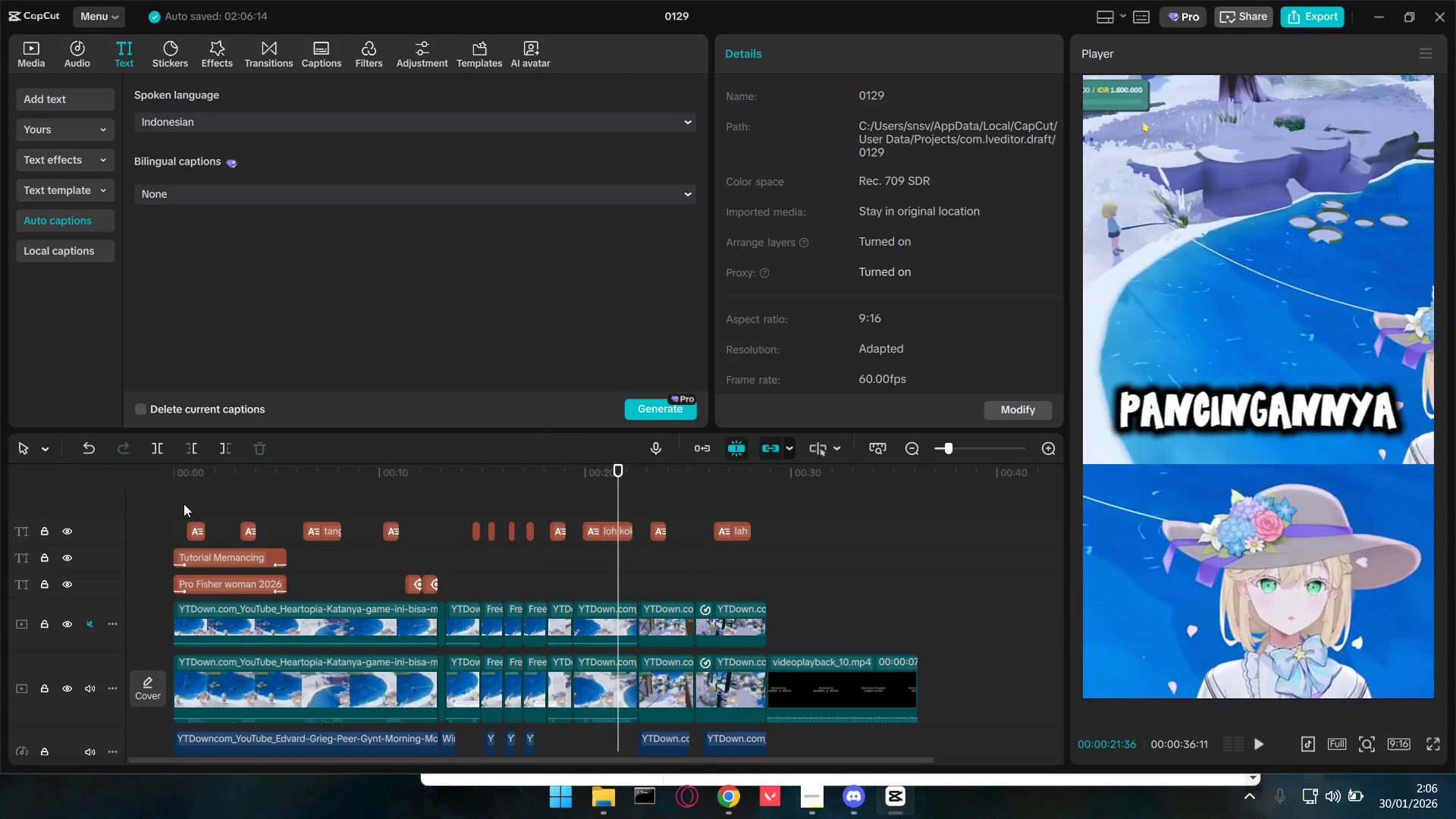 
key(Space)
 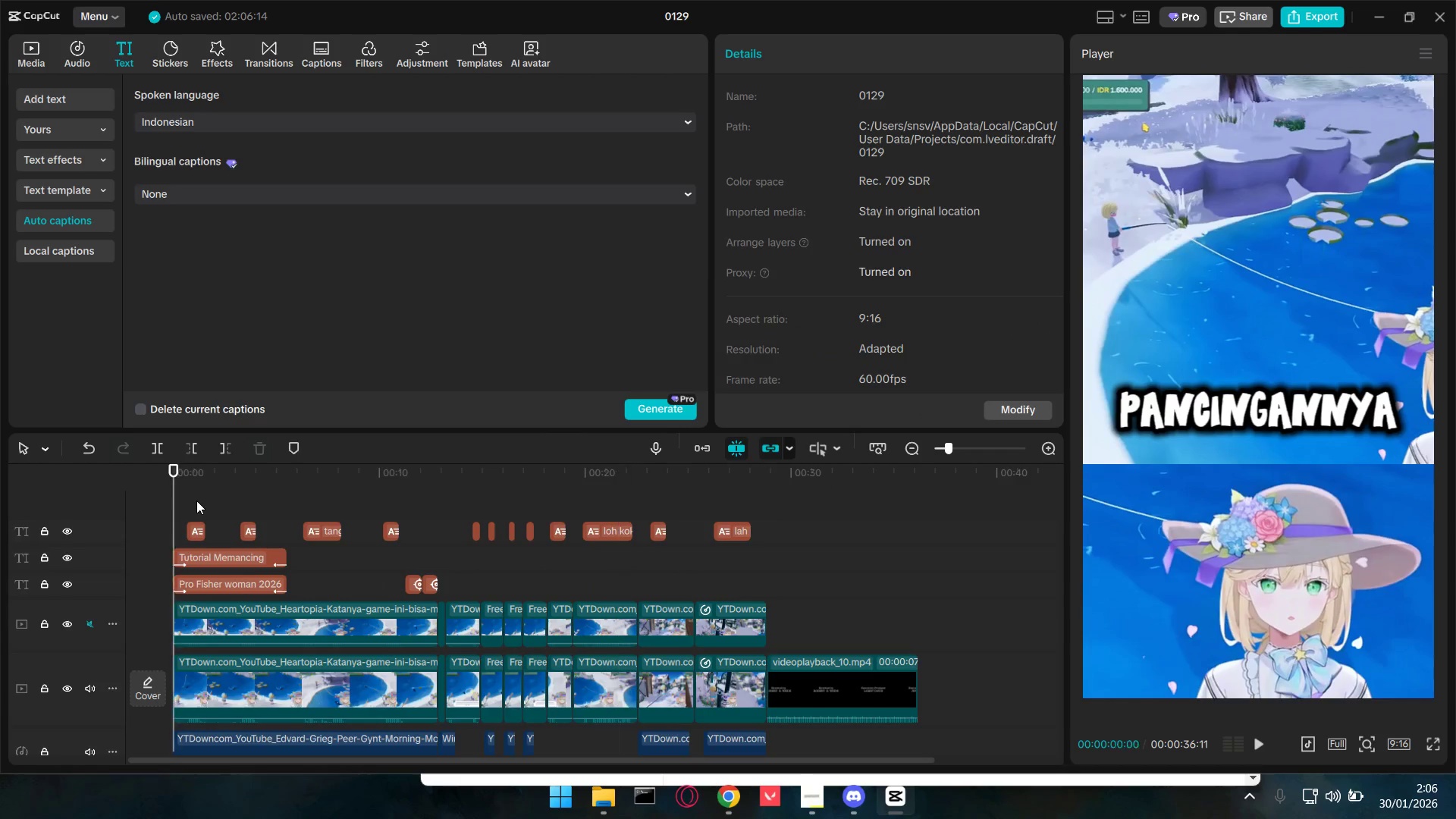 
triple_click([208, 496])
 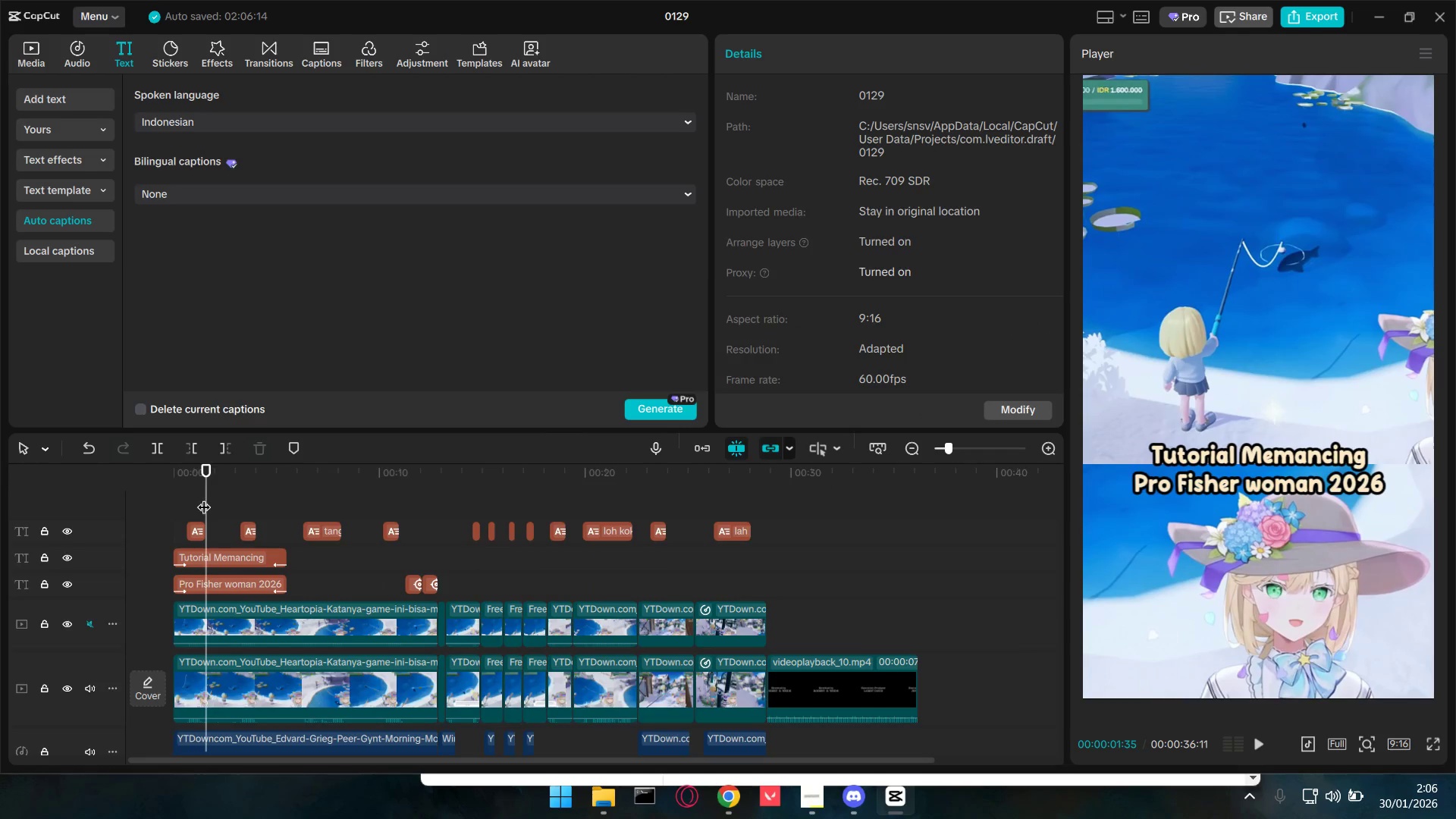 
left_click_drag(start_coordinate=[204, 497], to_coordinate=[183, 501])
 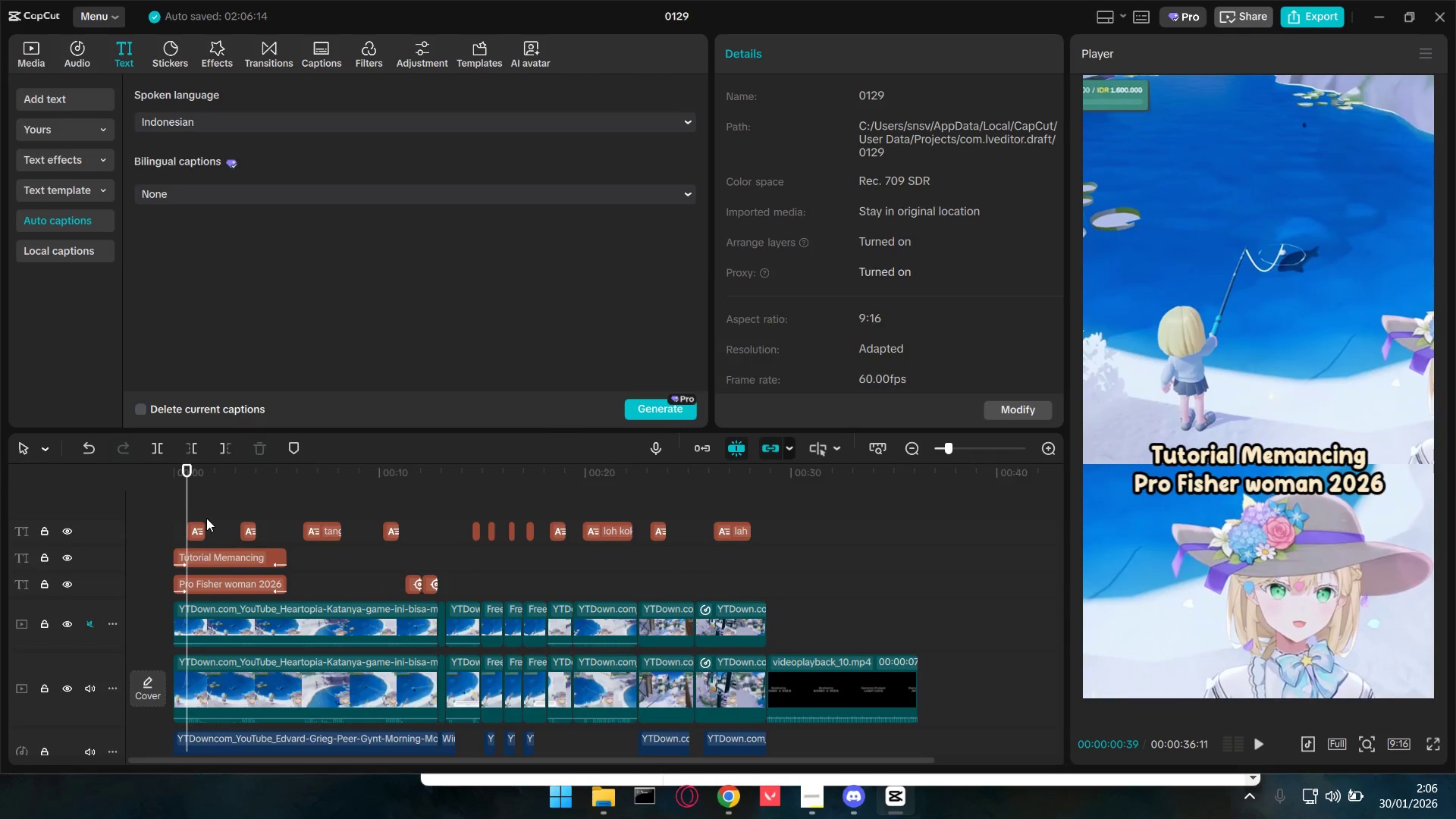 
left_click([205, 520])
 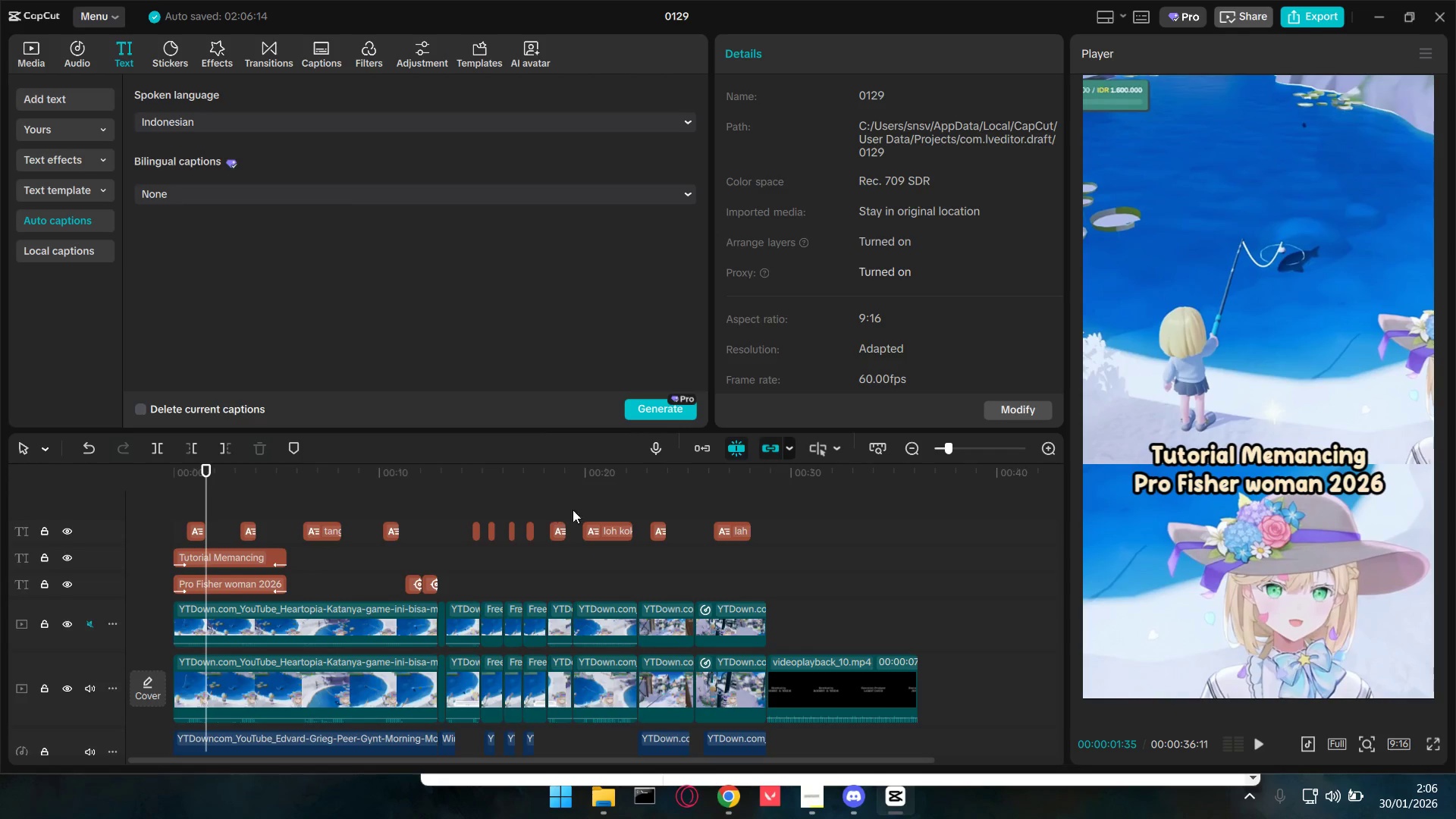 
double_click([617, 527])
 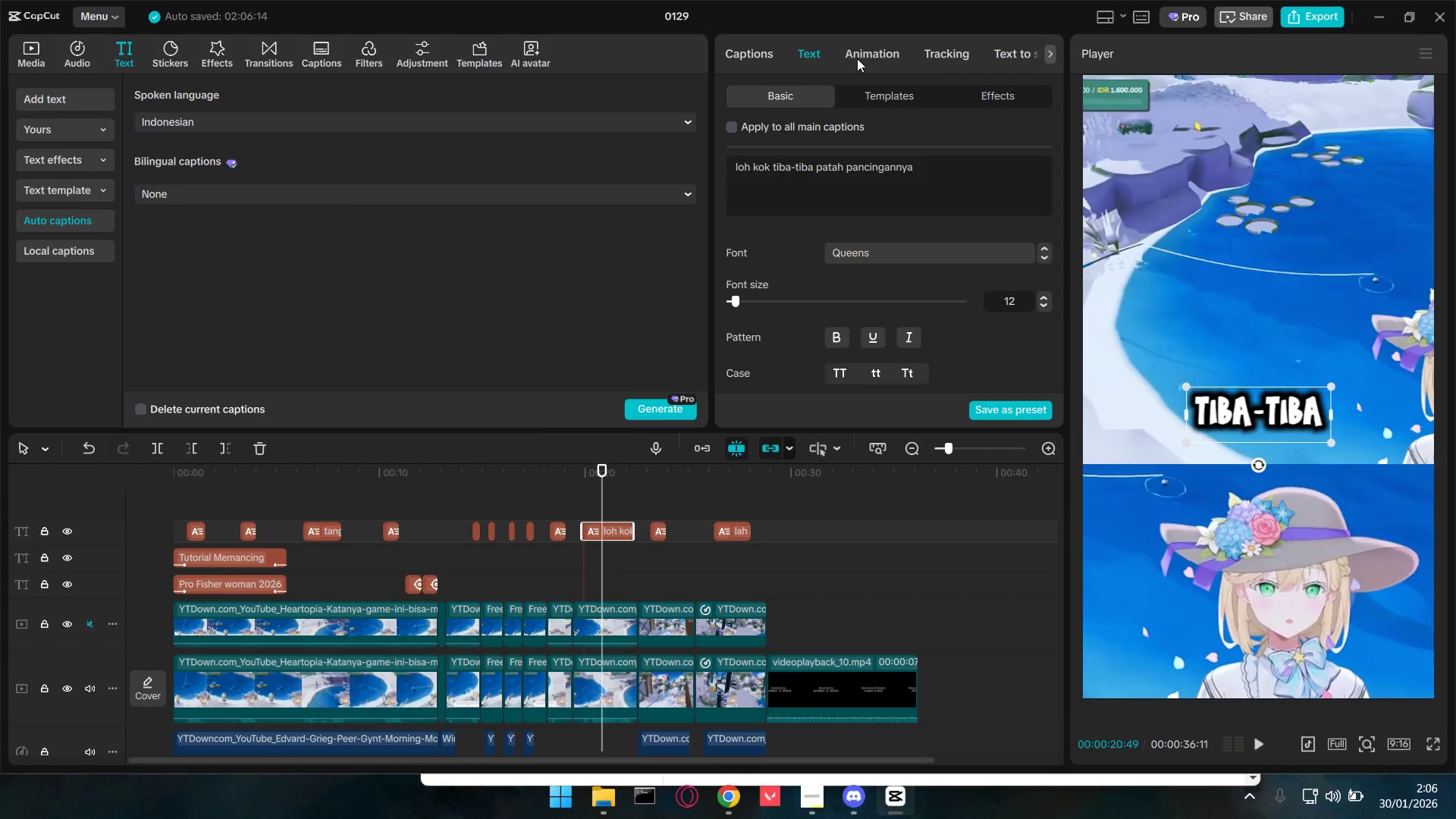 
left_click([881, 93])
 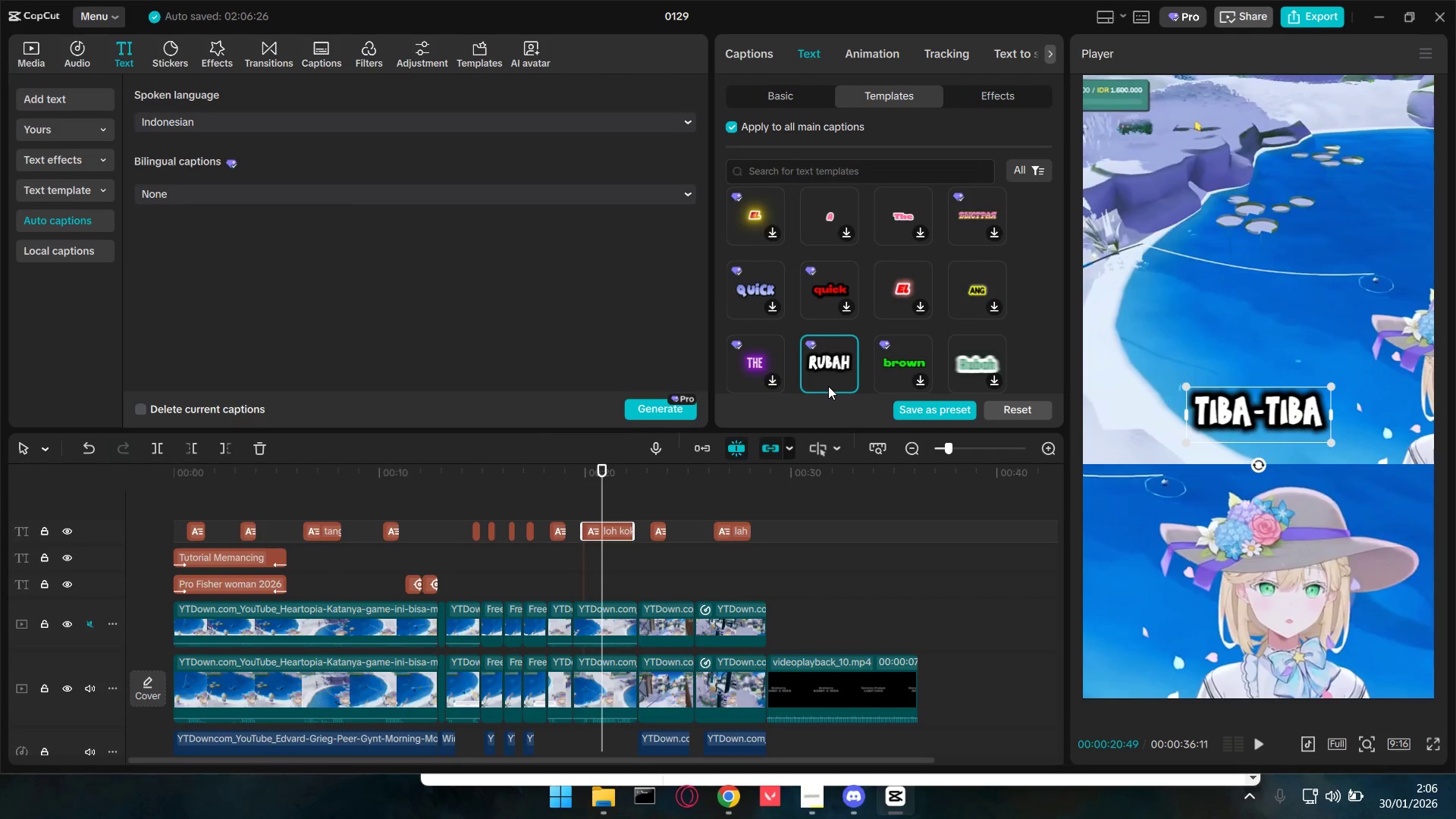 
left_click([831, 361])
 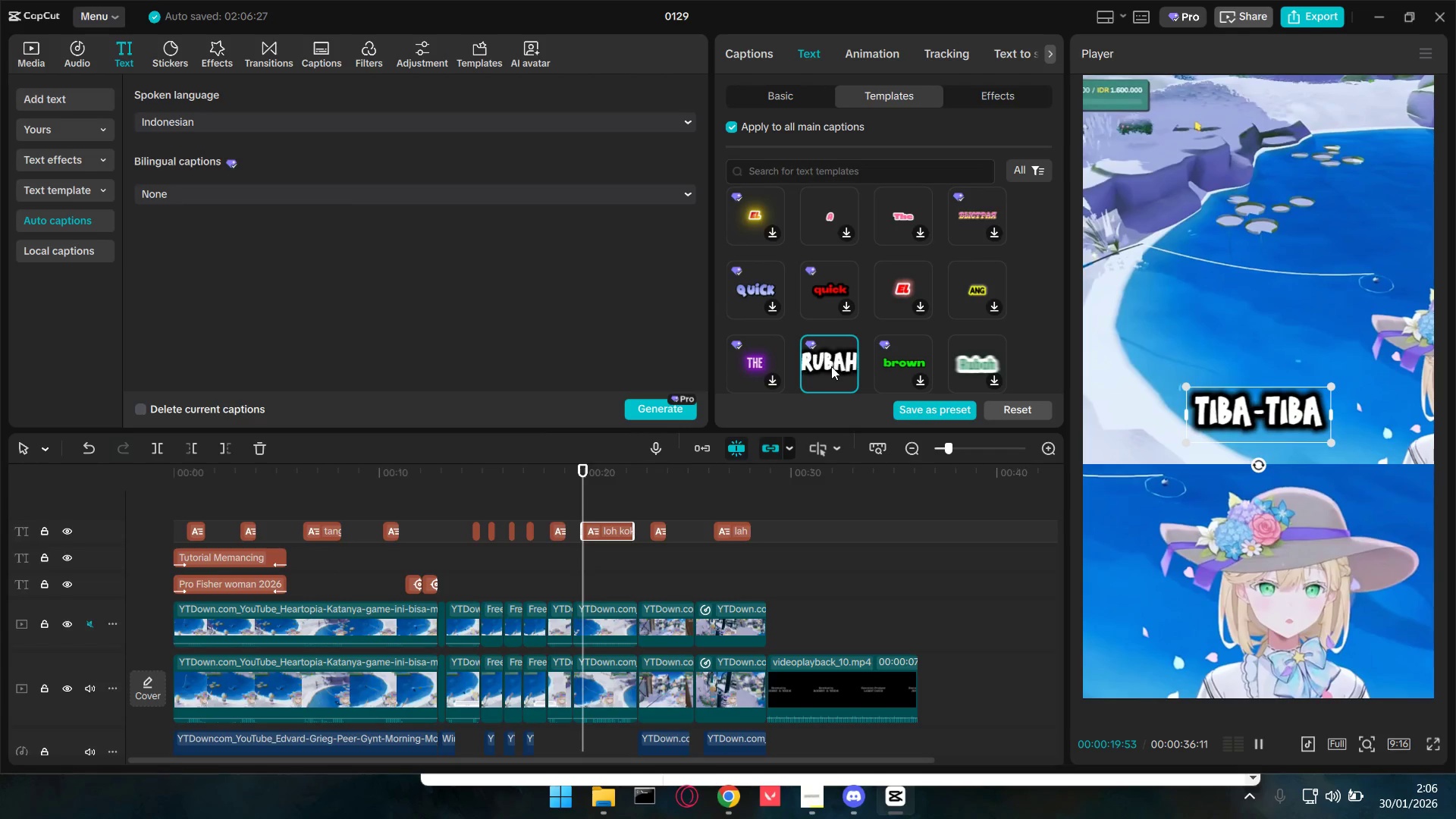 
double_click([911, 356])
 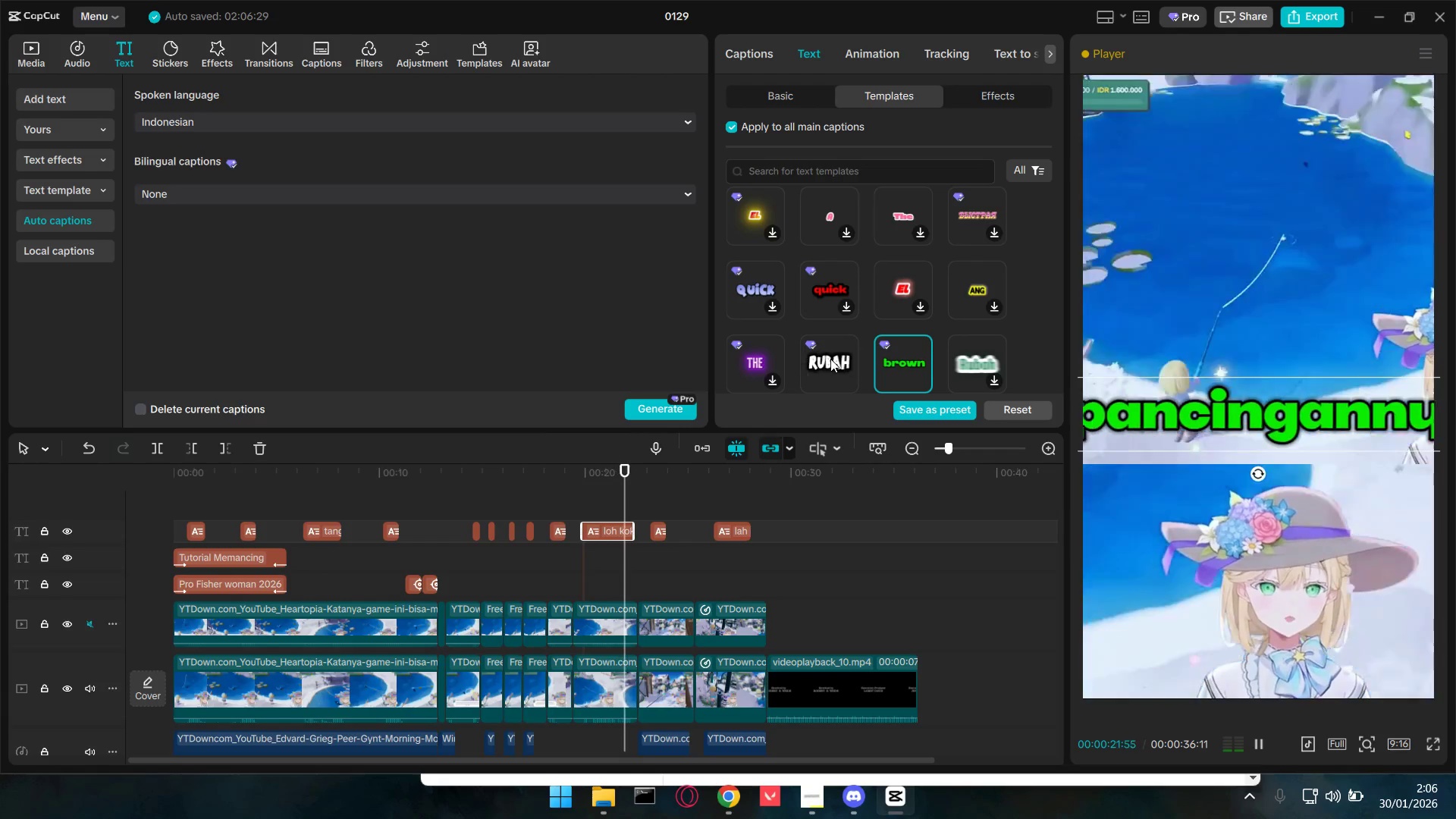 
wait(9.41)
 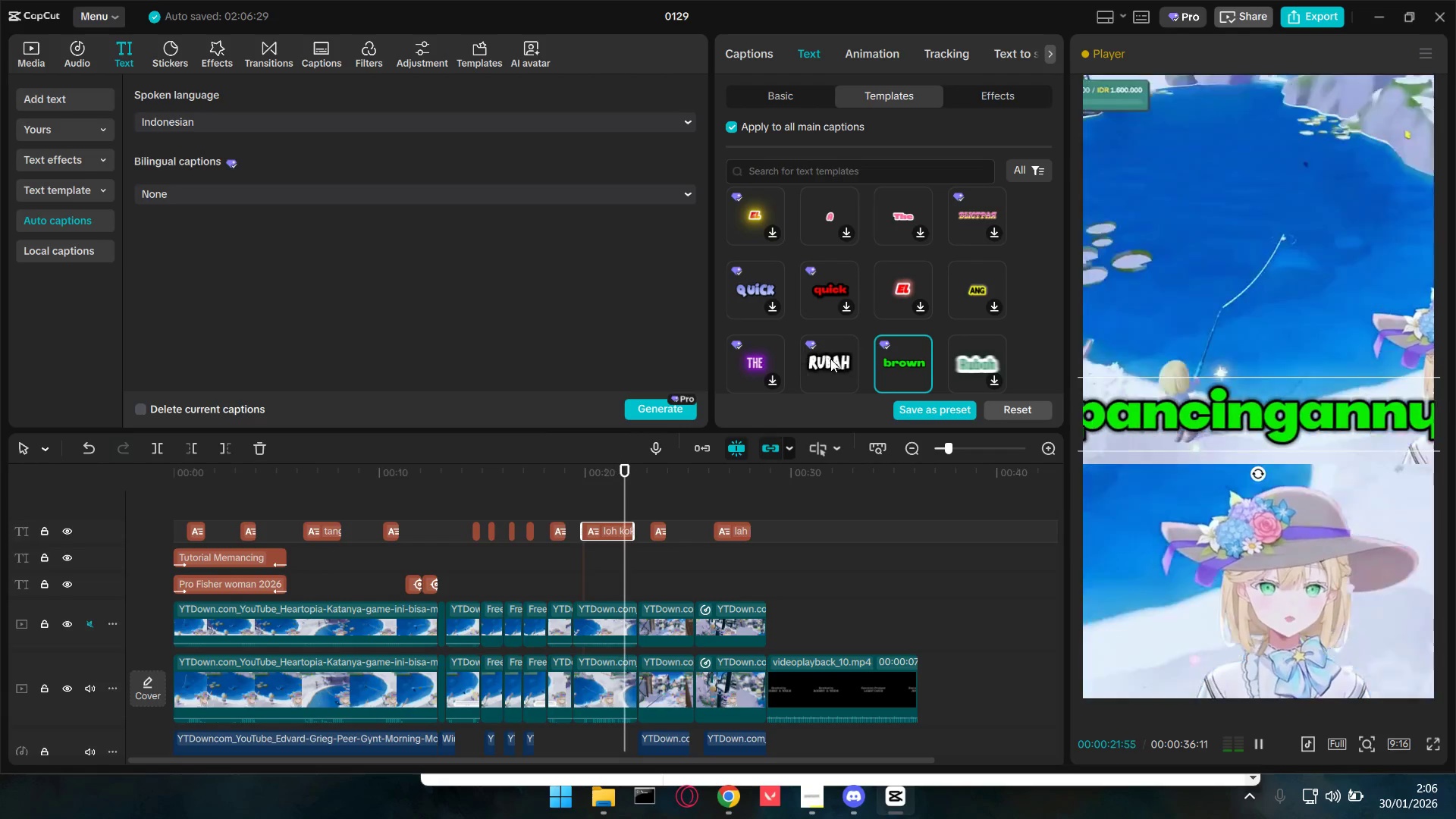 
left_click([821, 365])
 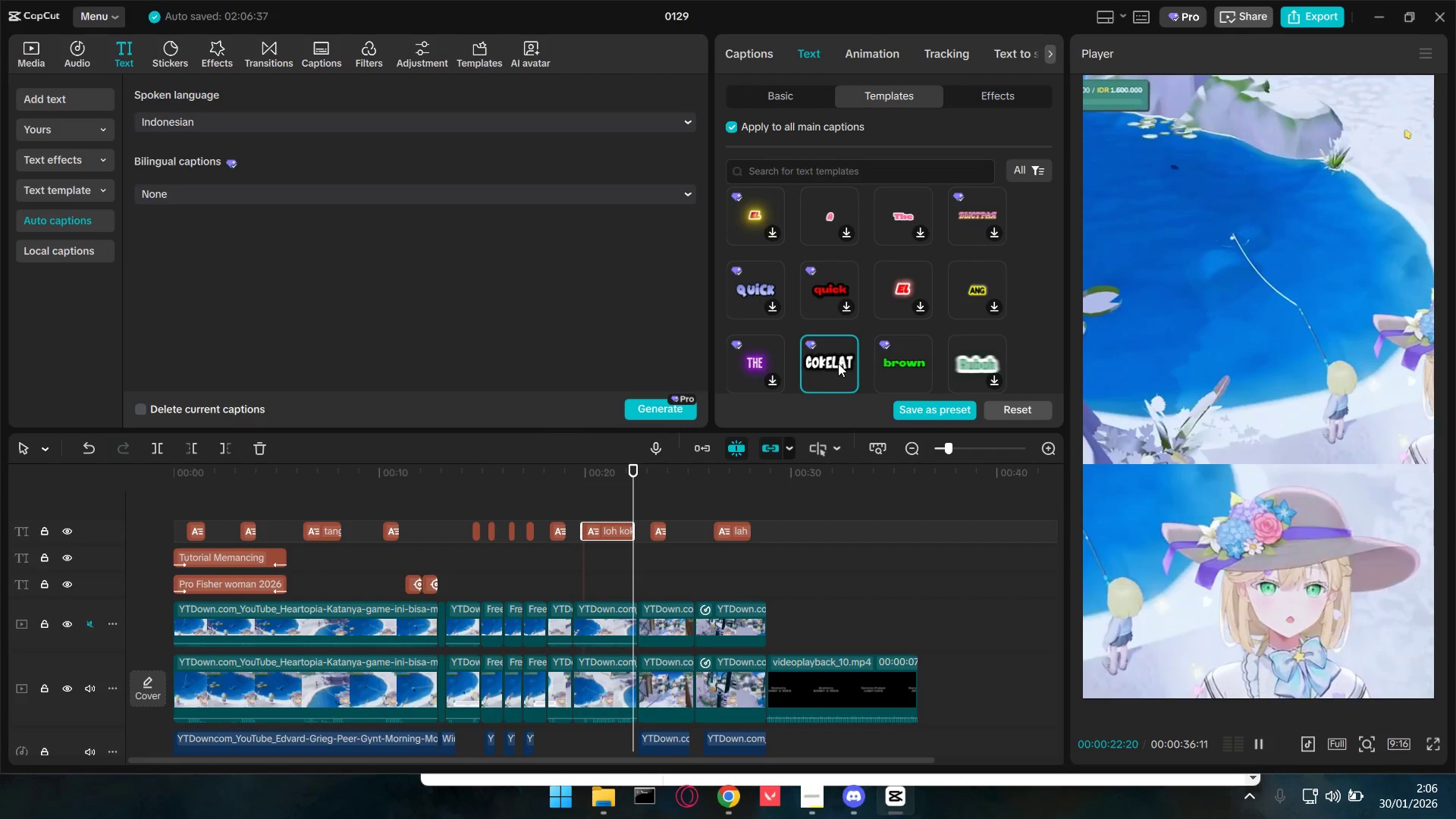 
scroll: coordinate [846, 347], scroll_direction: down, amount: 3.0
 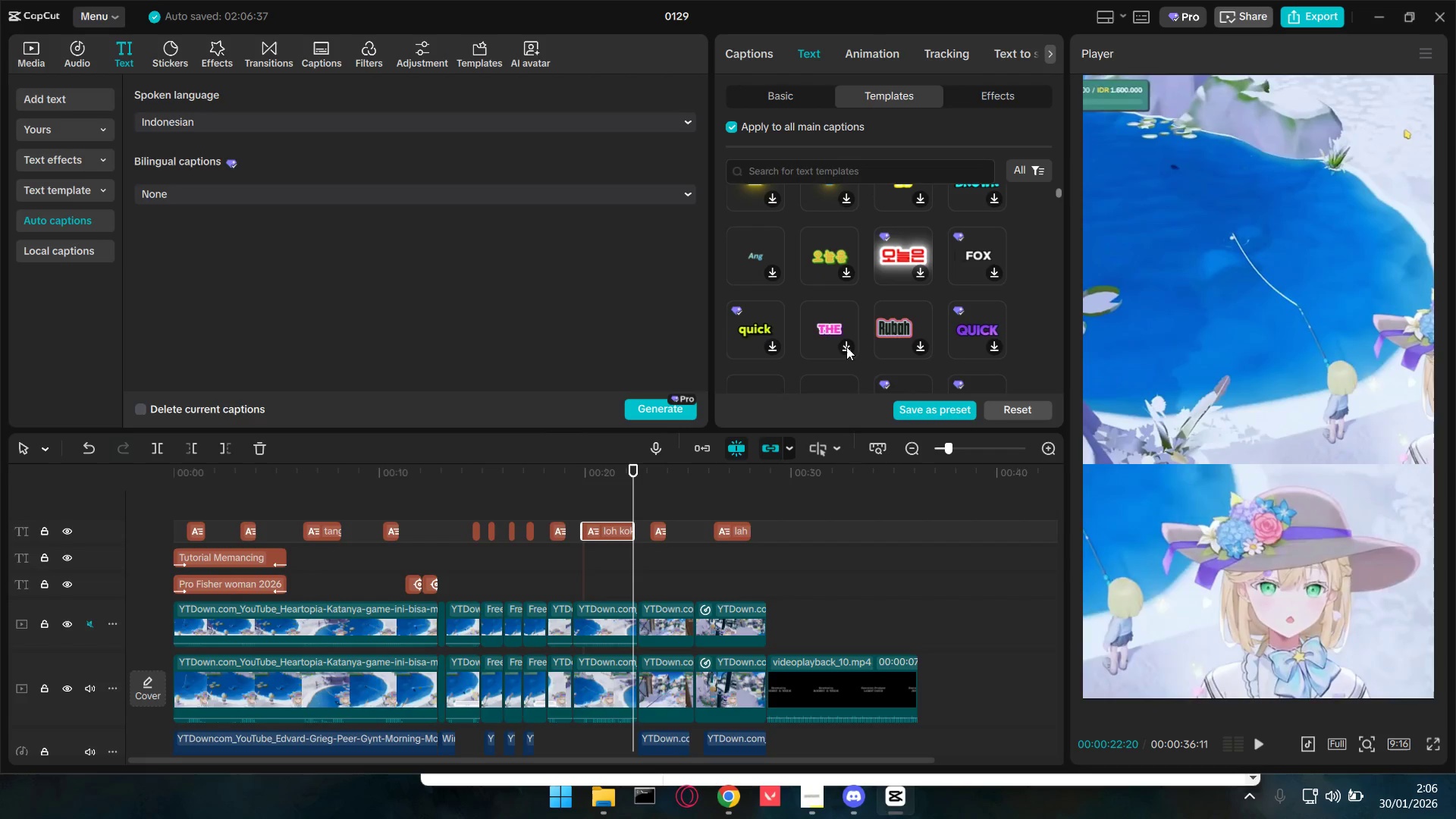 
scroll: coordinate [847, 343], scroll_direction: up, amount: 8.0
 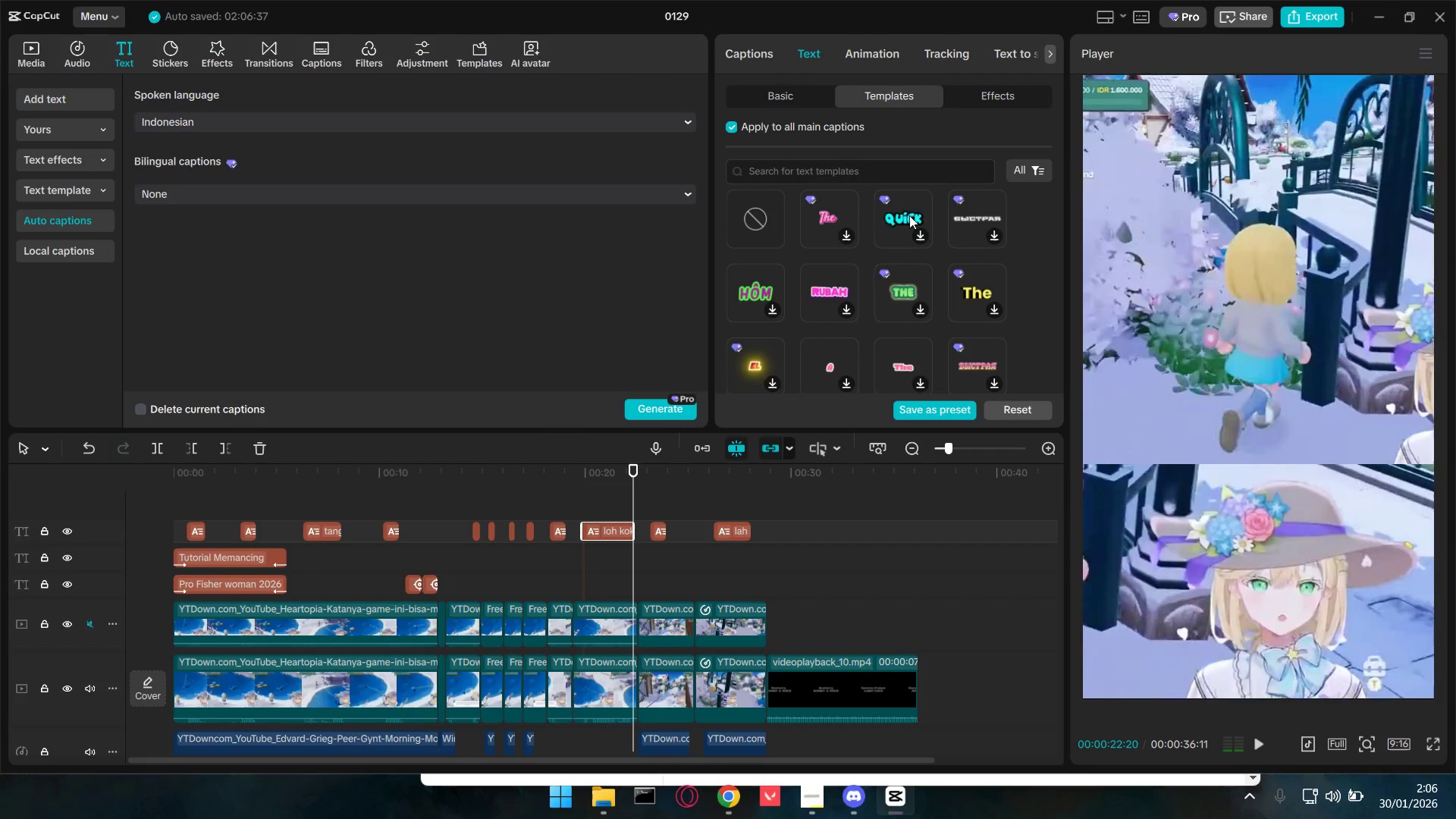 
left_click([909, 215])
 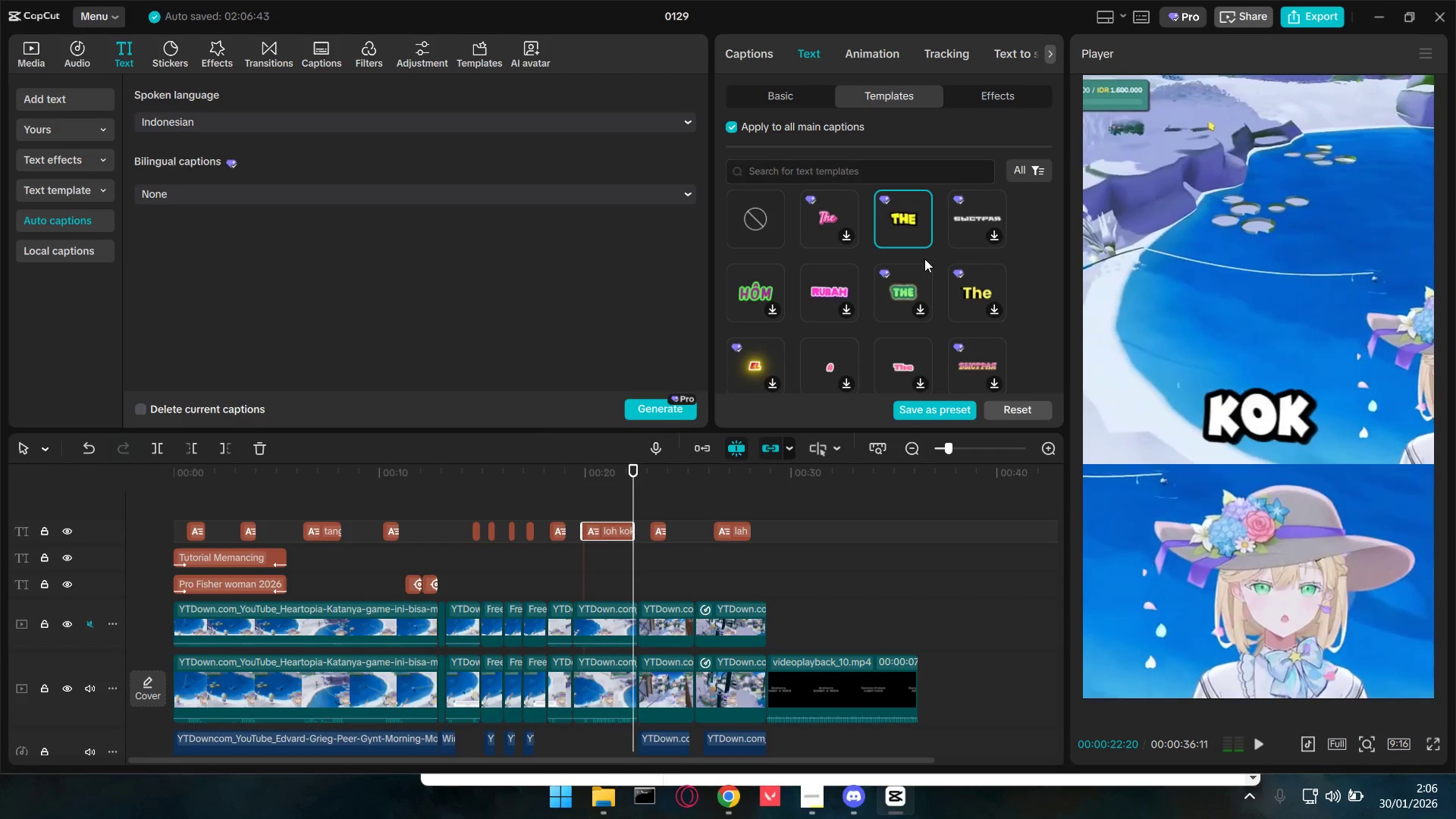 
left_click([792, 93])
 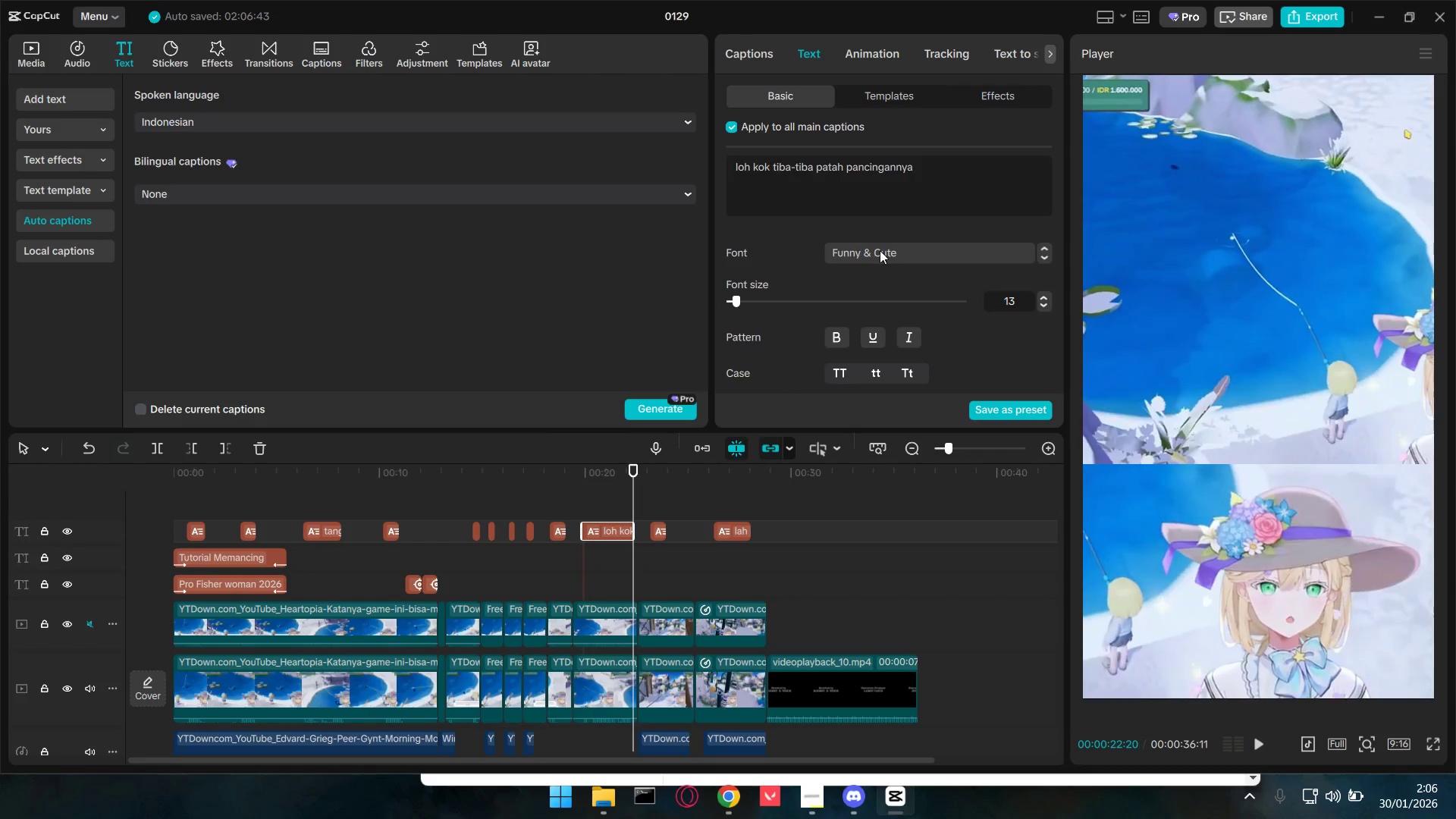 
left_click([880, 250])
 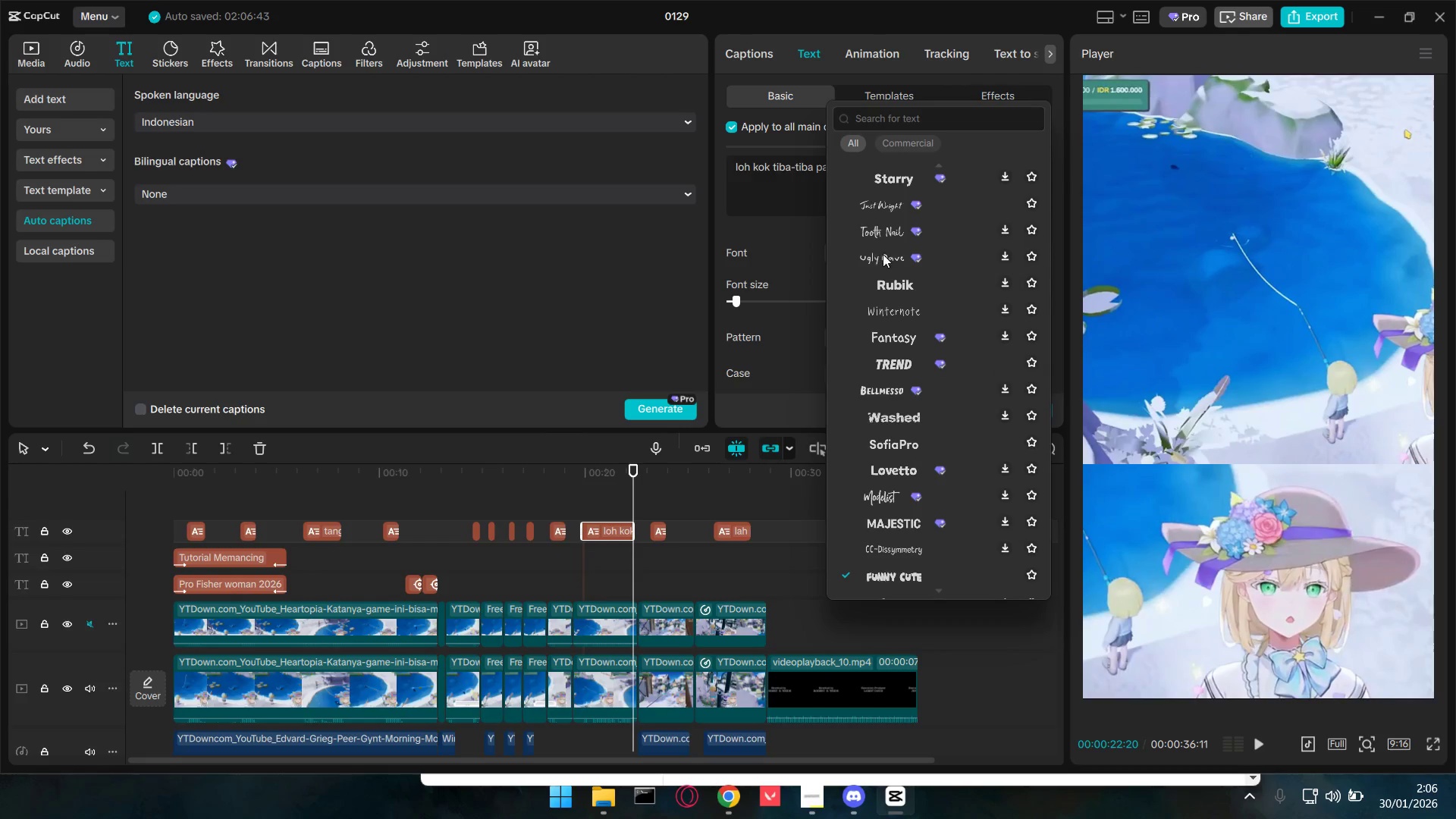 
scroll: coordinate [905, 286], scroll_direction: up, amount: 4.0
 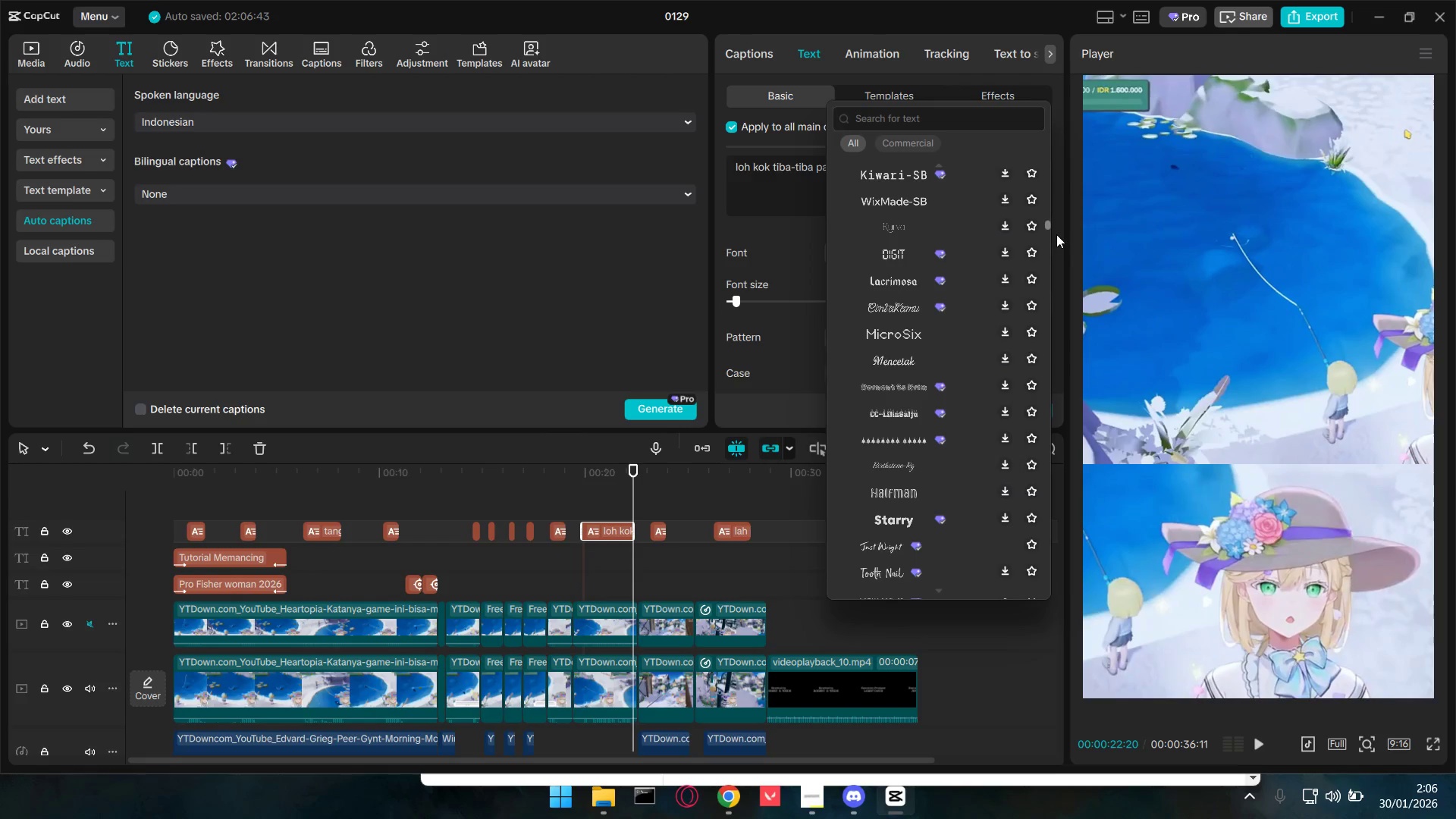 
left_click_drag(start_coordinate=[1047, 225], to_coordinate=[1046, 87])
 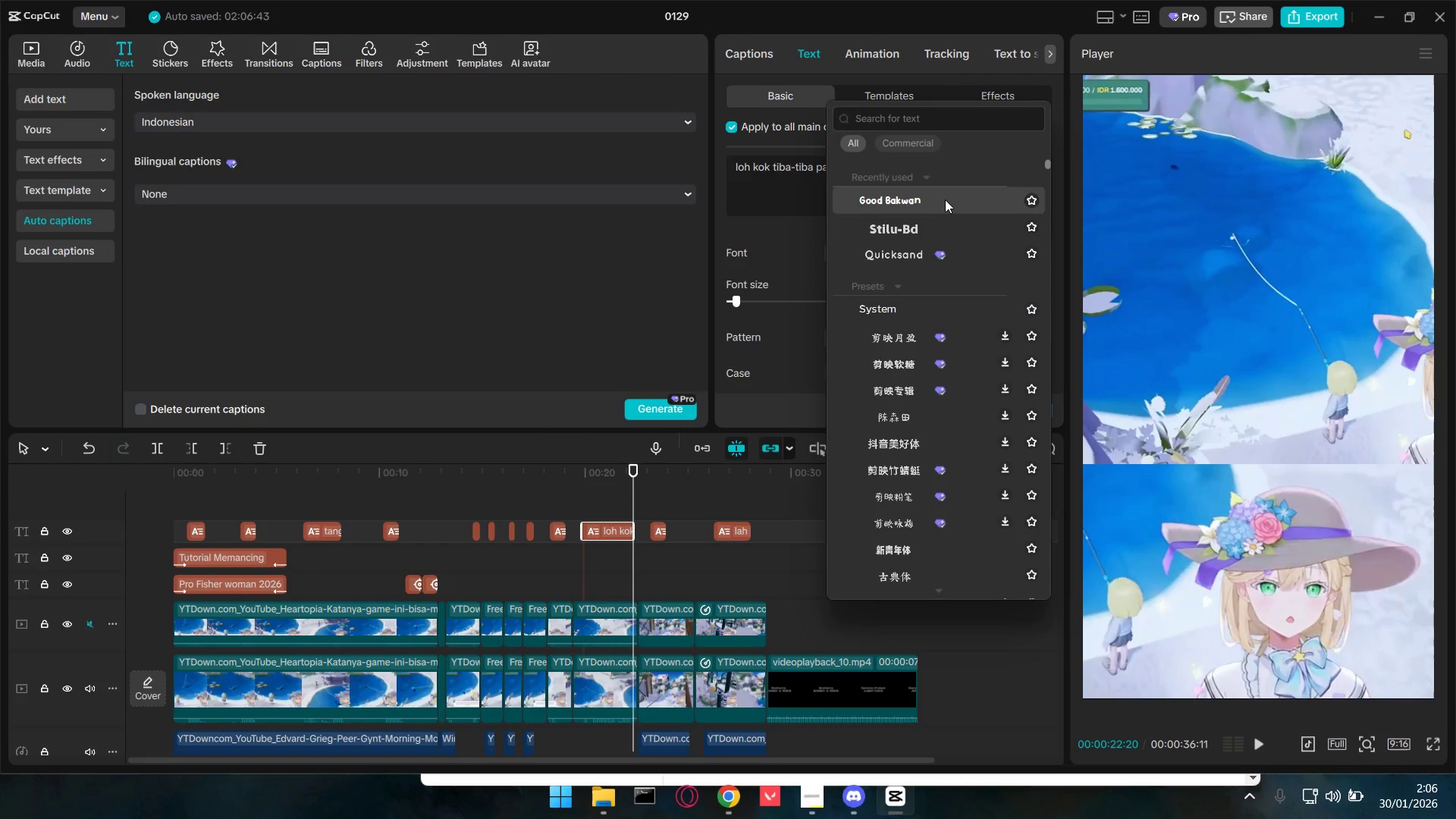 
left_click([937, 199])
 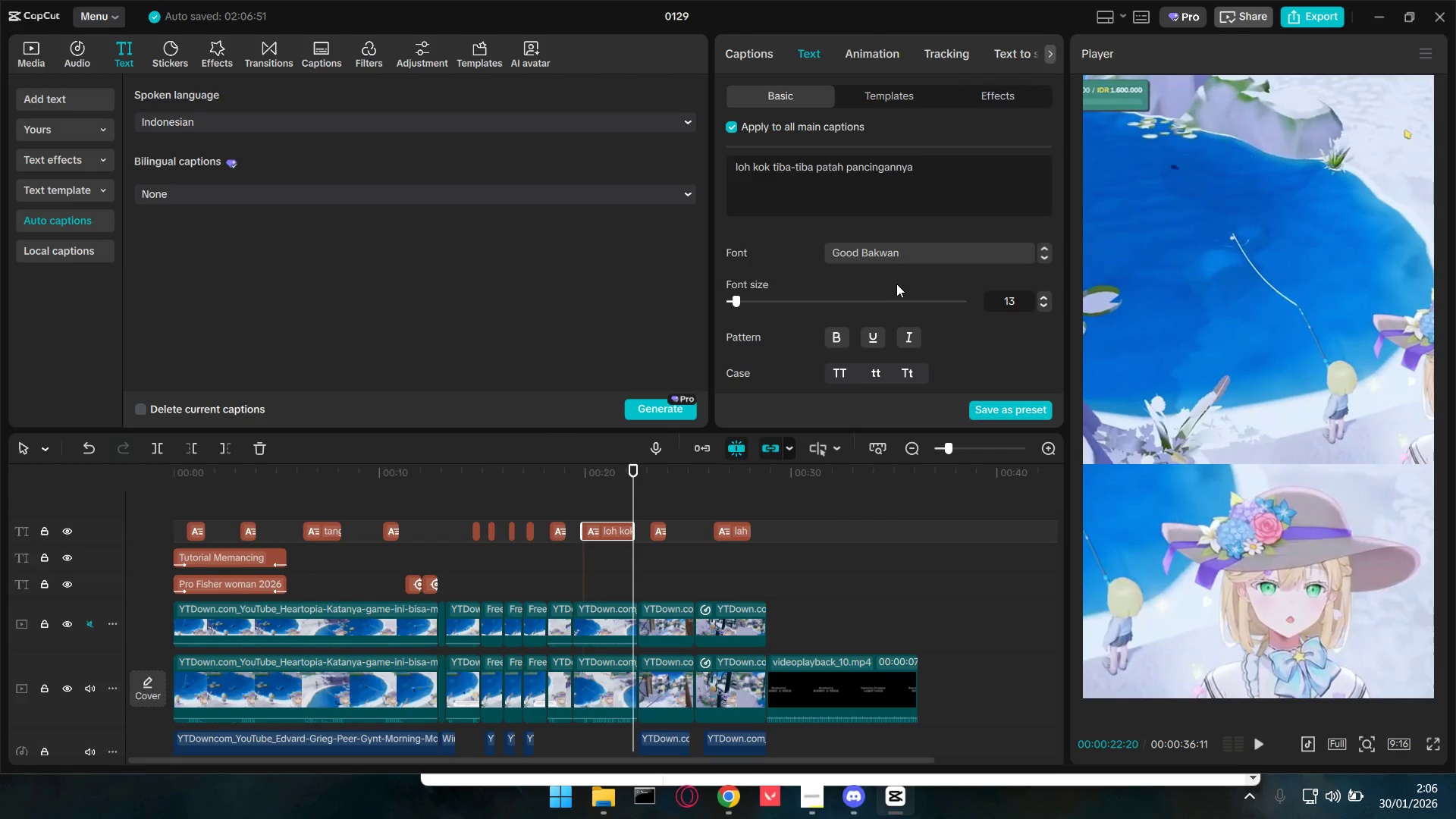 
scroll: coordinate [888, 284], scroll_direction: down, amount: 7.0
 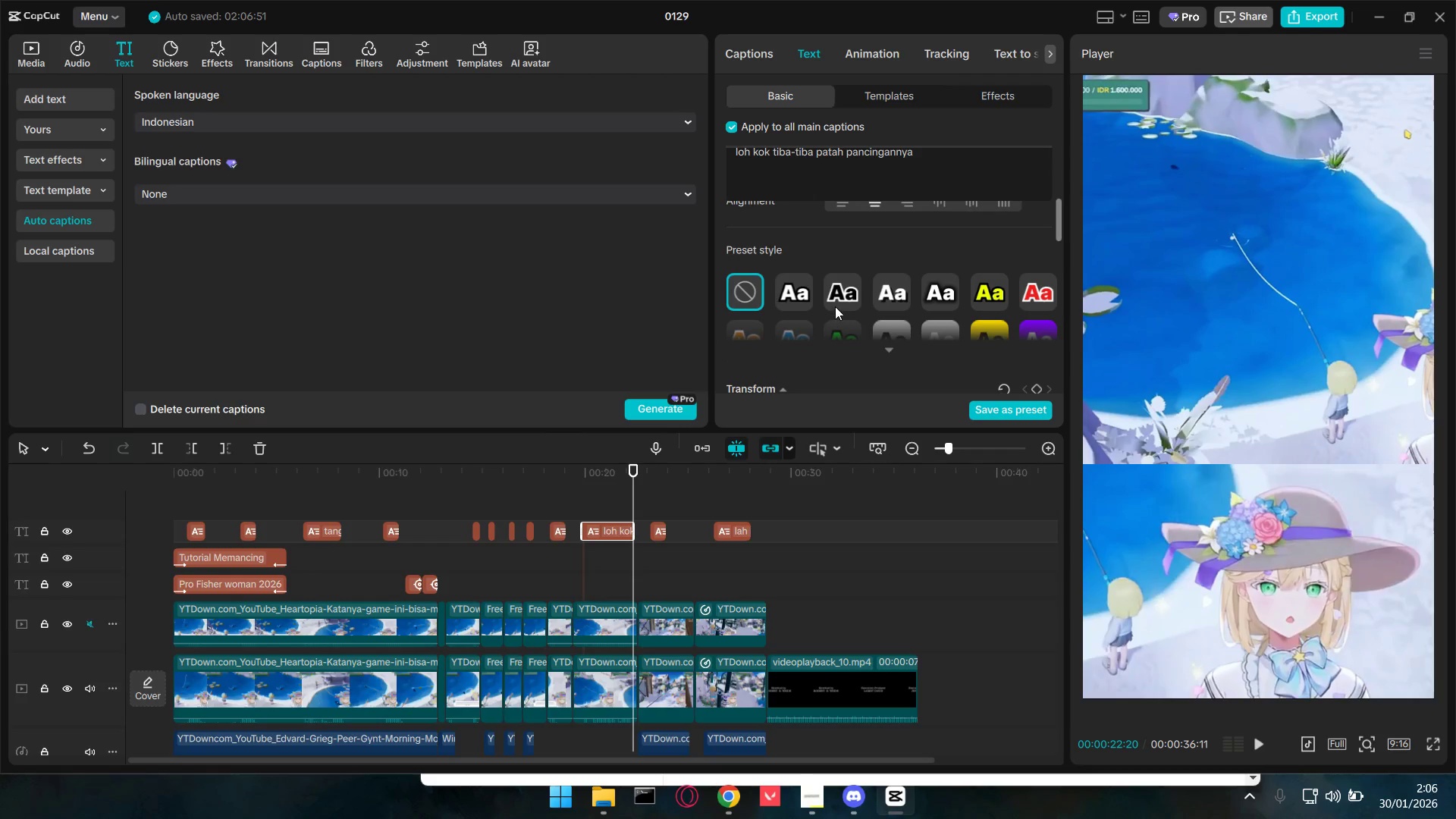 
scroll: coordinate [827, 306], scroll_direction: up, amount: 2.0
 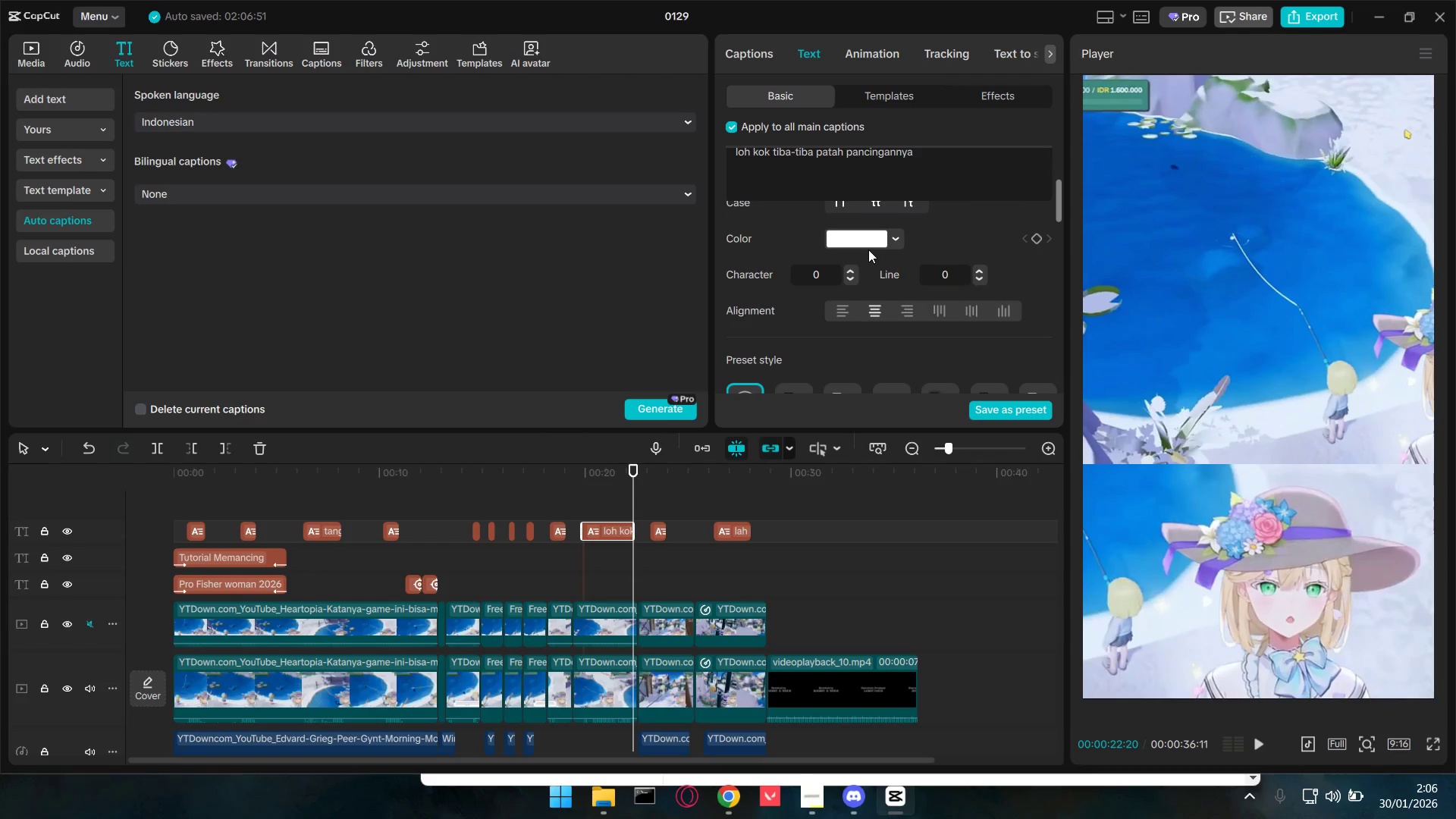 
left_click([868, 236])
 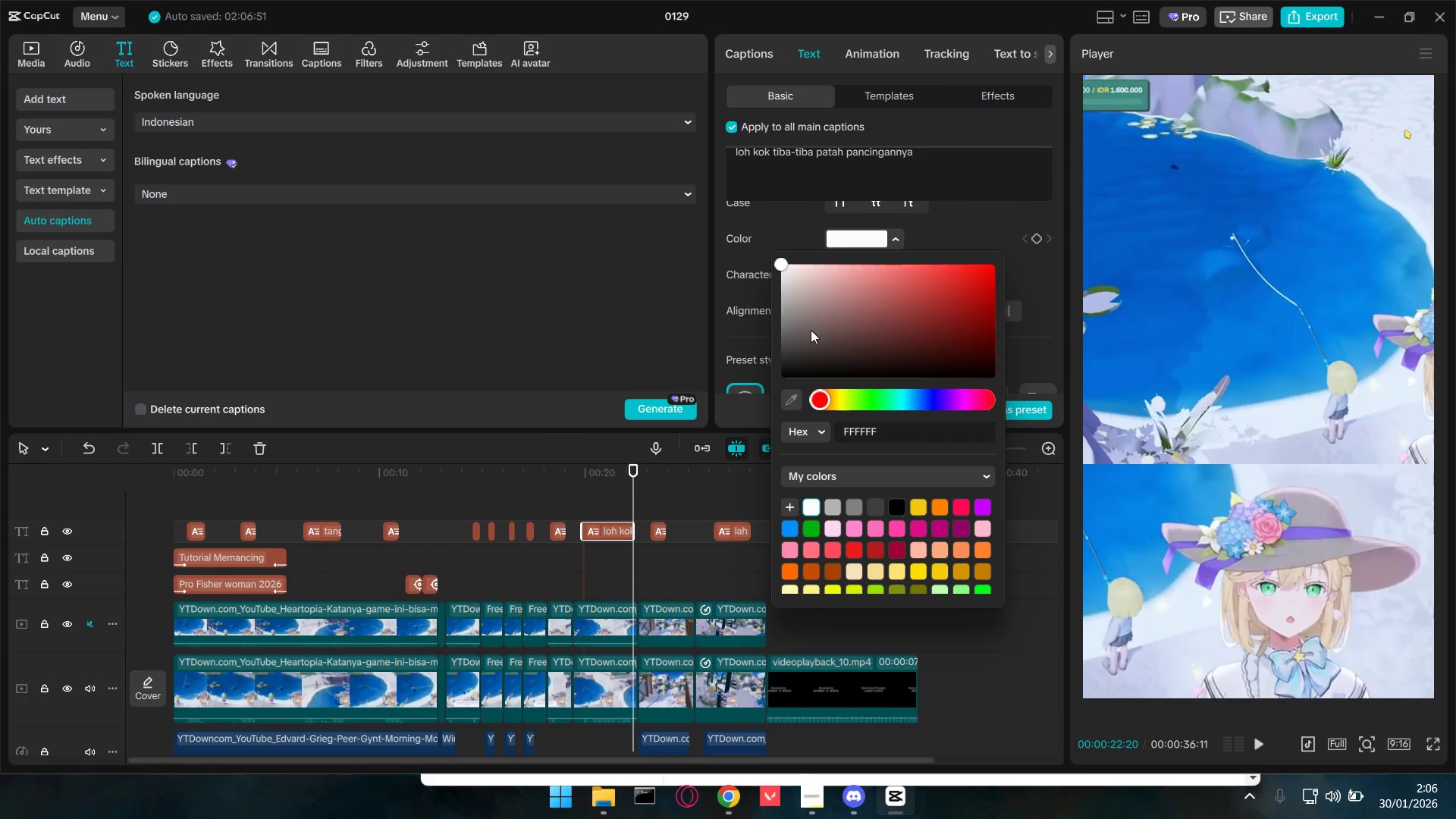 
left_click([793, 400])
 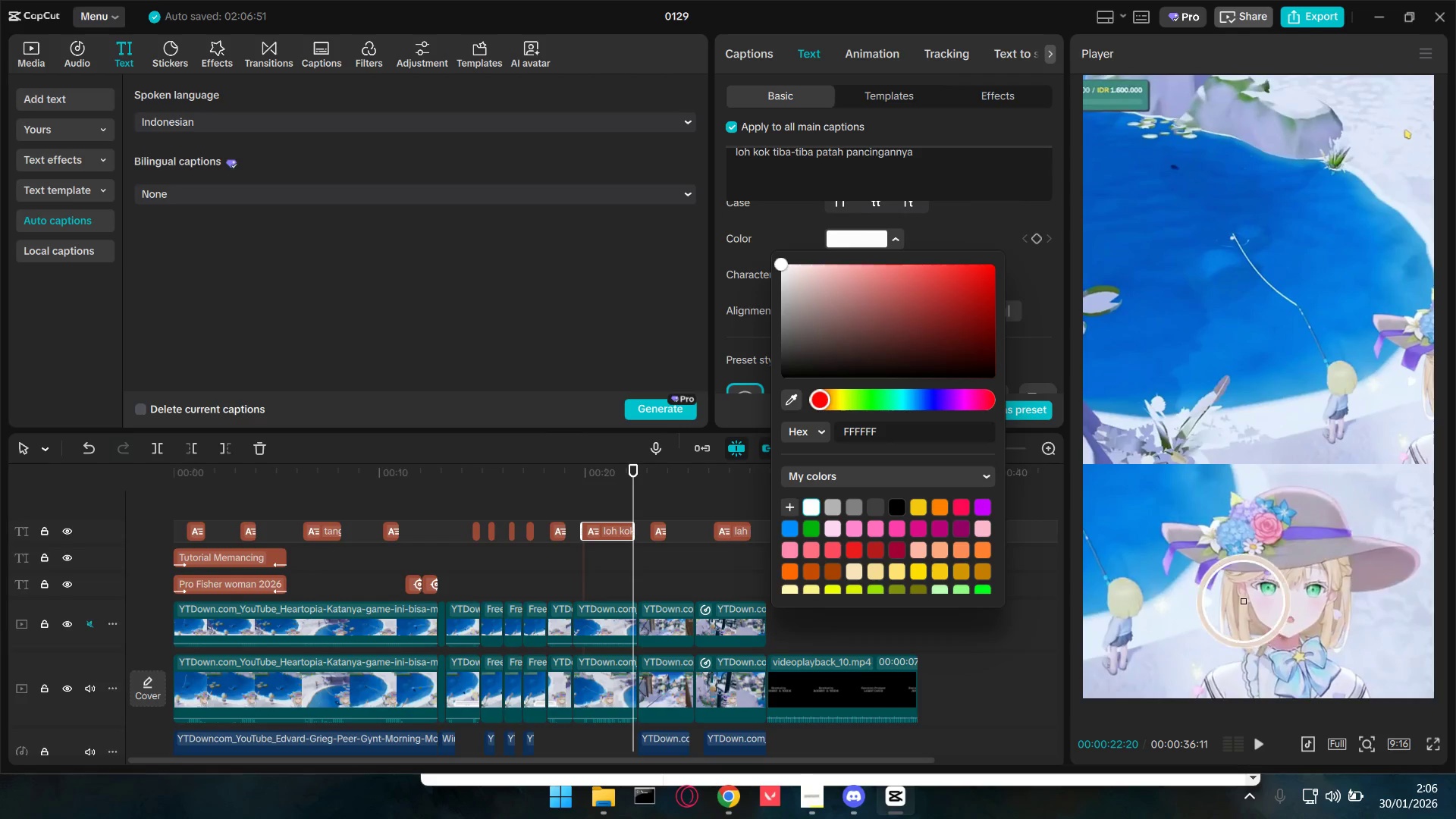 
left_click([1230, 601])
 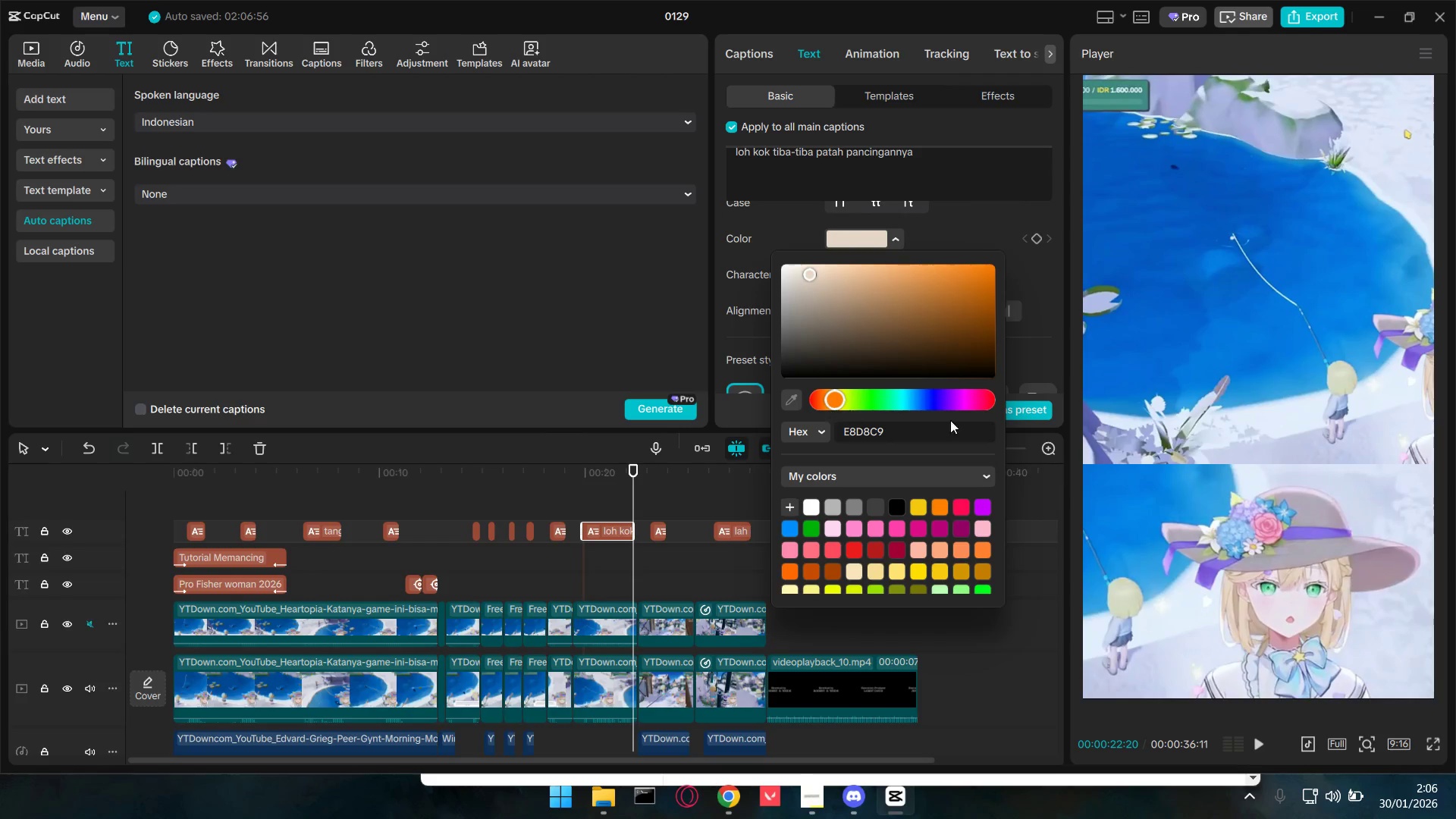 
left_click([1036, 350])
 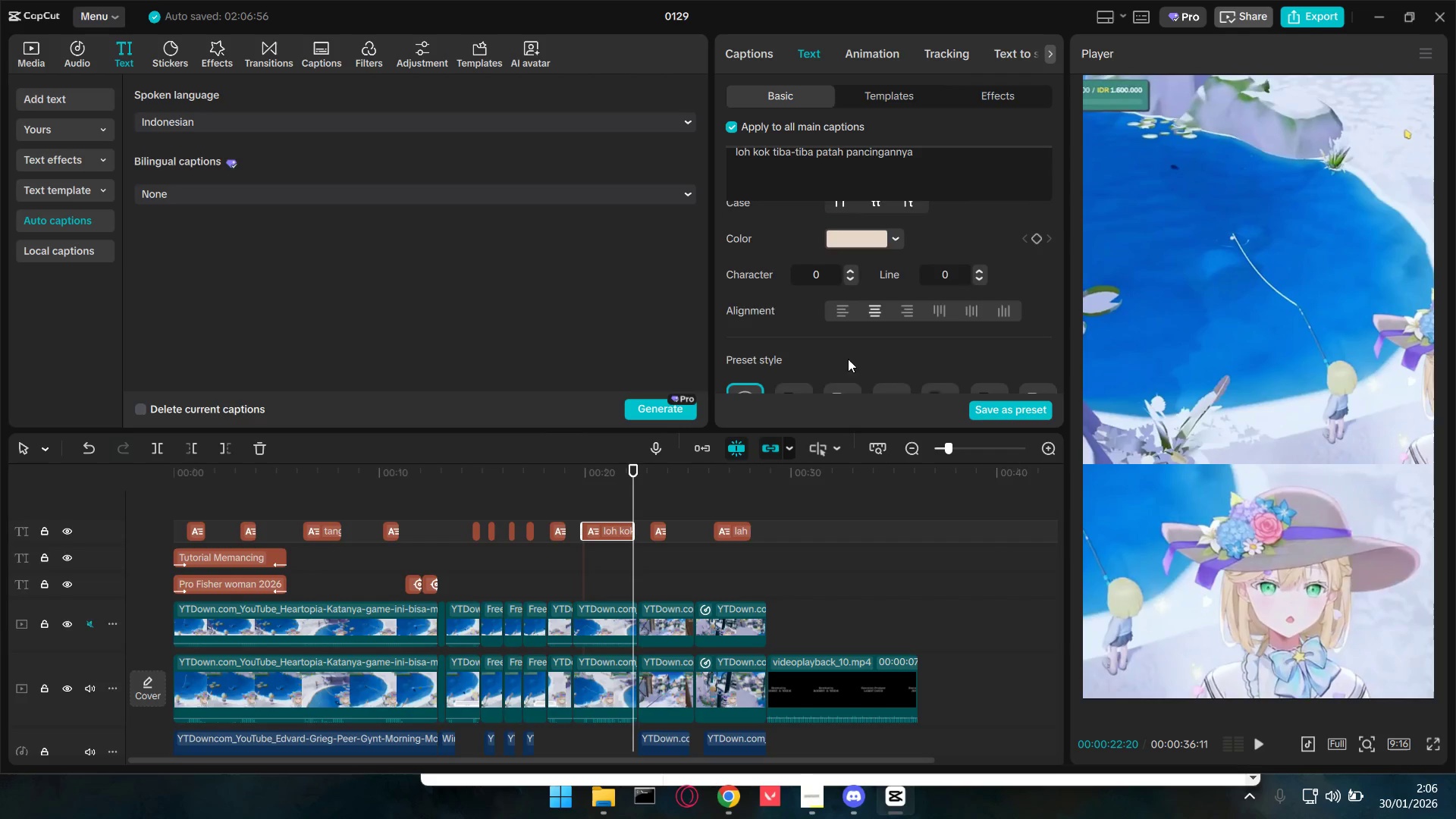 
left_click([798, 293])
 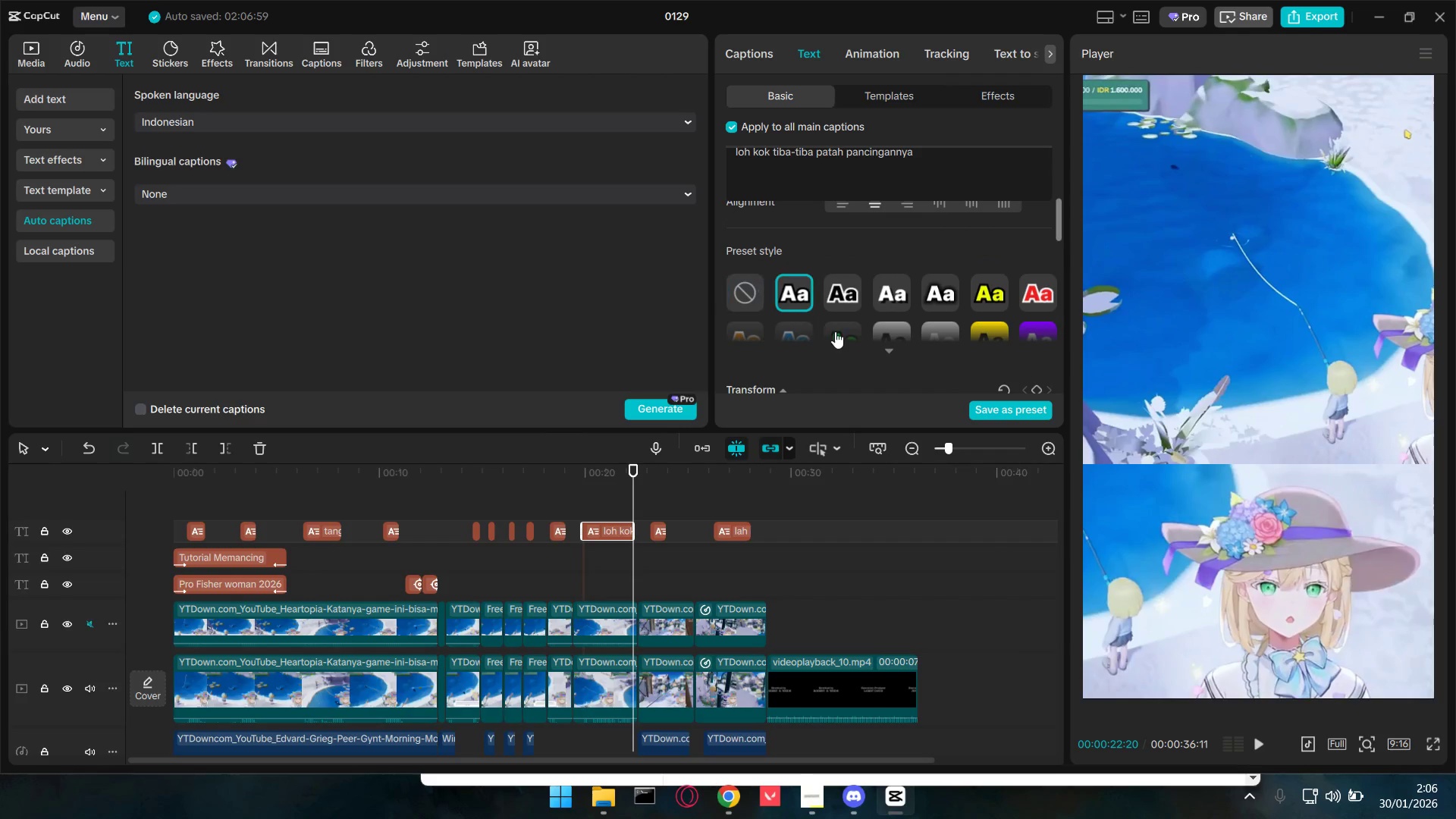 
scroll: coordinate [787, 305], scroll_direction: down, amount: 4.0
 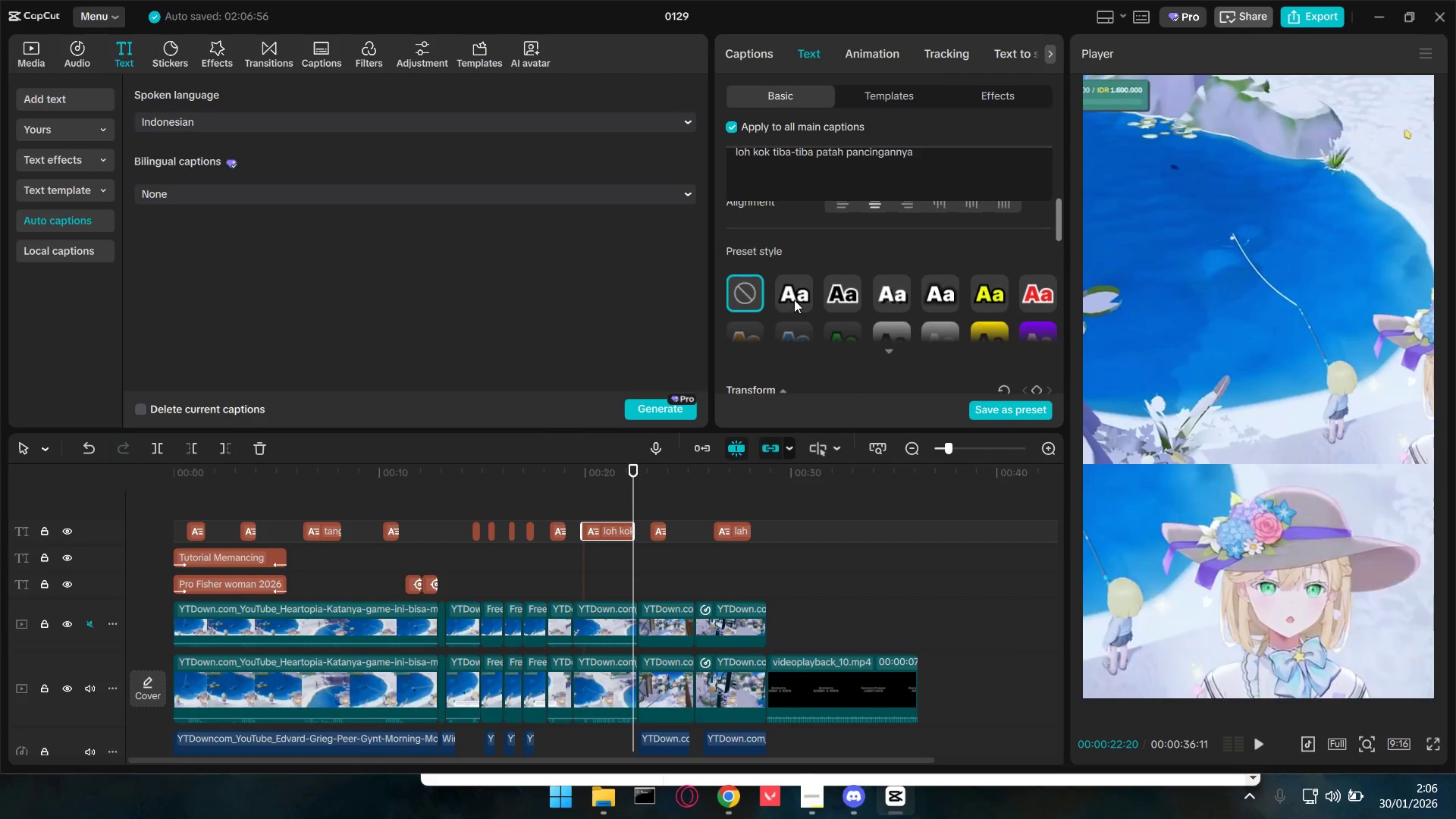 
scroll: coordinate [852, 323], scroll_direction: up, amount: 3.0
 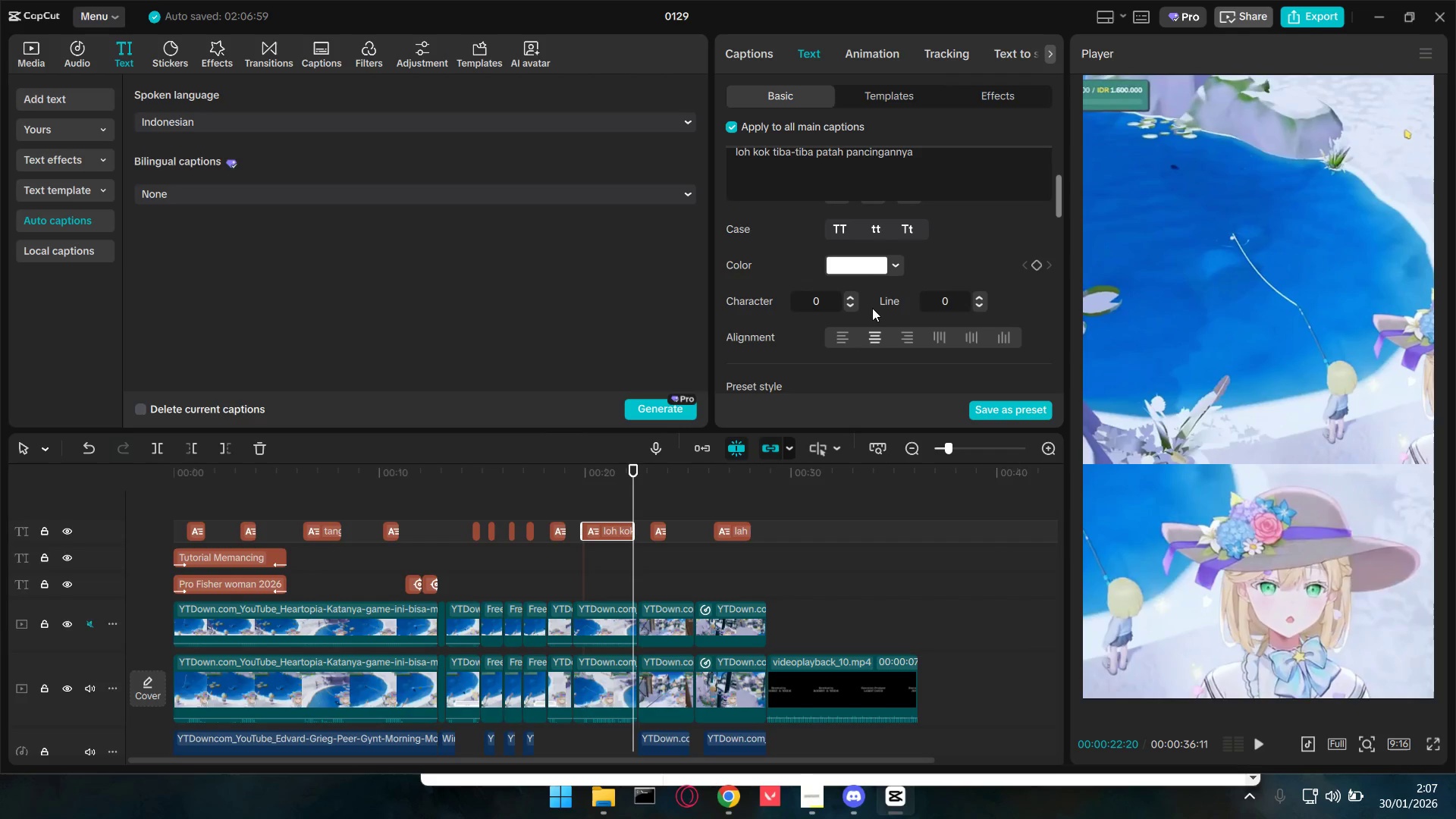 
left_click([869, 270])
 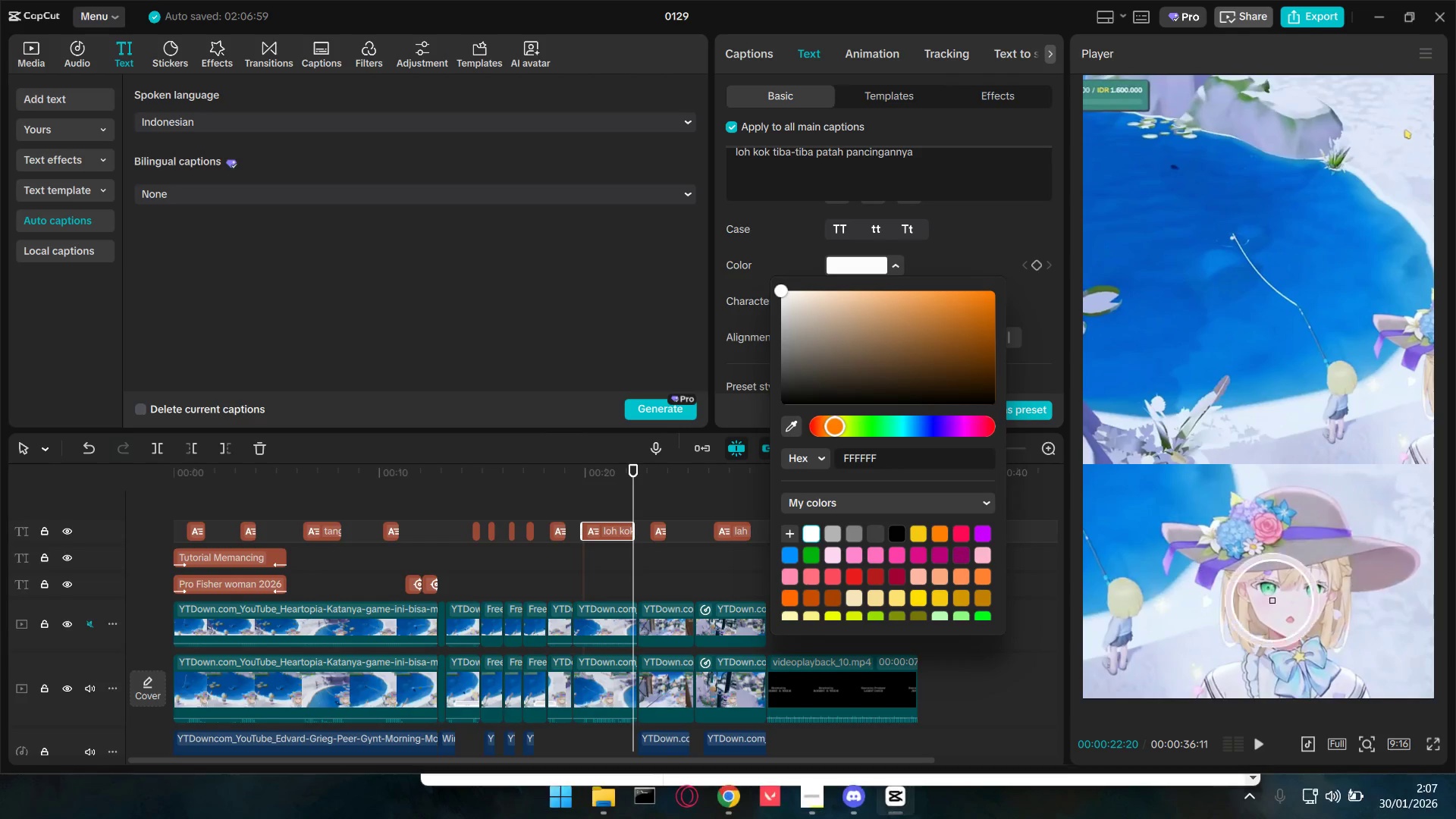 
triple_click([1240, 606])
 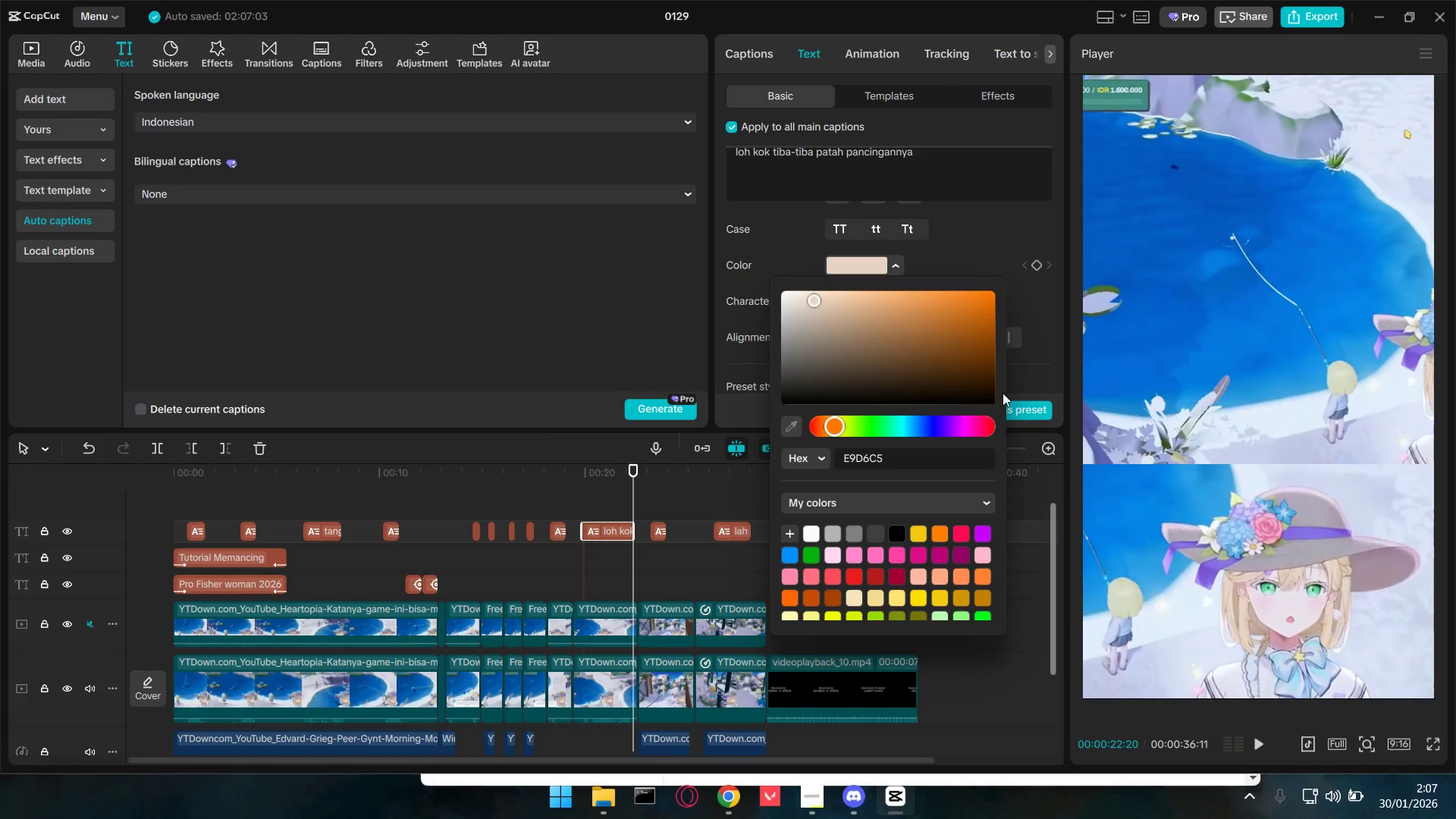 
left_click([1046, 336])
 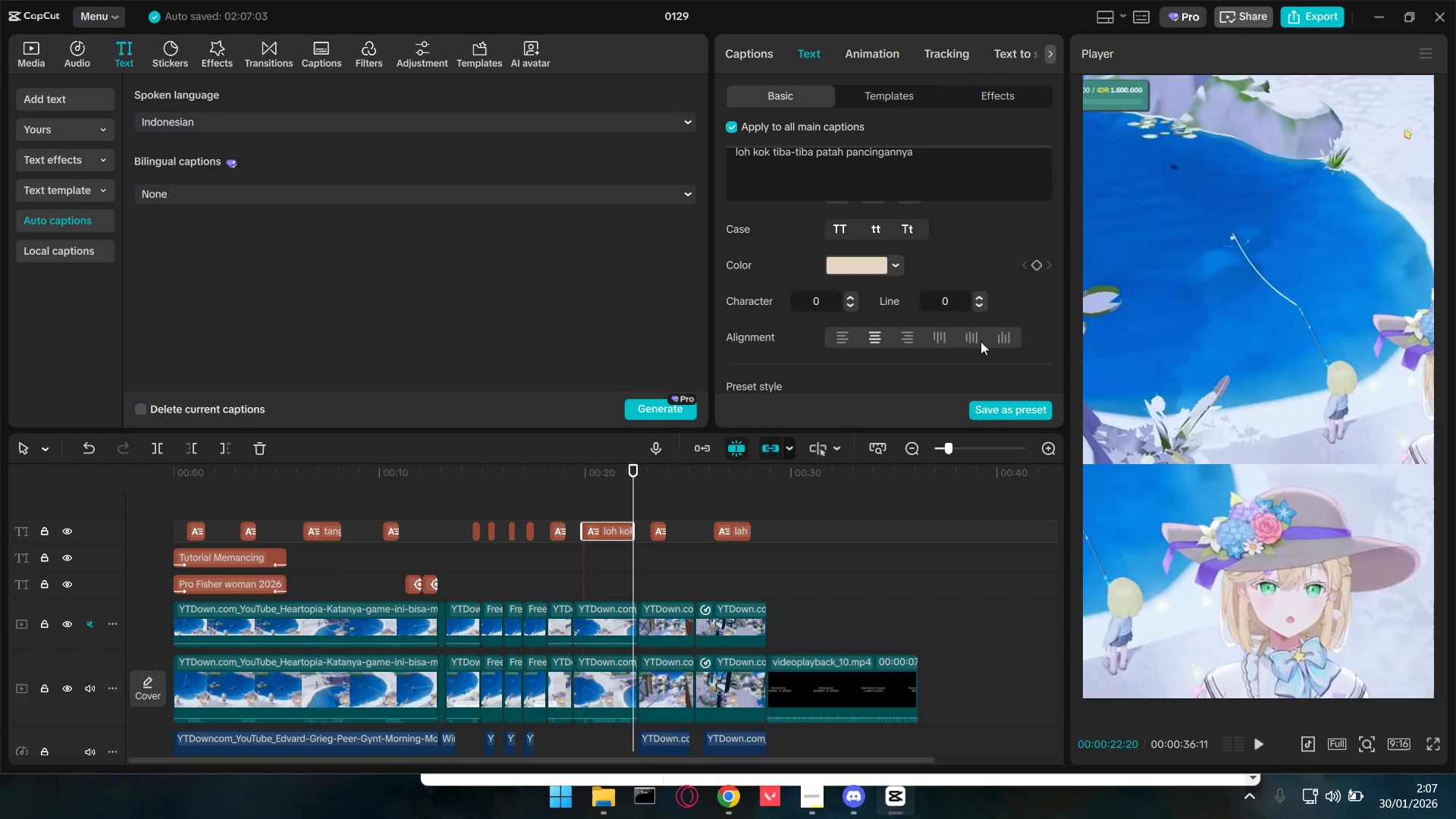 
scroll: coordinate [773, 340], scroll_direction: down, amount: 17.0
 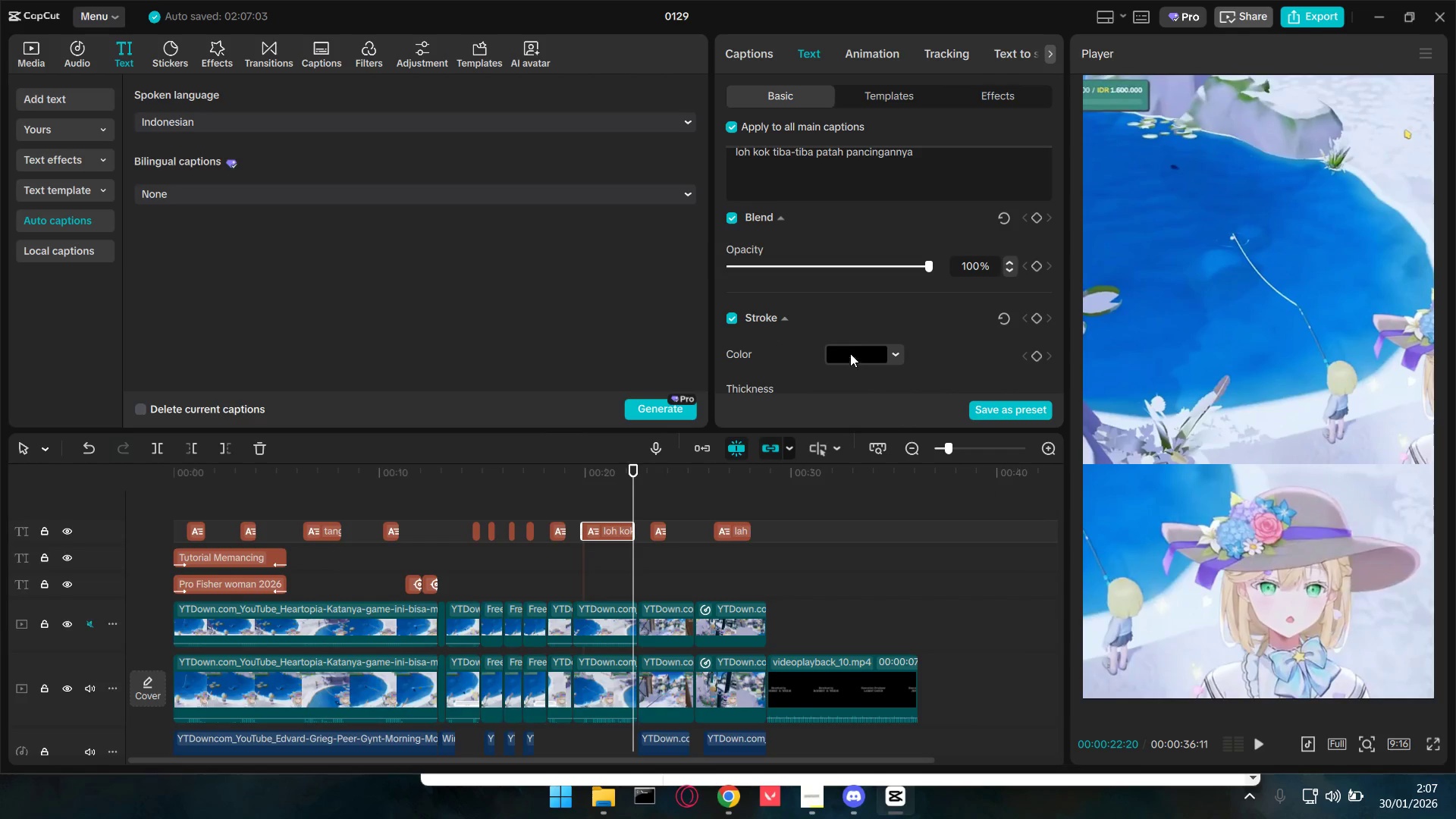 
scroll: coordinate [824, 300], scroll_direction: up, amount: 5.0
 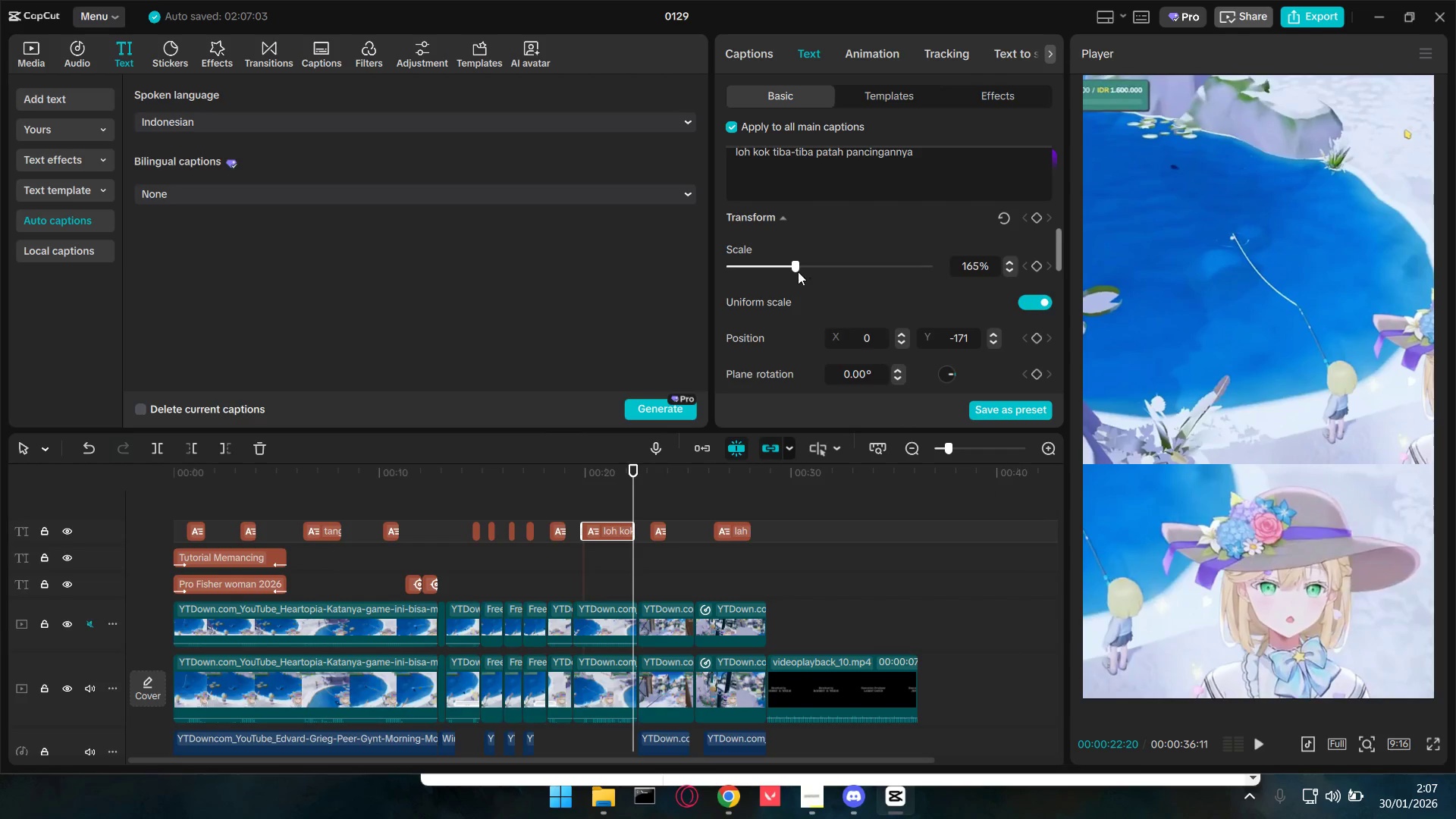 
left_click_drag(start_coordinate=[792, 269], to_coordinate=[773, 269])
 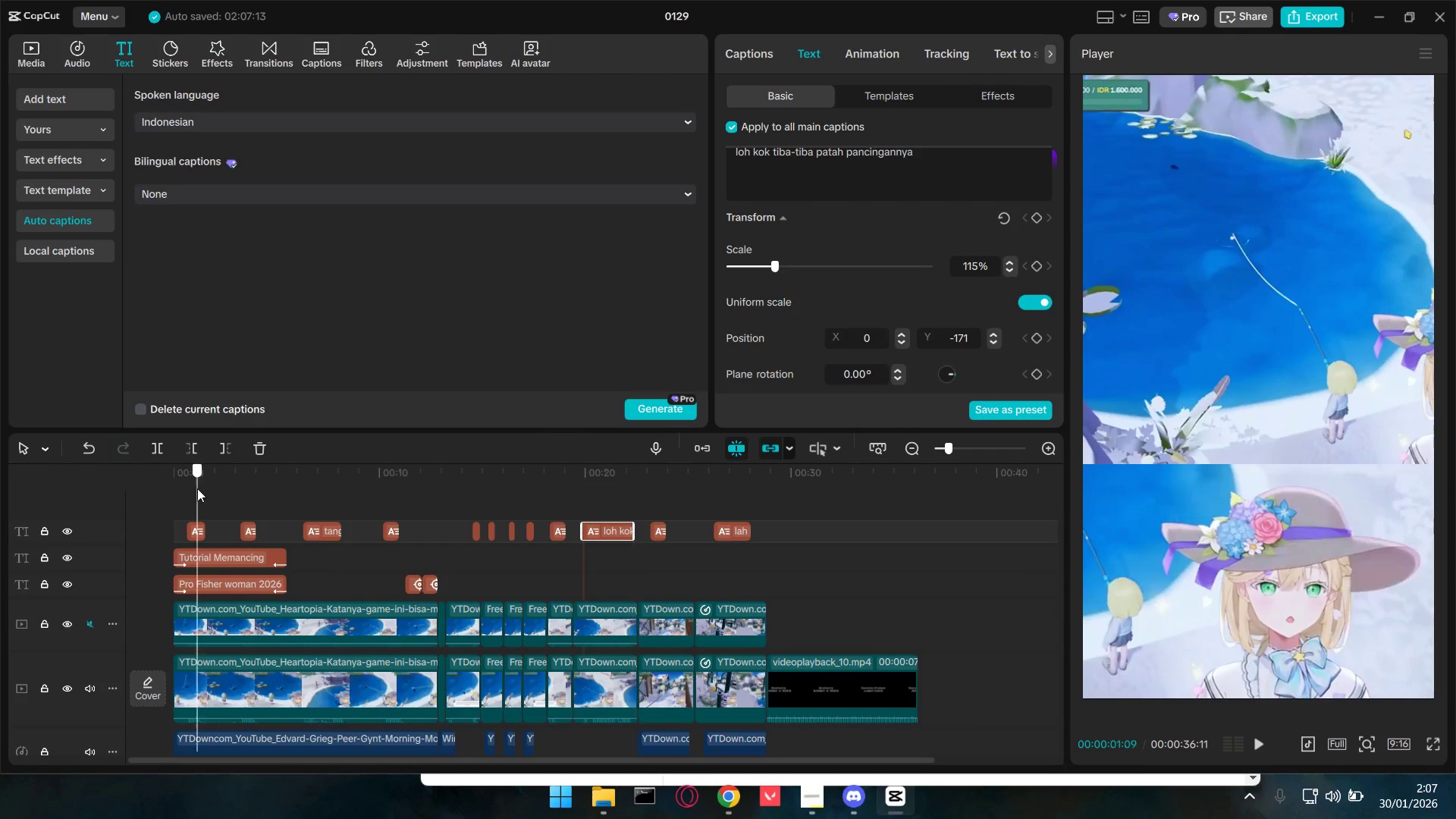 
double_click([193, 493])
 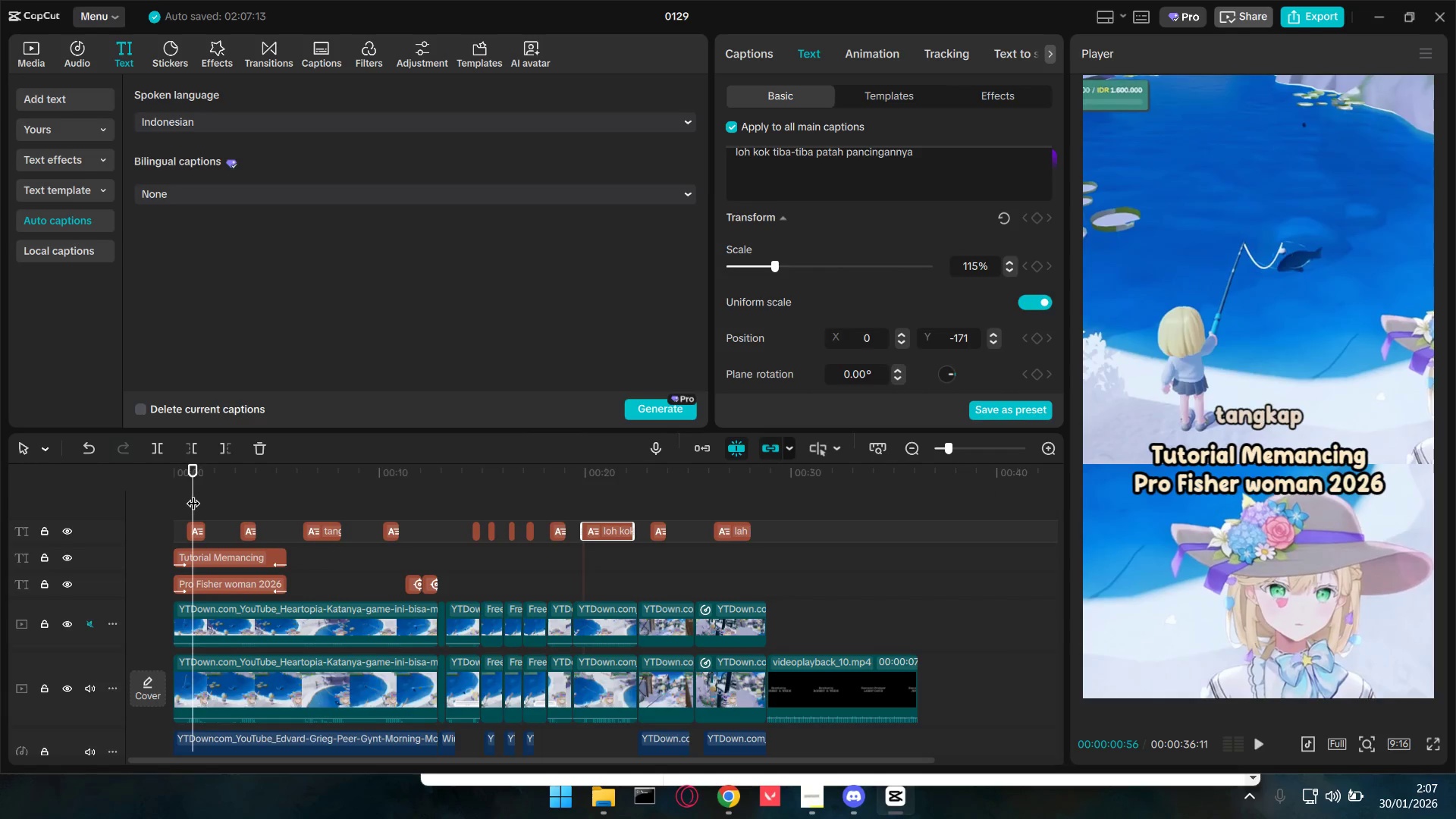 
key(Space)
 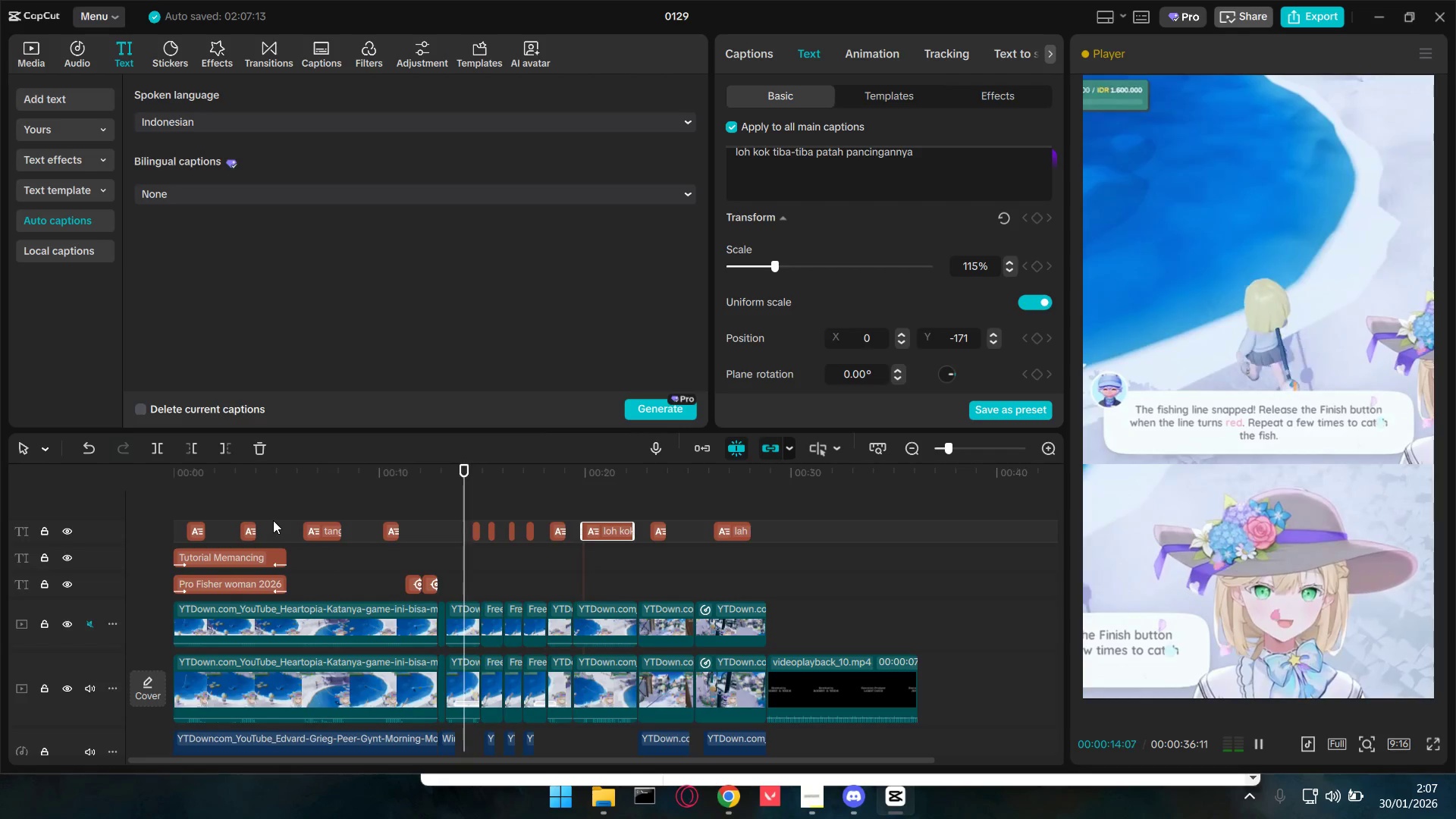 
wait(18.55)
 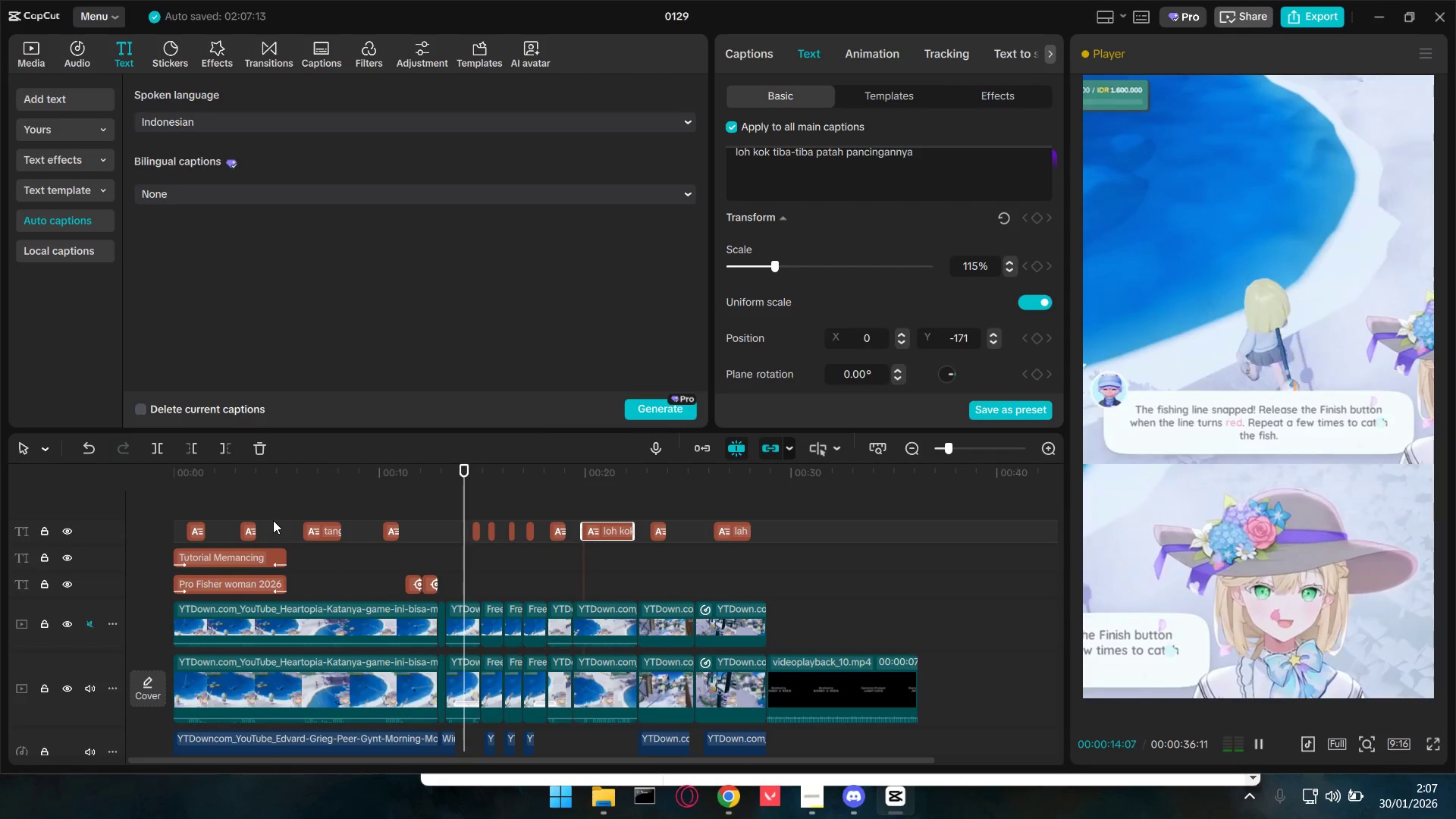 
key(Space)
 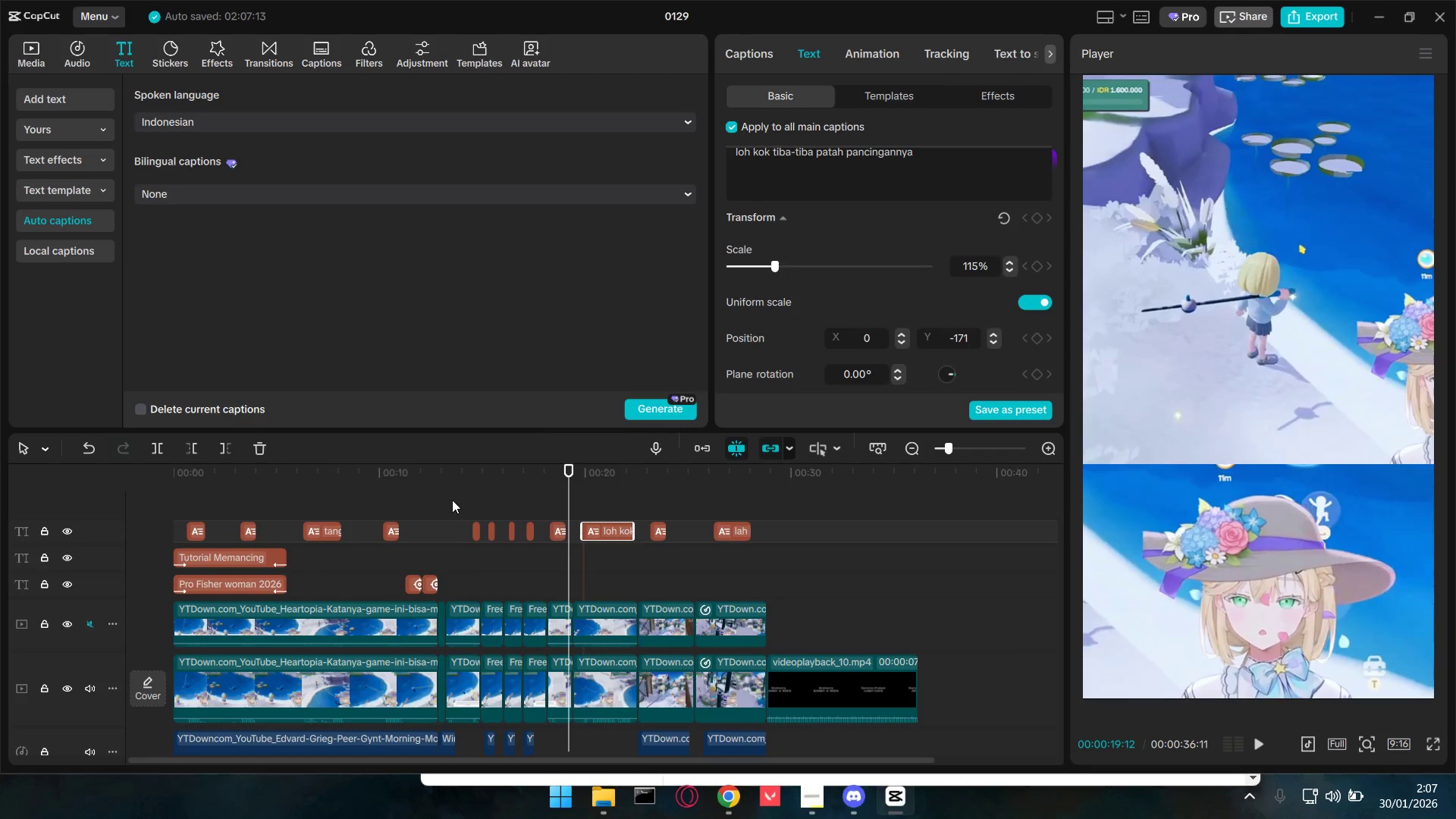 
hold_key(key=ControlLeft, duration=1.38)
 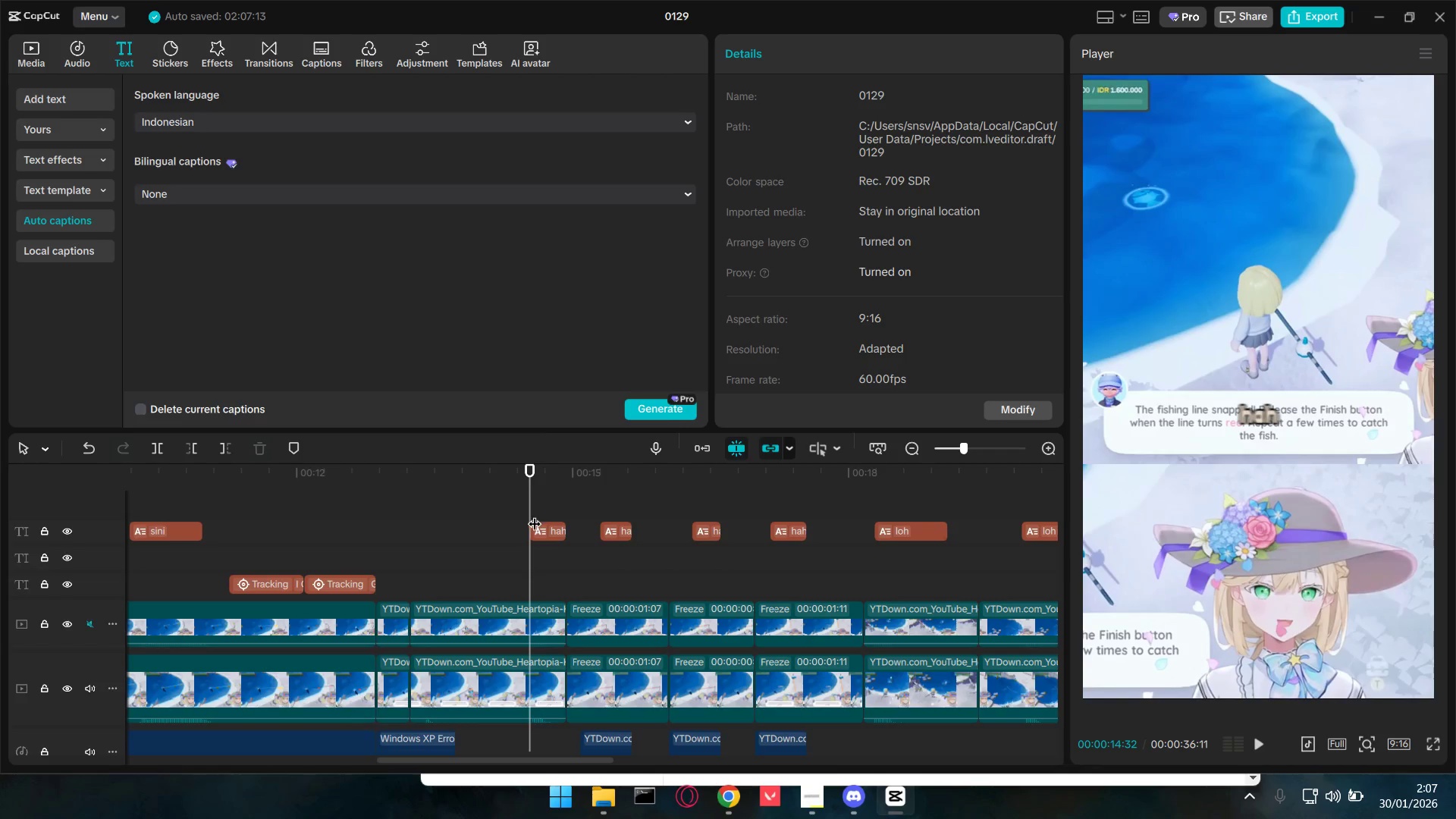 
left_click([531, 484])
 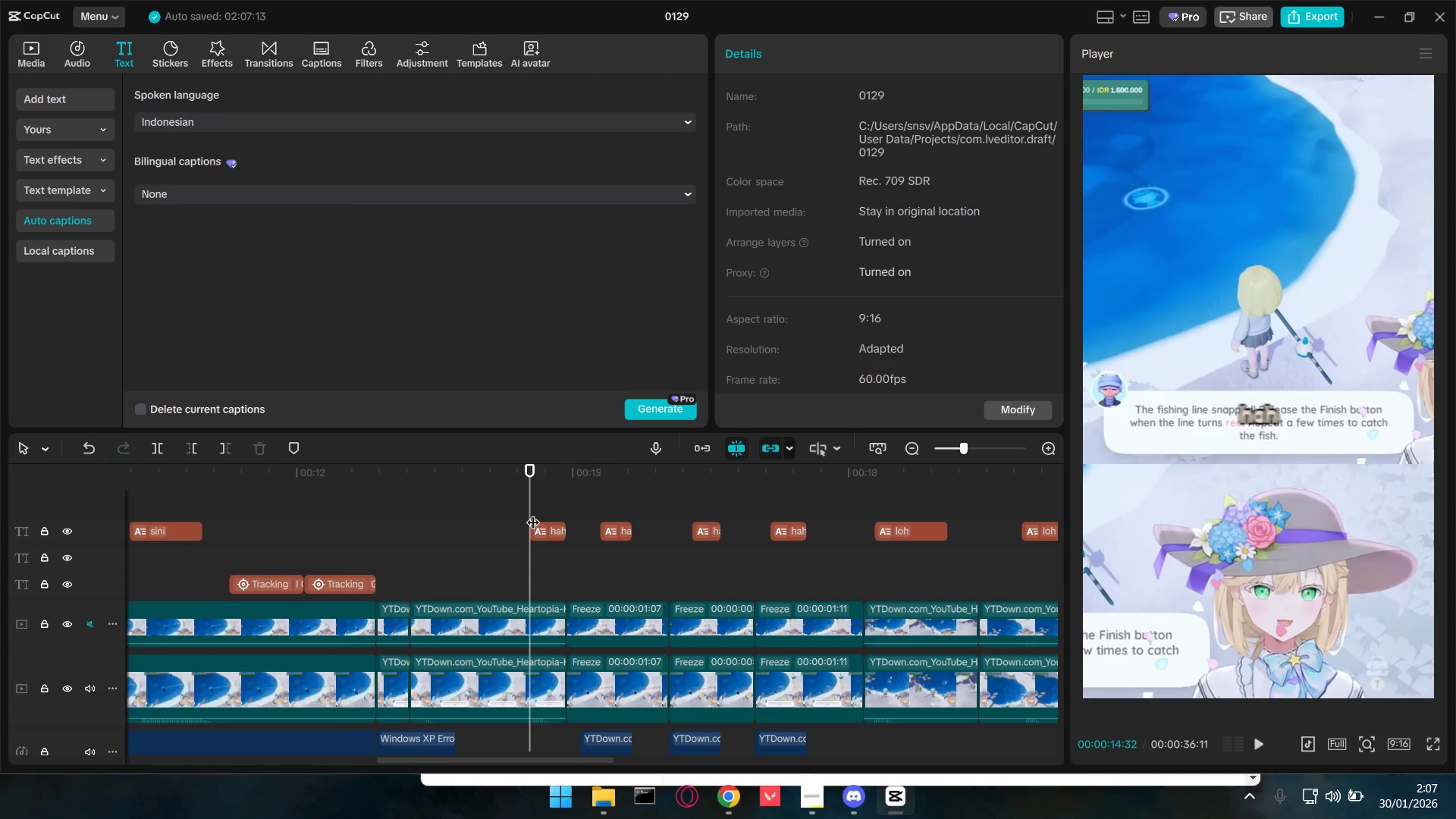 
scroll: coordinate [471, 605], scroll_direction: up, amount: 18.0
 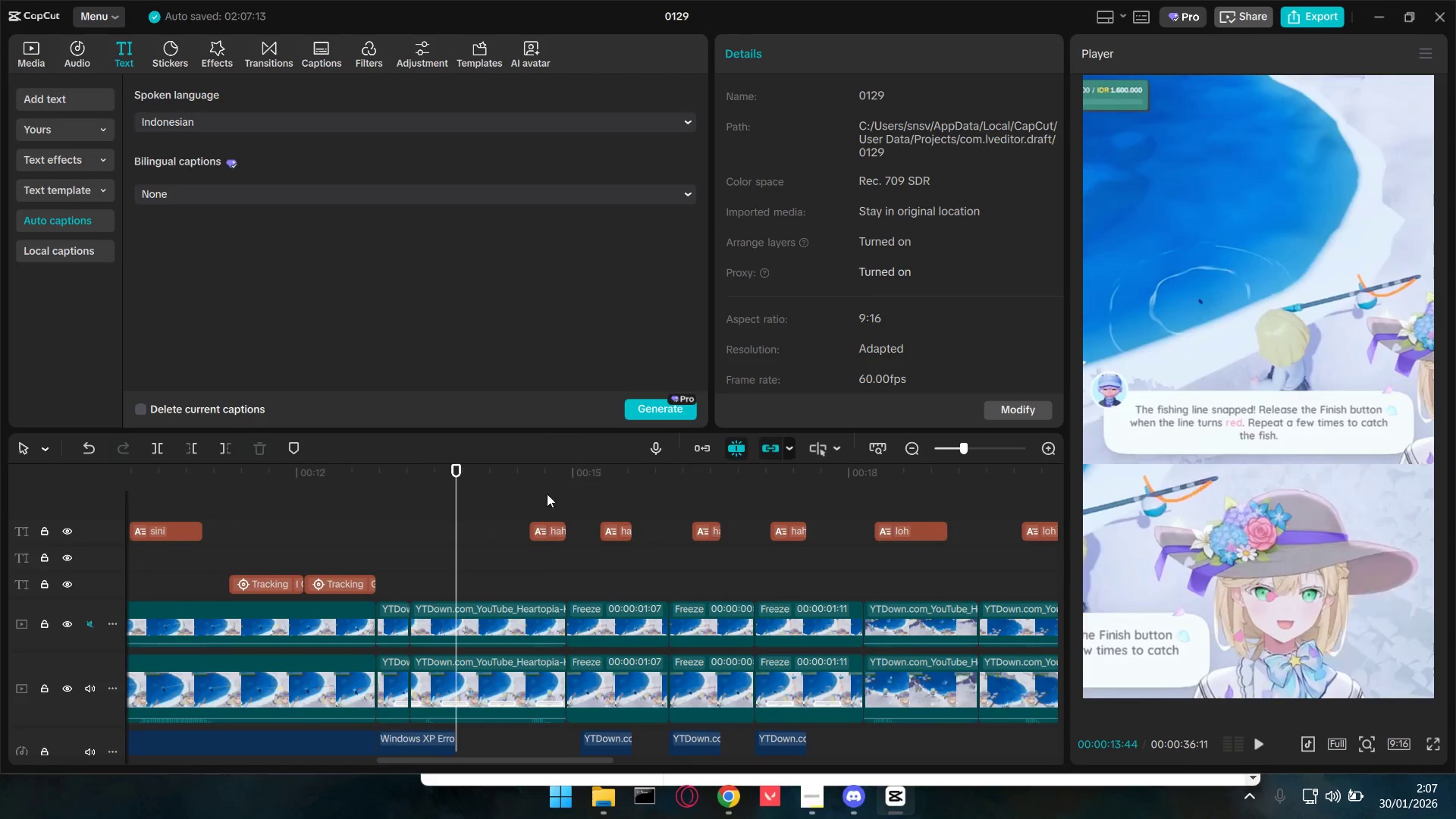 
left_click_drag(start_coordinate=[531, 500], to_coordinate=[501, 501])
 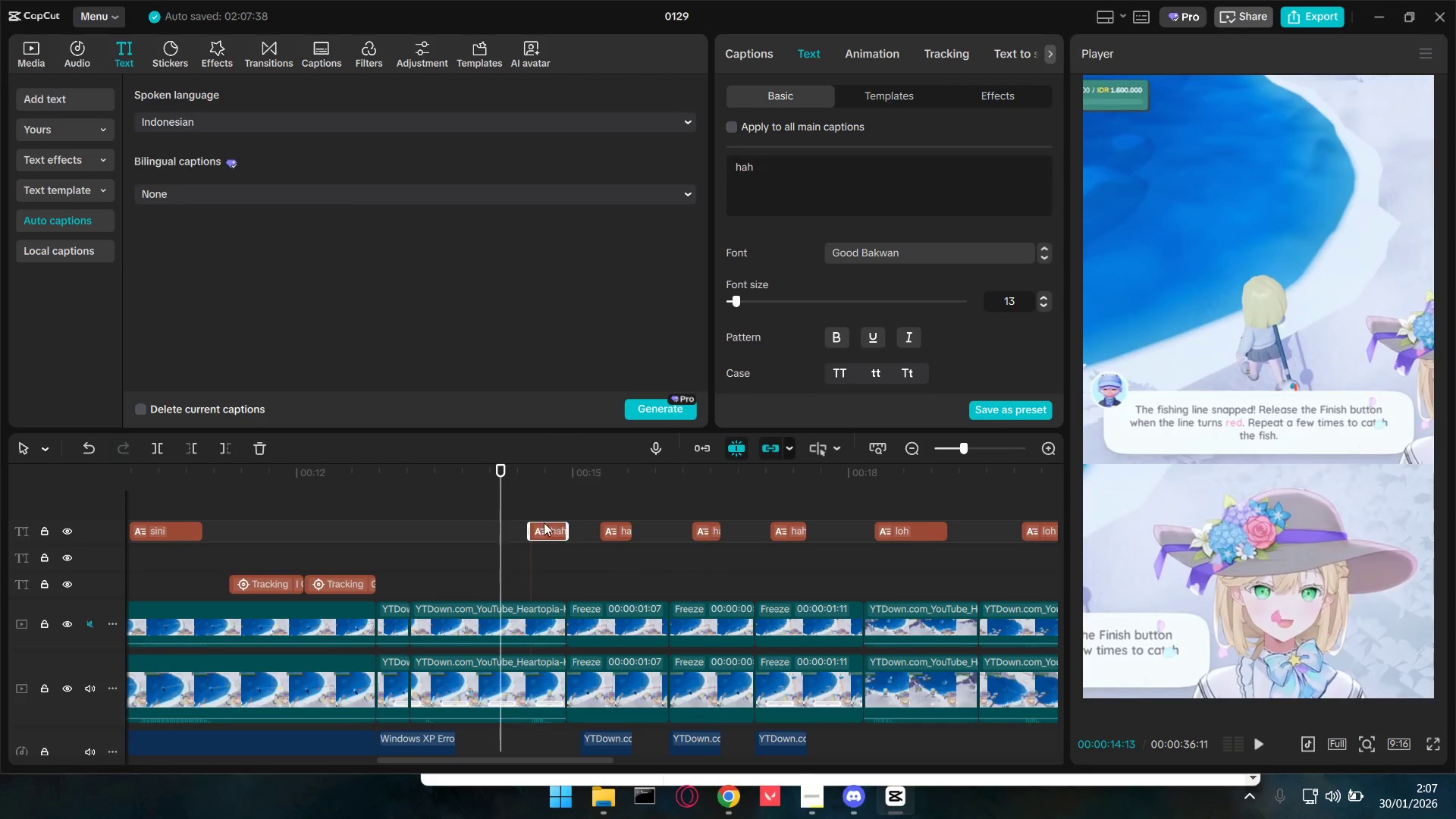 
double_click([546, 532])
 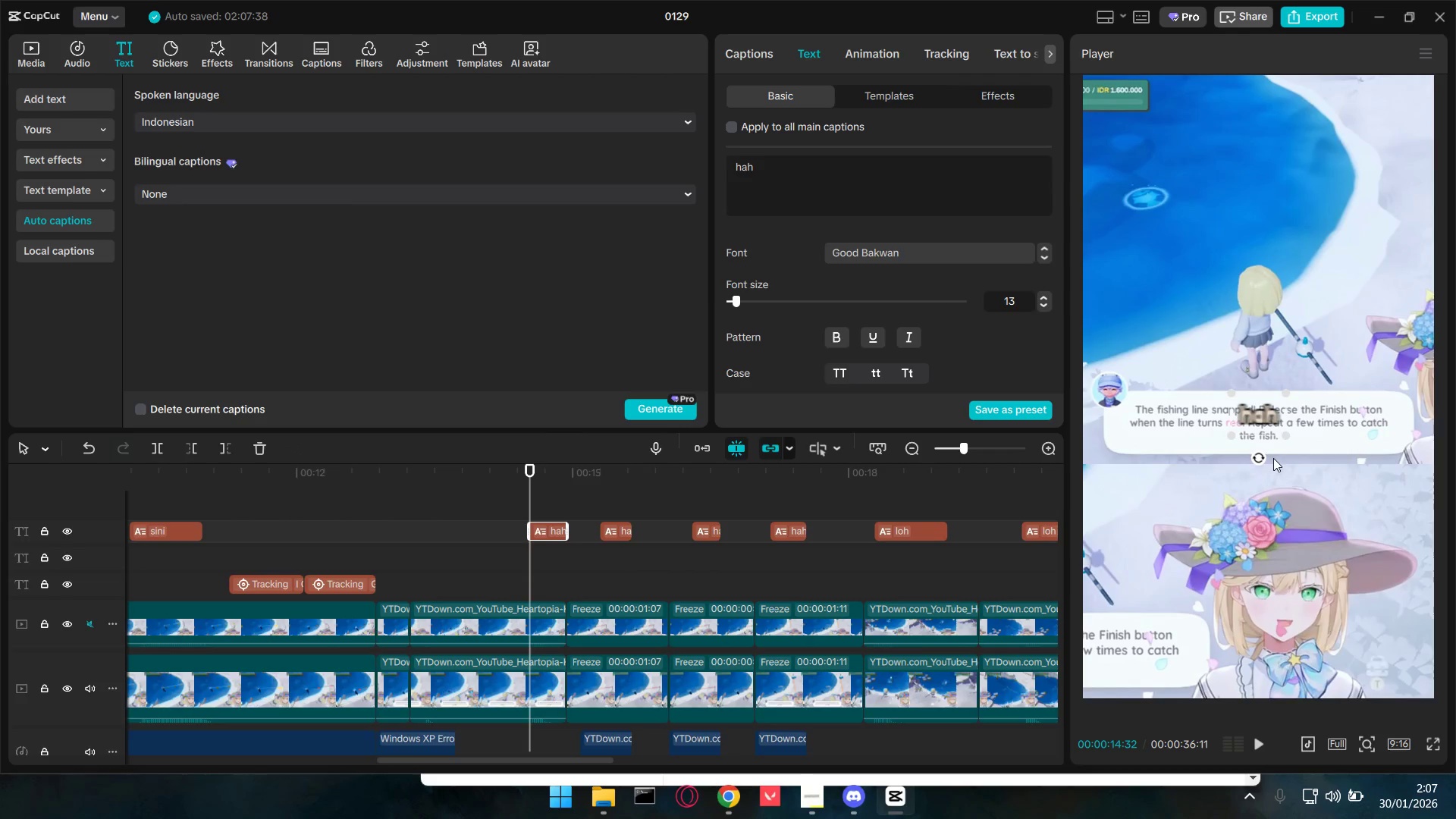 
key(Space)
 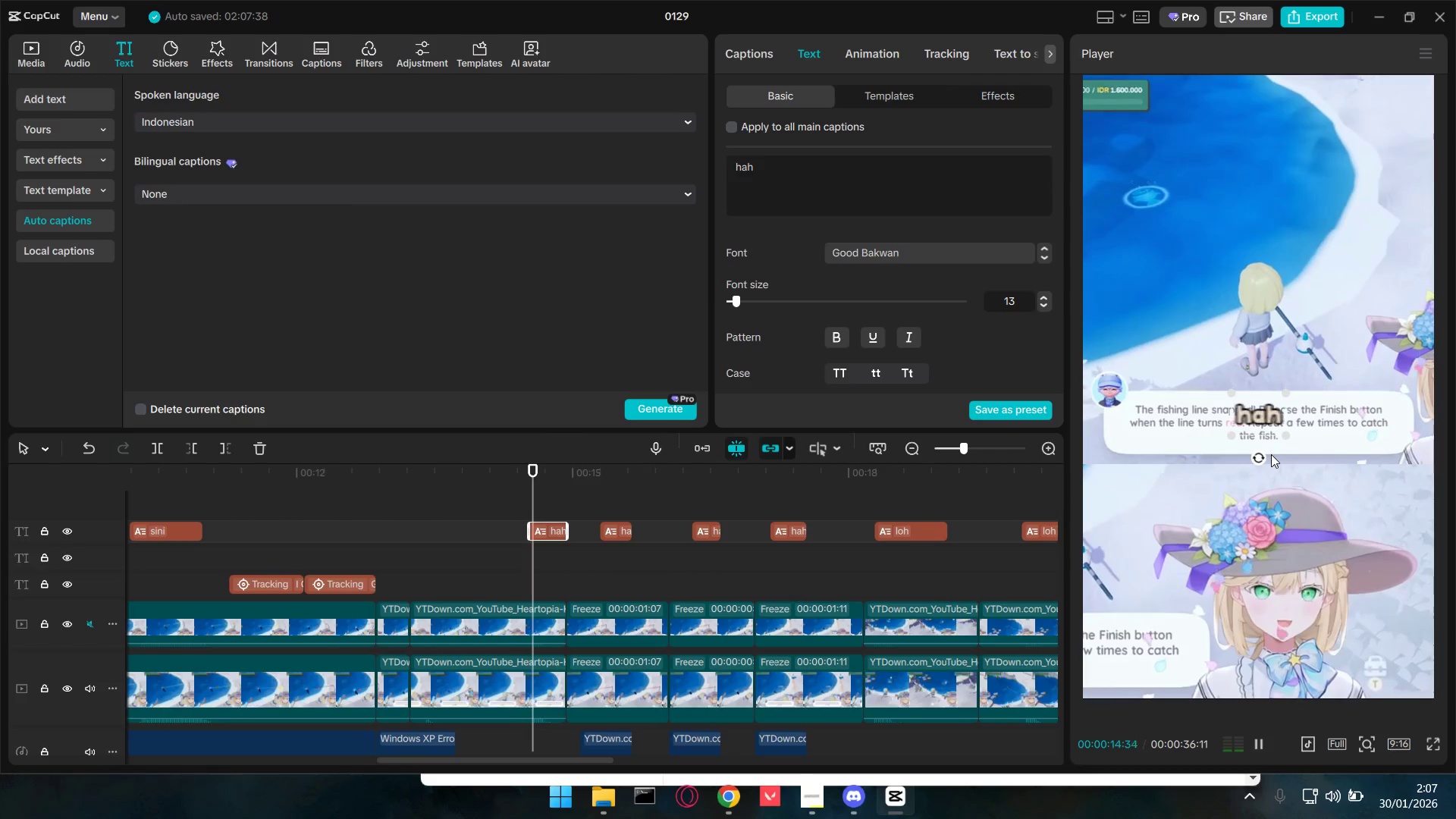 
key(Space)
 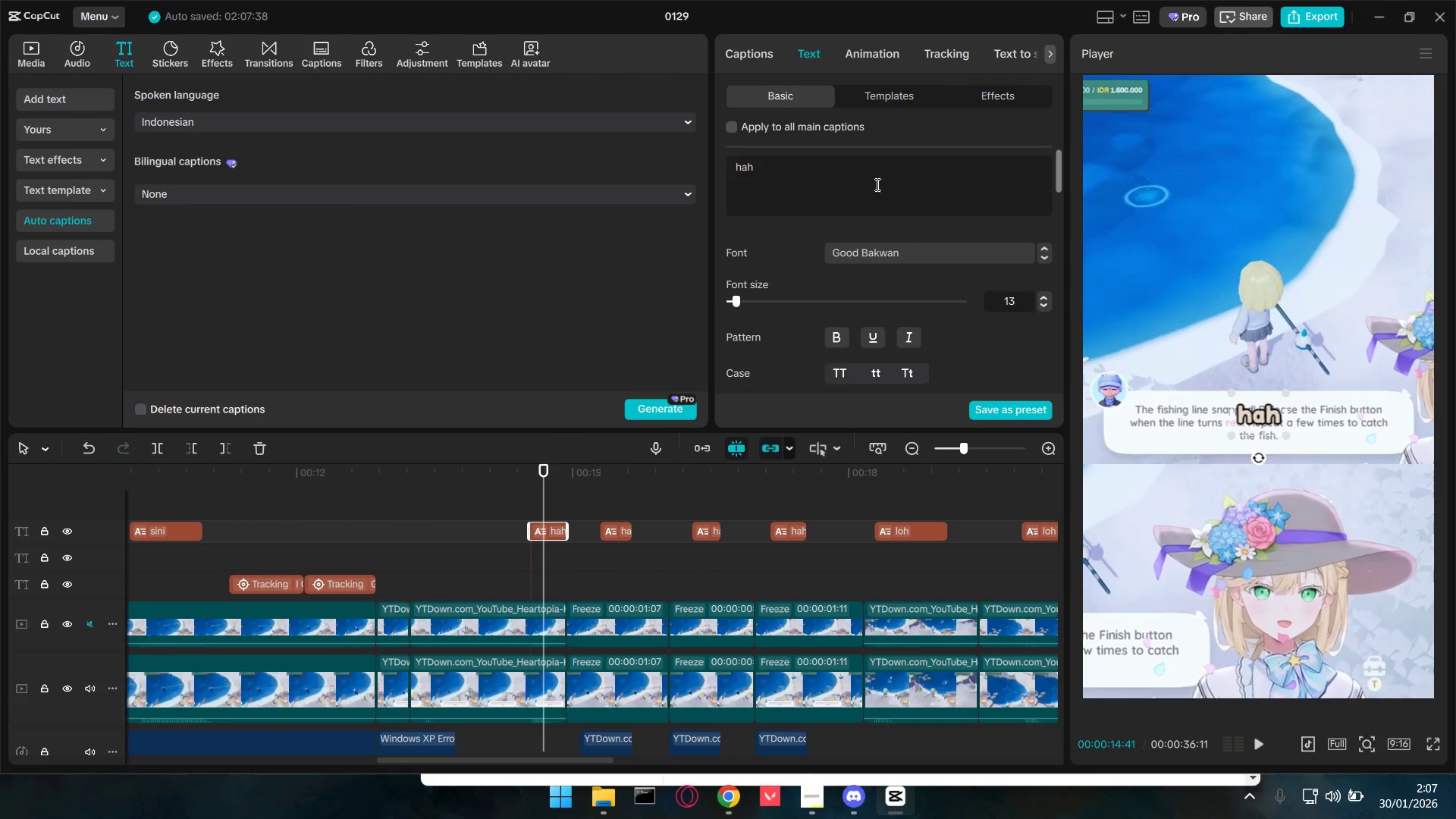 
left_click([880, 89])
 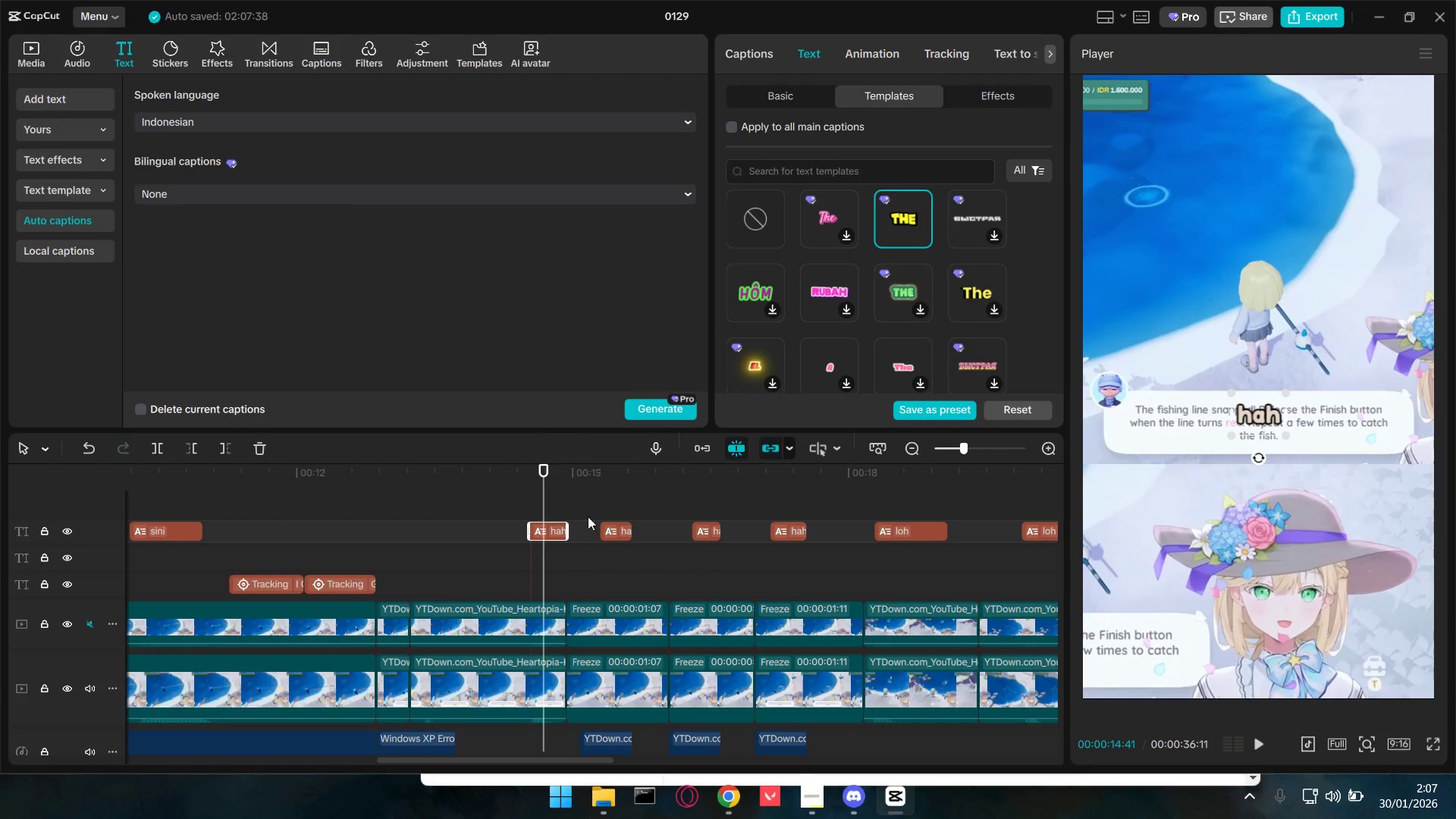 
left_click_drag(start_coordinate=[547, 497], to_coordinate=[636, 491])
 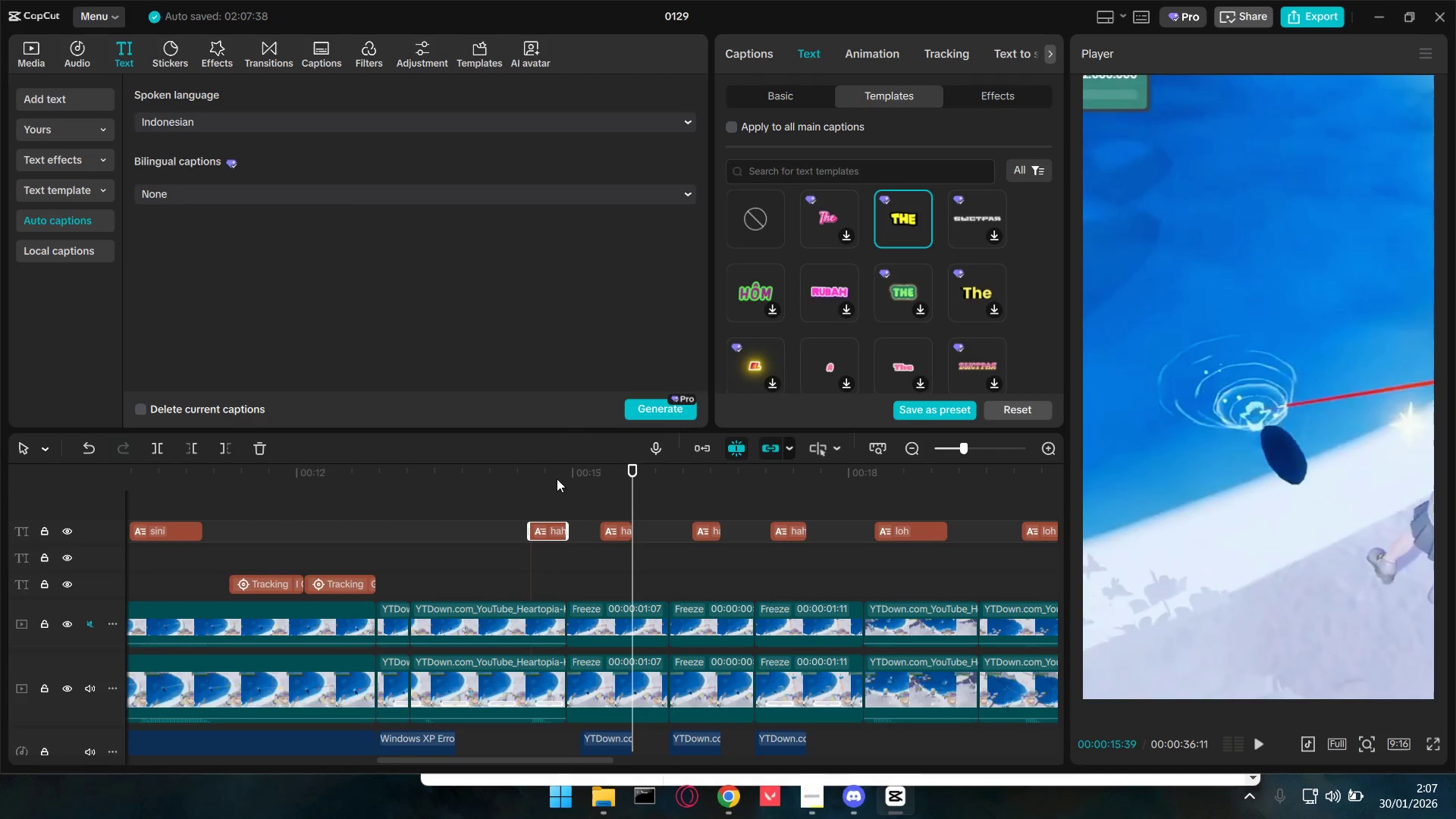 
left_click_drag(start_coordinate=[554, 479], to_coordinate=[796, 519])
 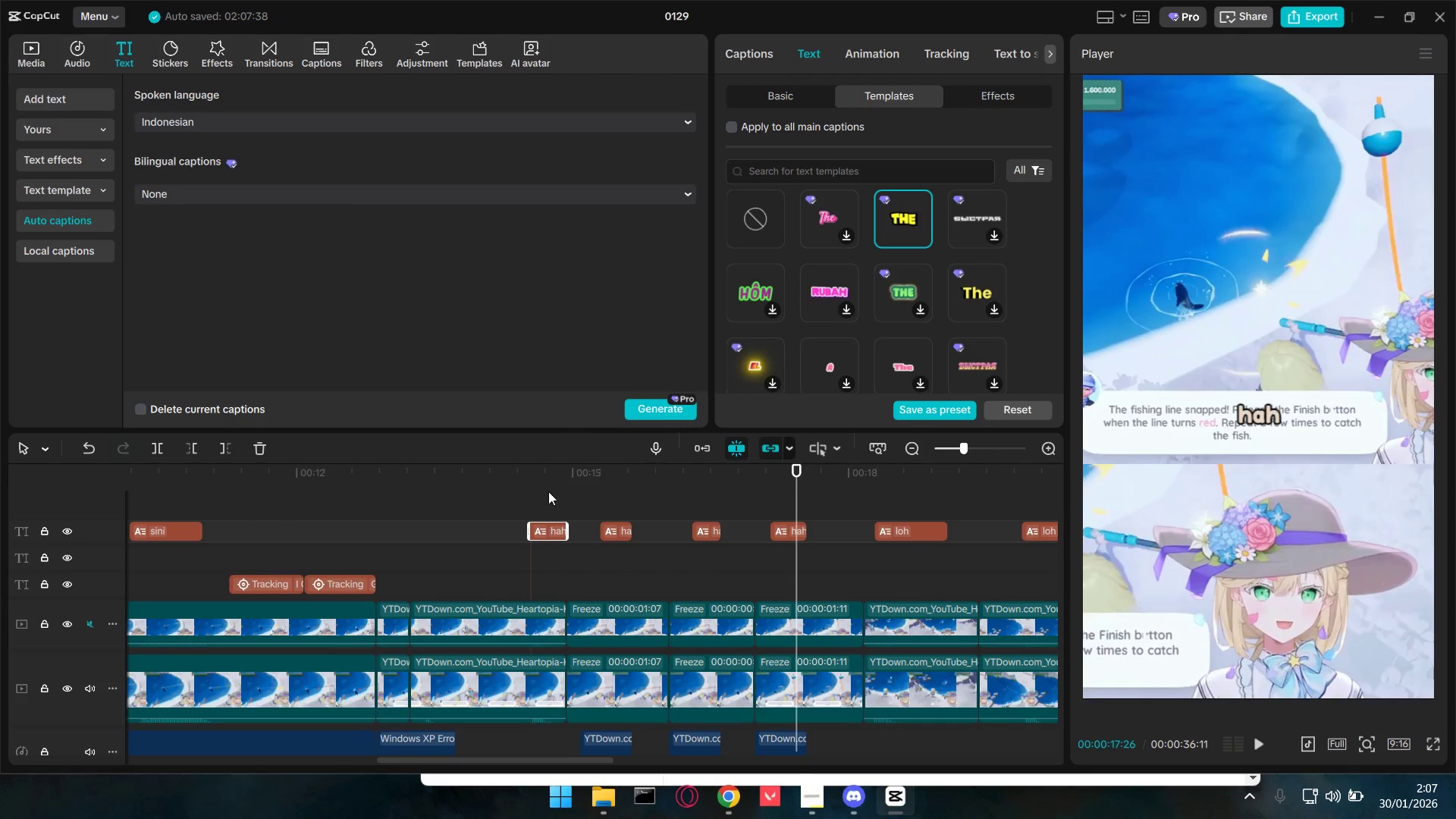 
left_click_drag(start_coordinate=[548, 491], to_coordinate=[781, 534])
 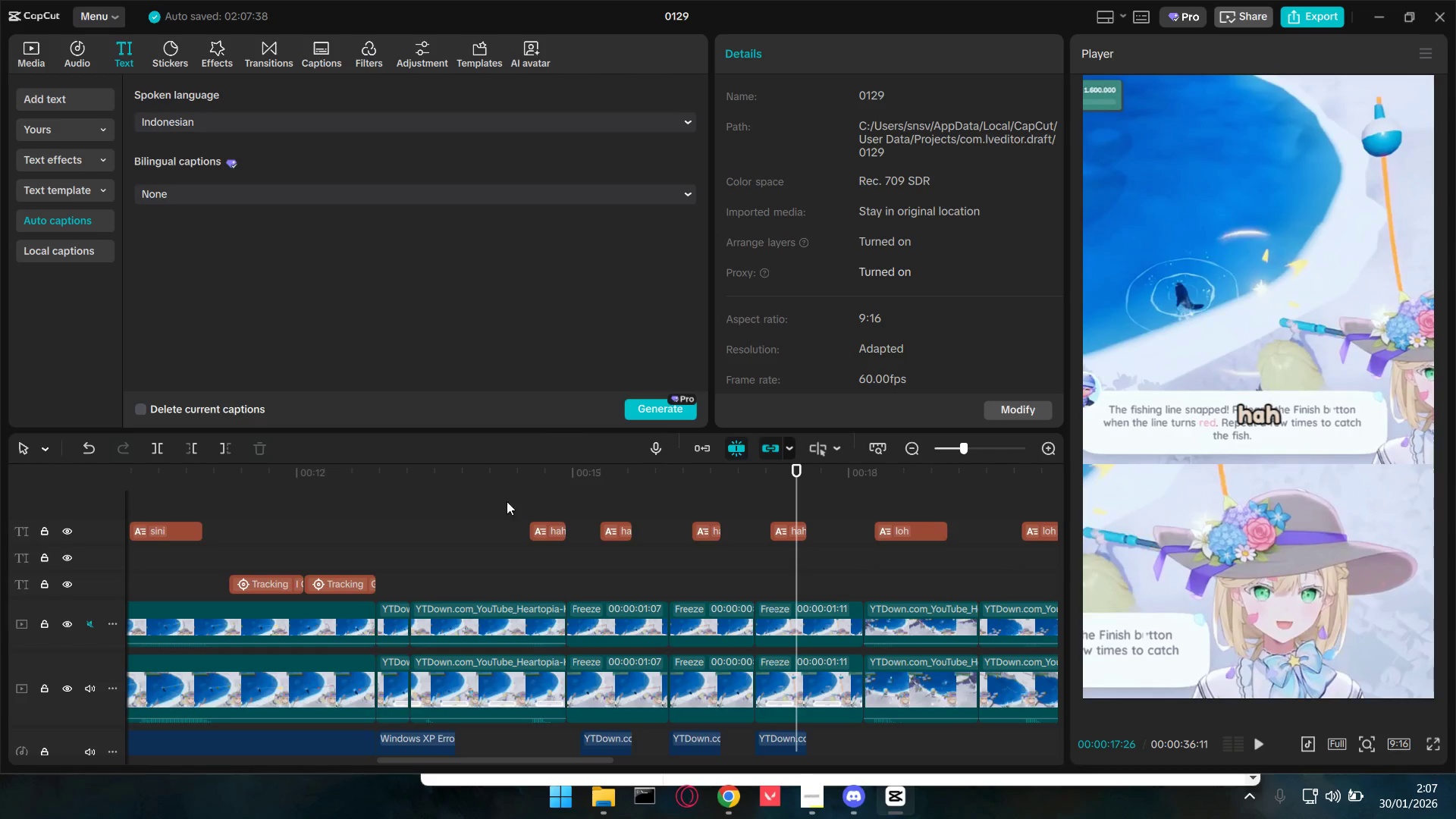 
left_click_drag(start_coordinate=[513, 500], to_coordinate=[675, 522])
 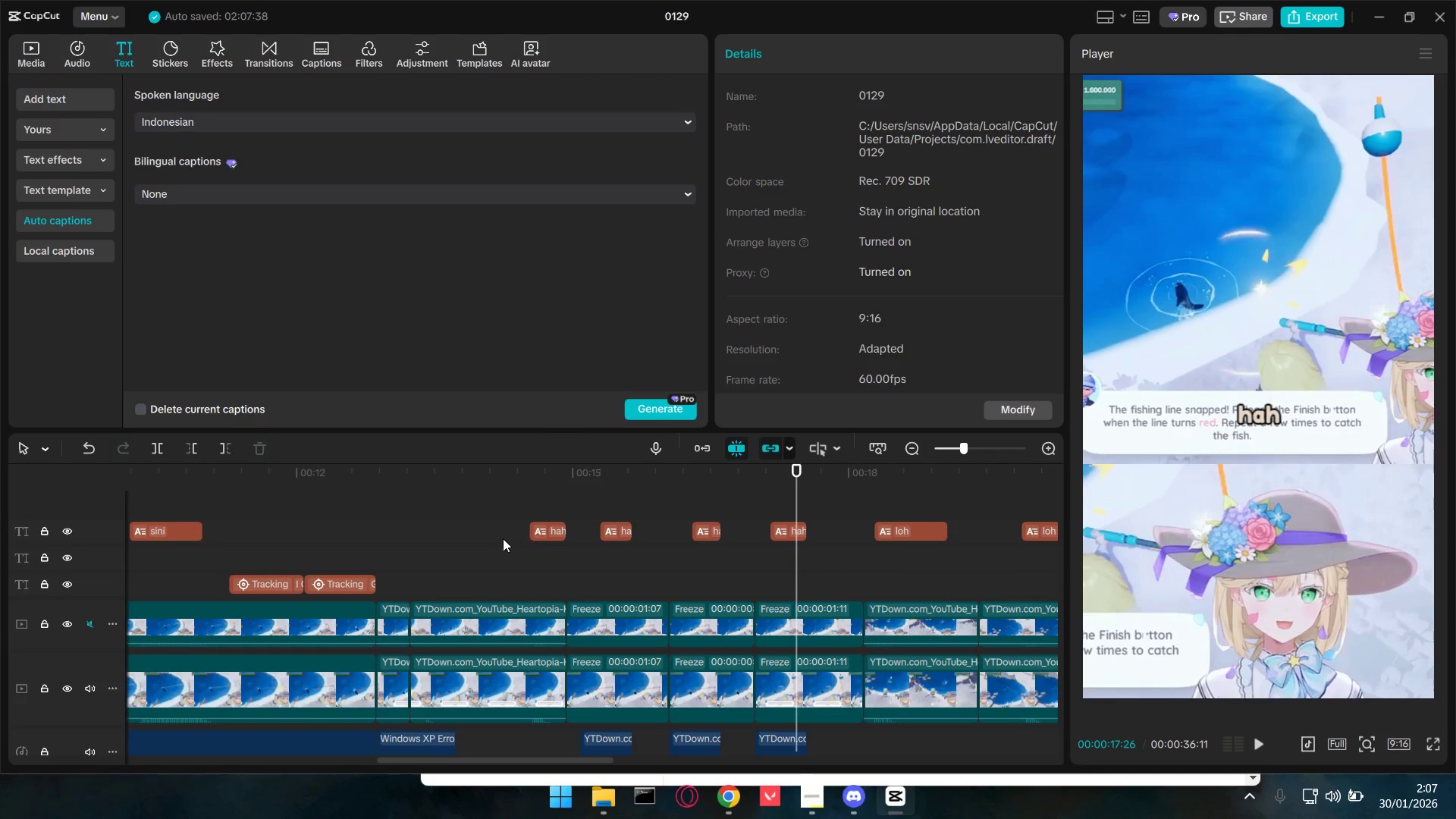 
left_click_drag(start_coordinate=[501, 534], to_coordinate=[786, 534])
 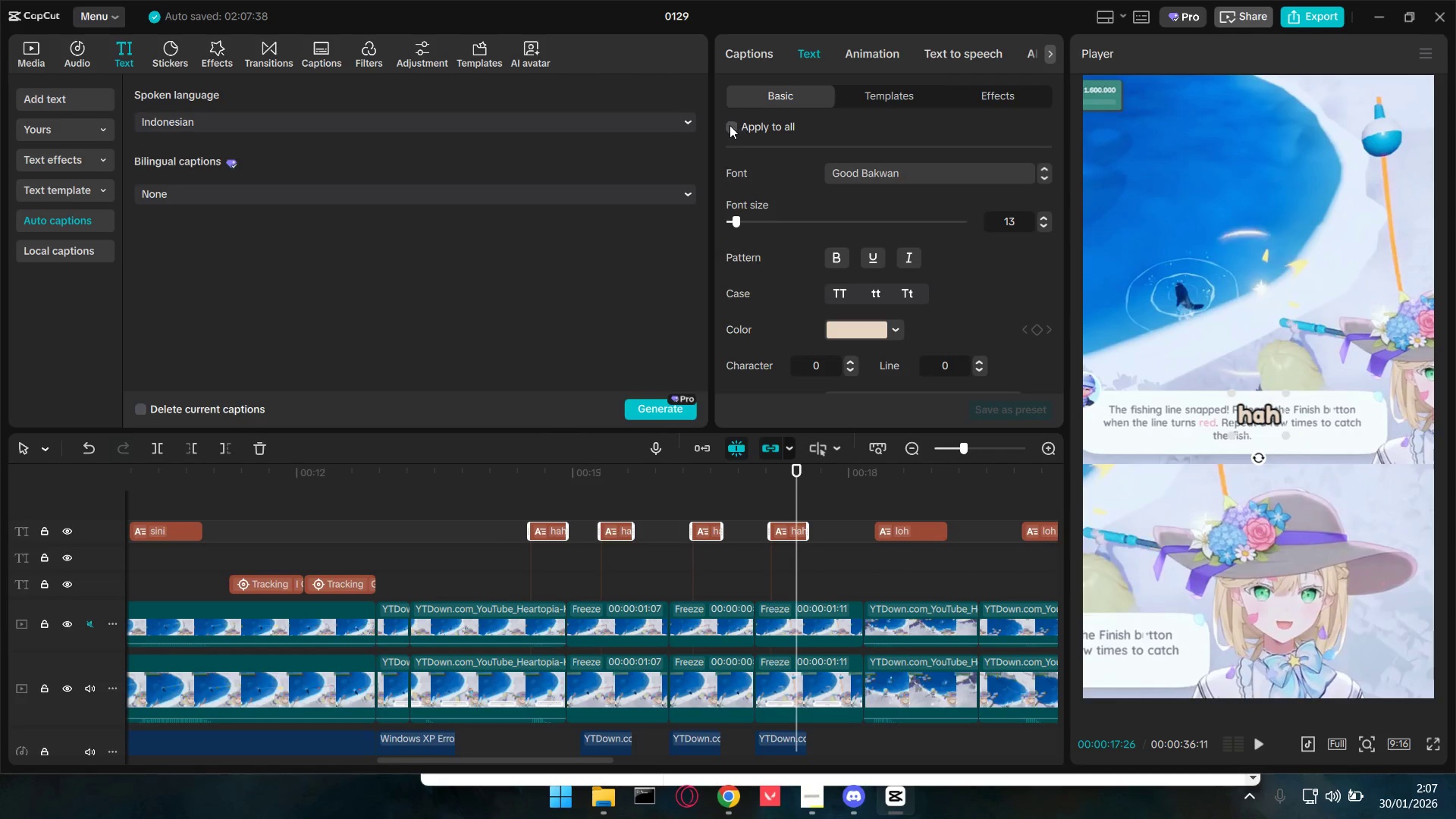 
left_click([868, 89])
 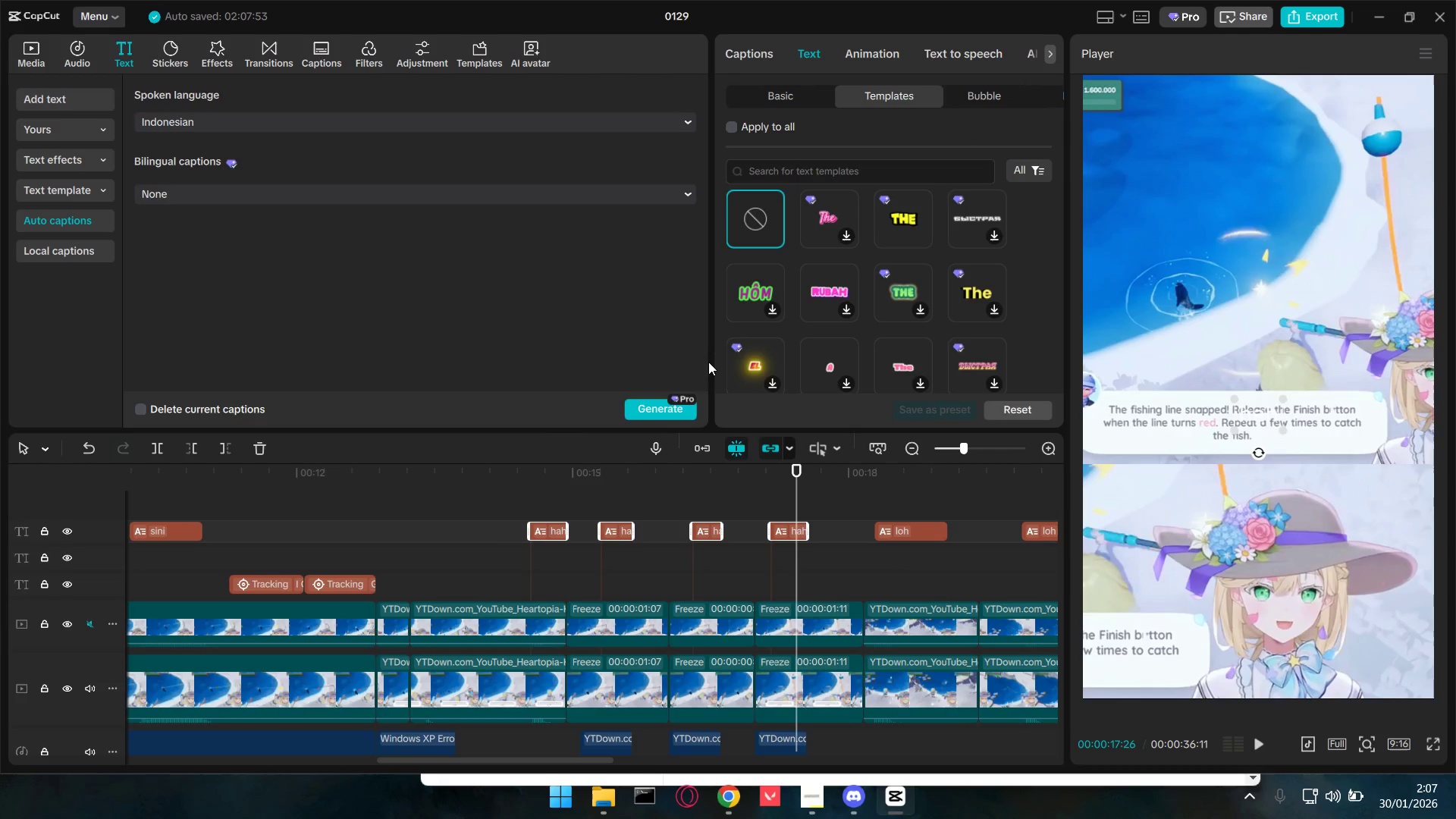 
left_click([510, 510])
 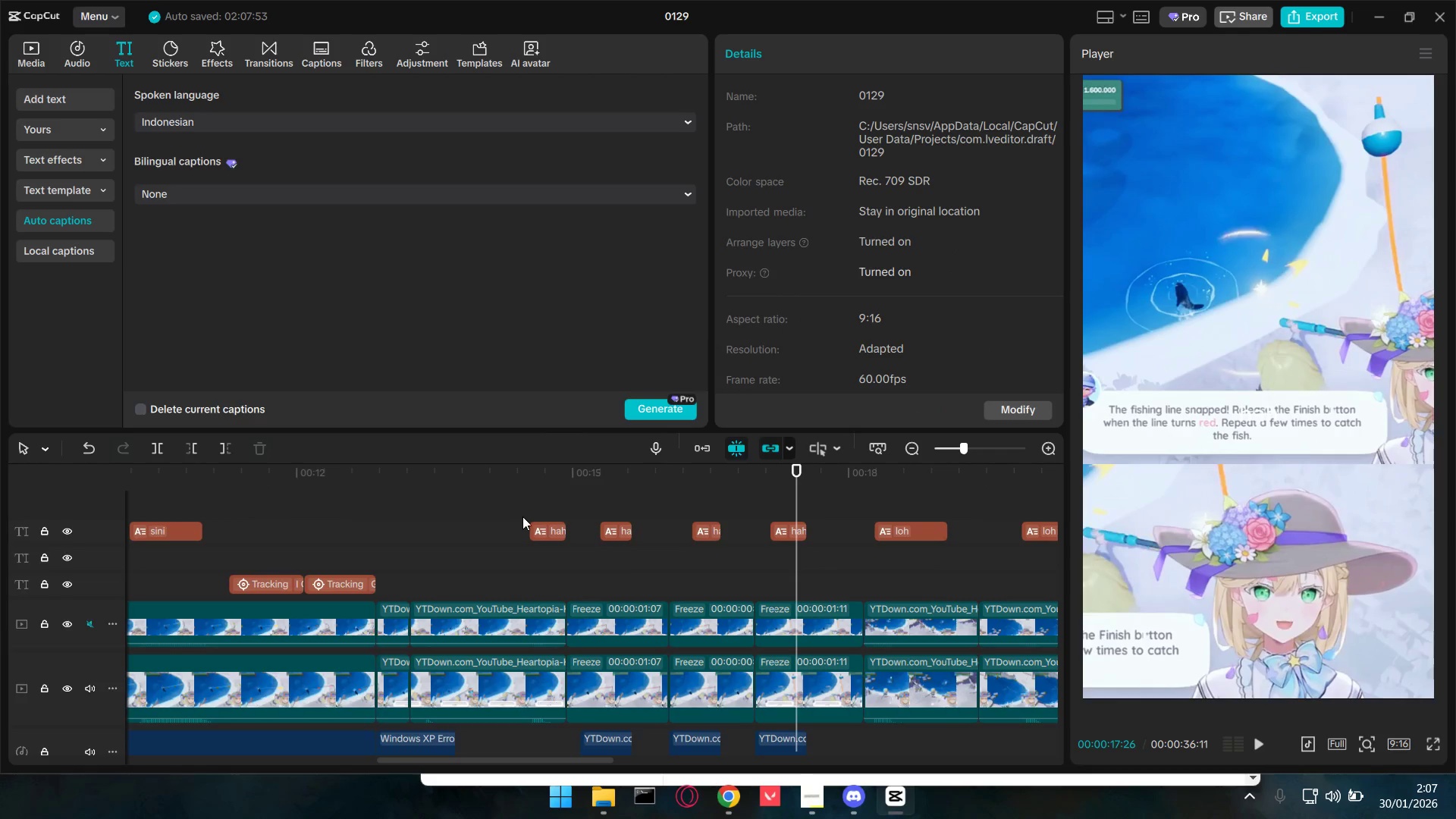 
key(Space)
 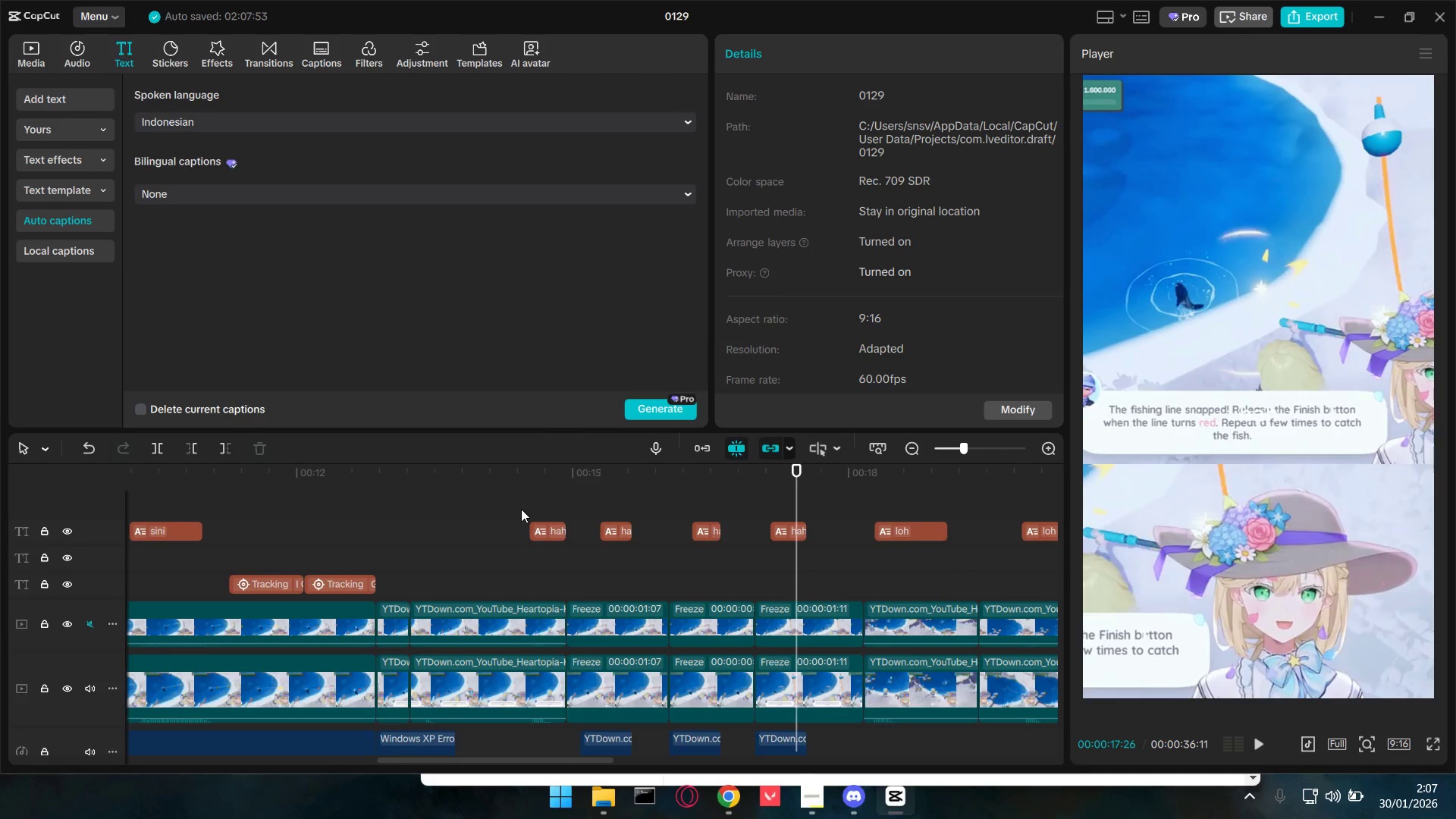 
key(Space)
 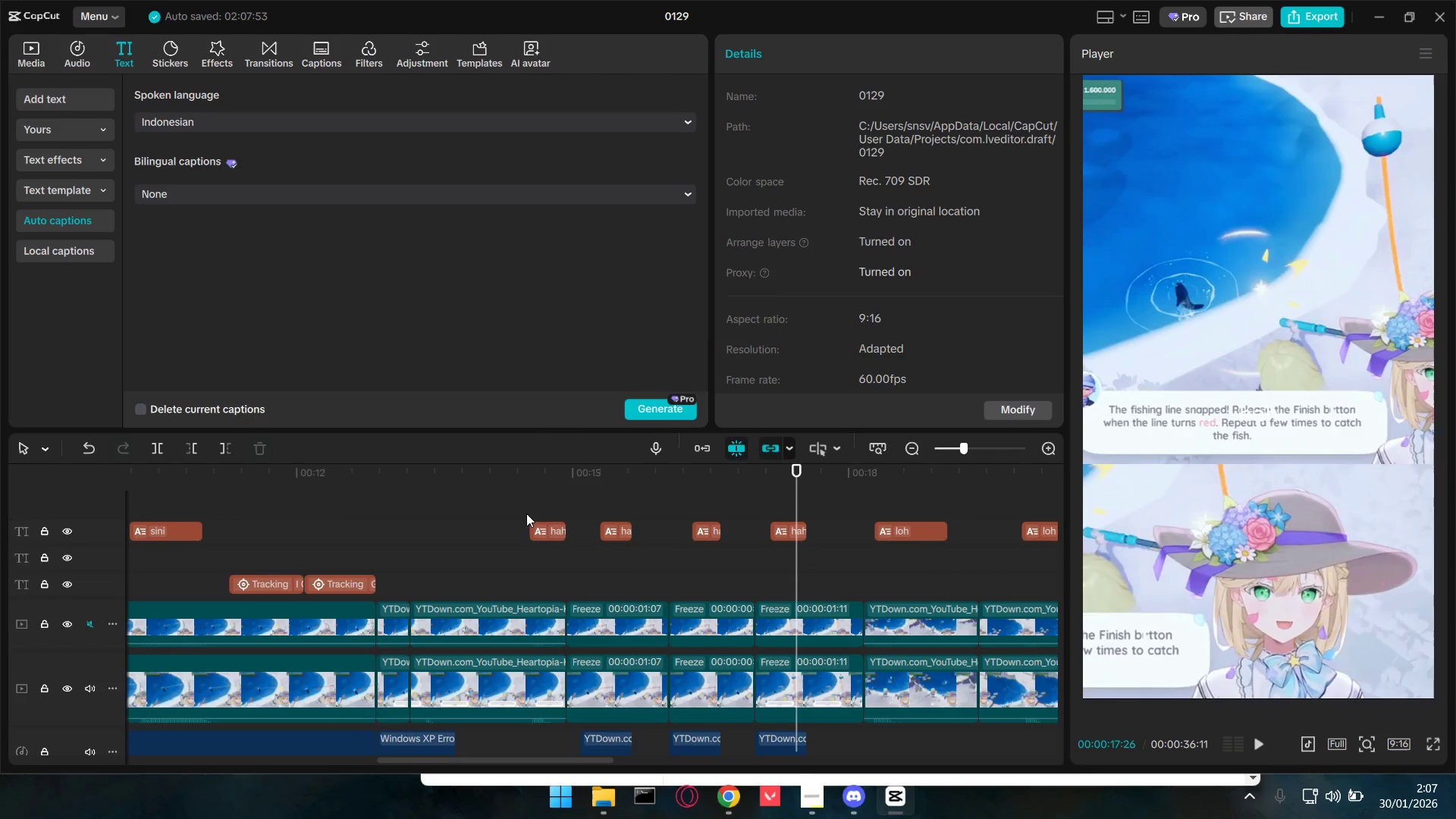 
hold_key(key=ControlLeft, duration=0.69)
scroll: coordinate [532, 522], scroll_direction: up, amount: 5.0
 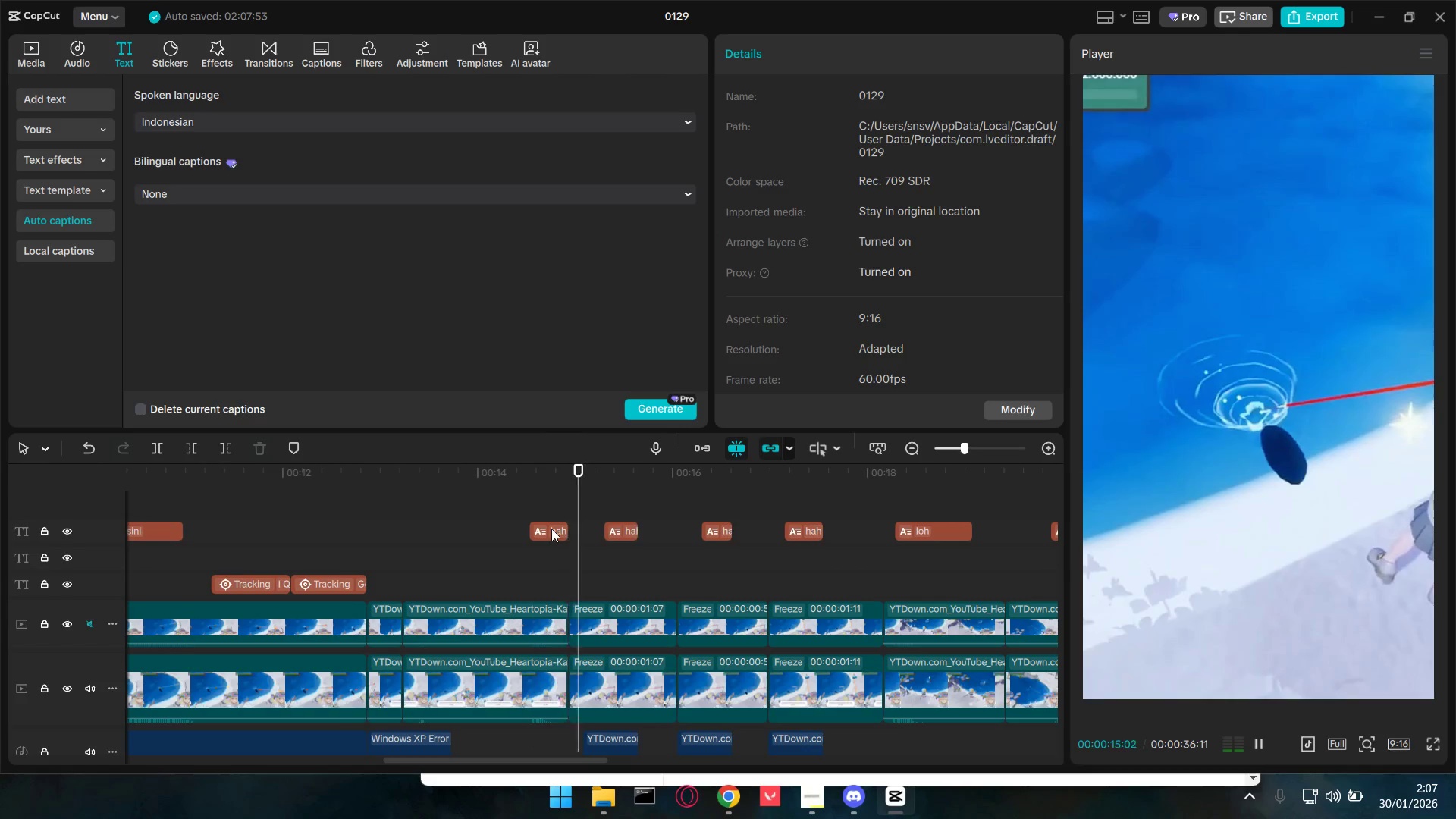 
key(Space)
 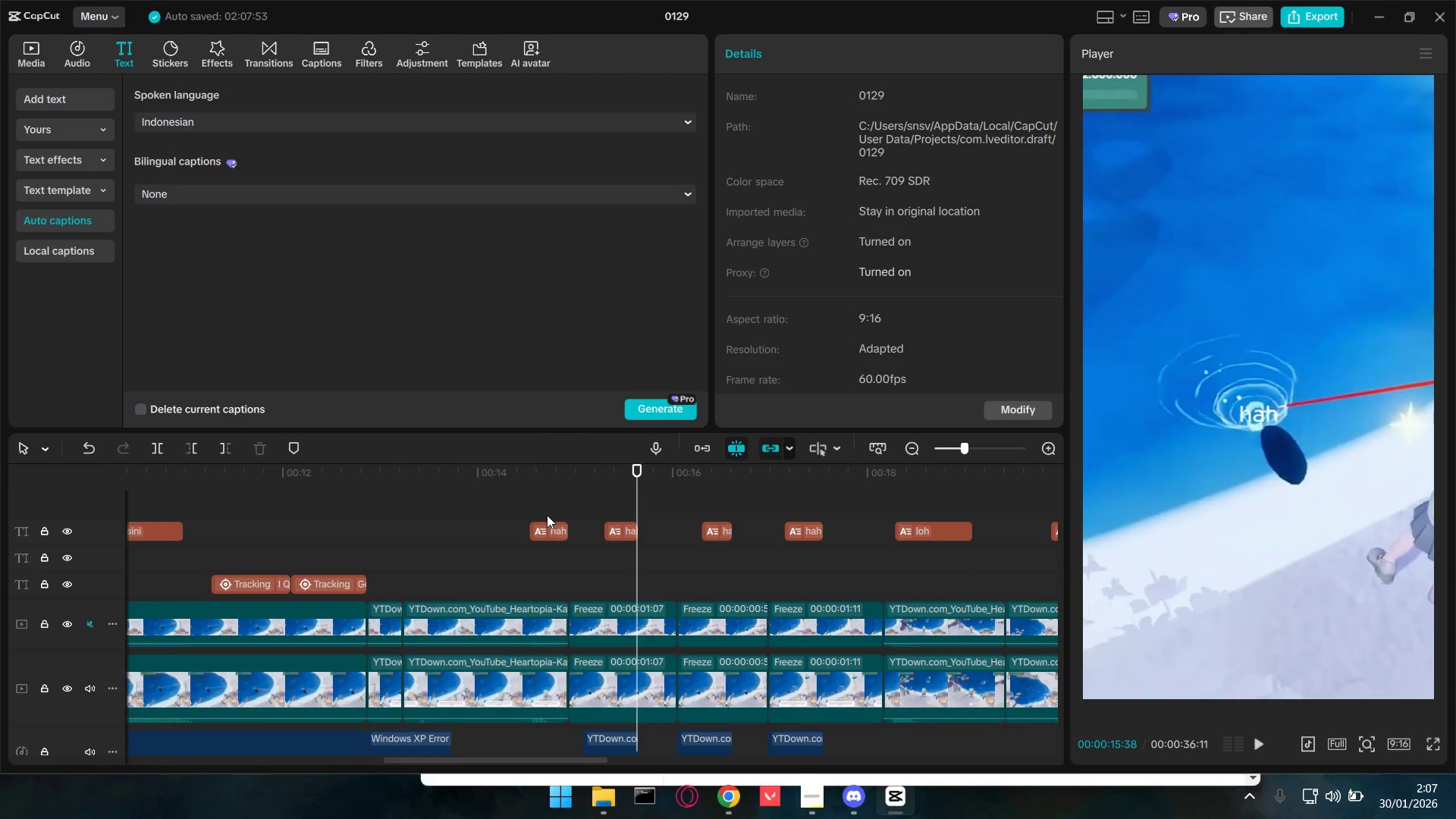 
hold_key(key=ControlLeft, duration=0.52)
scroll: coordinate [547, 529], scroll_direction: up, amount: 5.0
 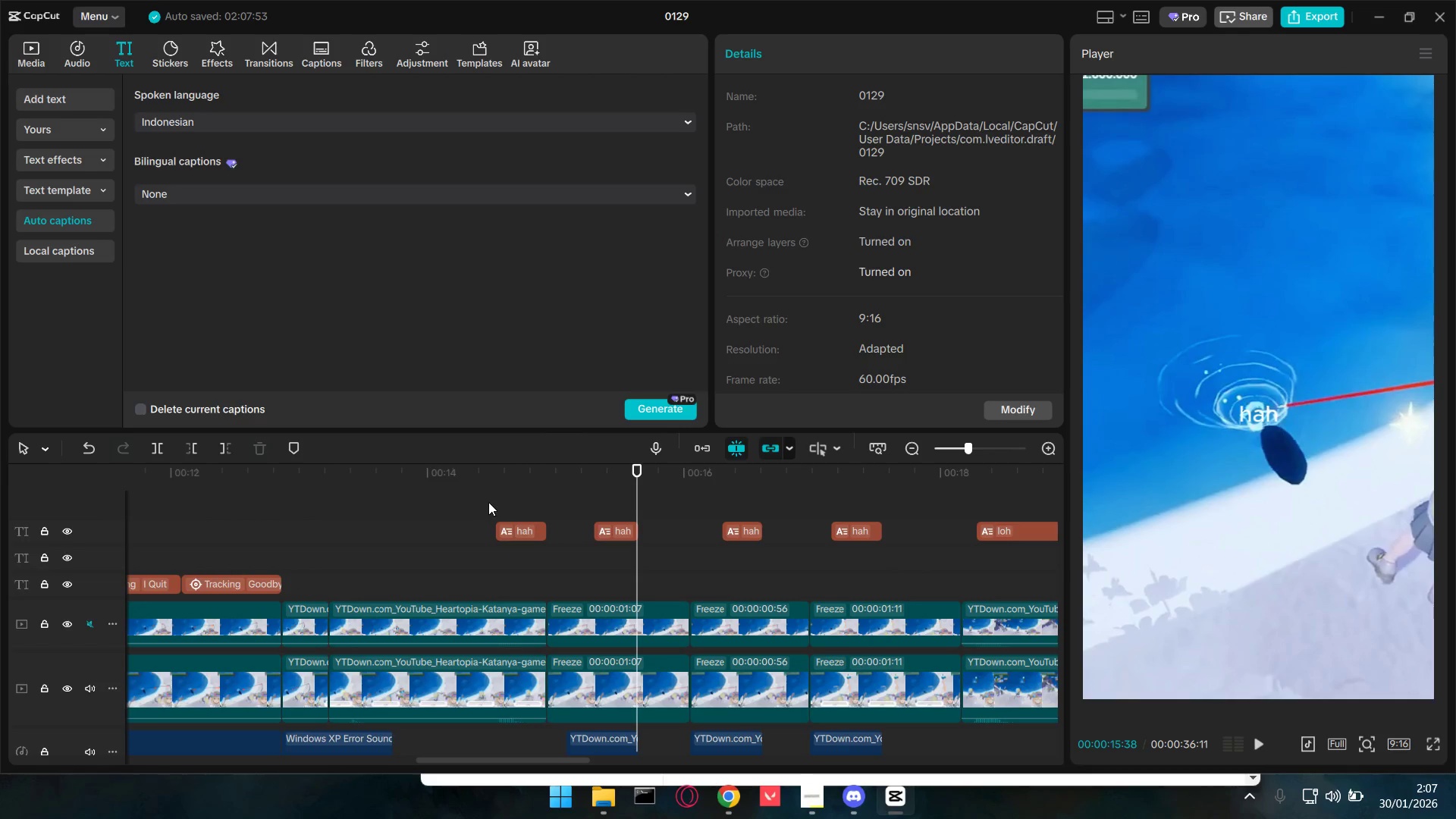 
double_click([496, 506])
 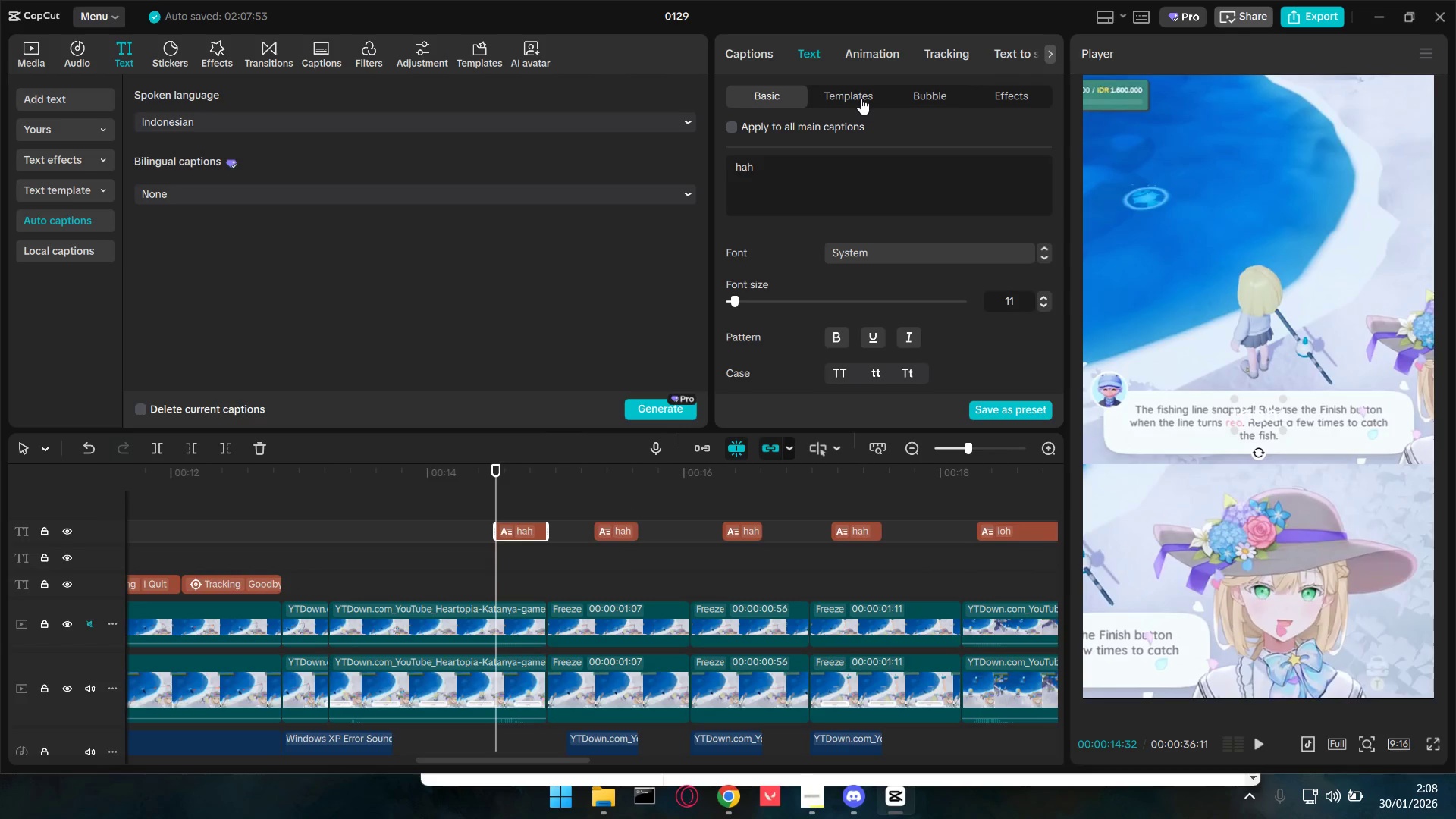 
left_click([878, 52])
 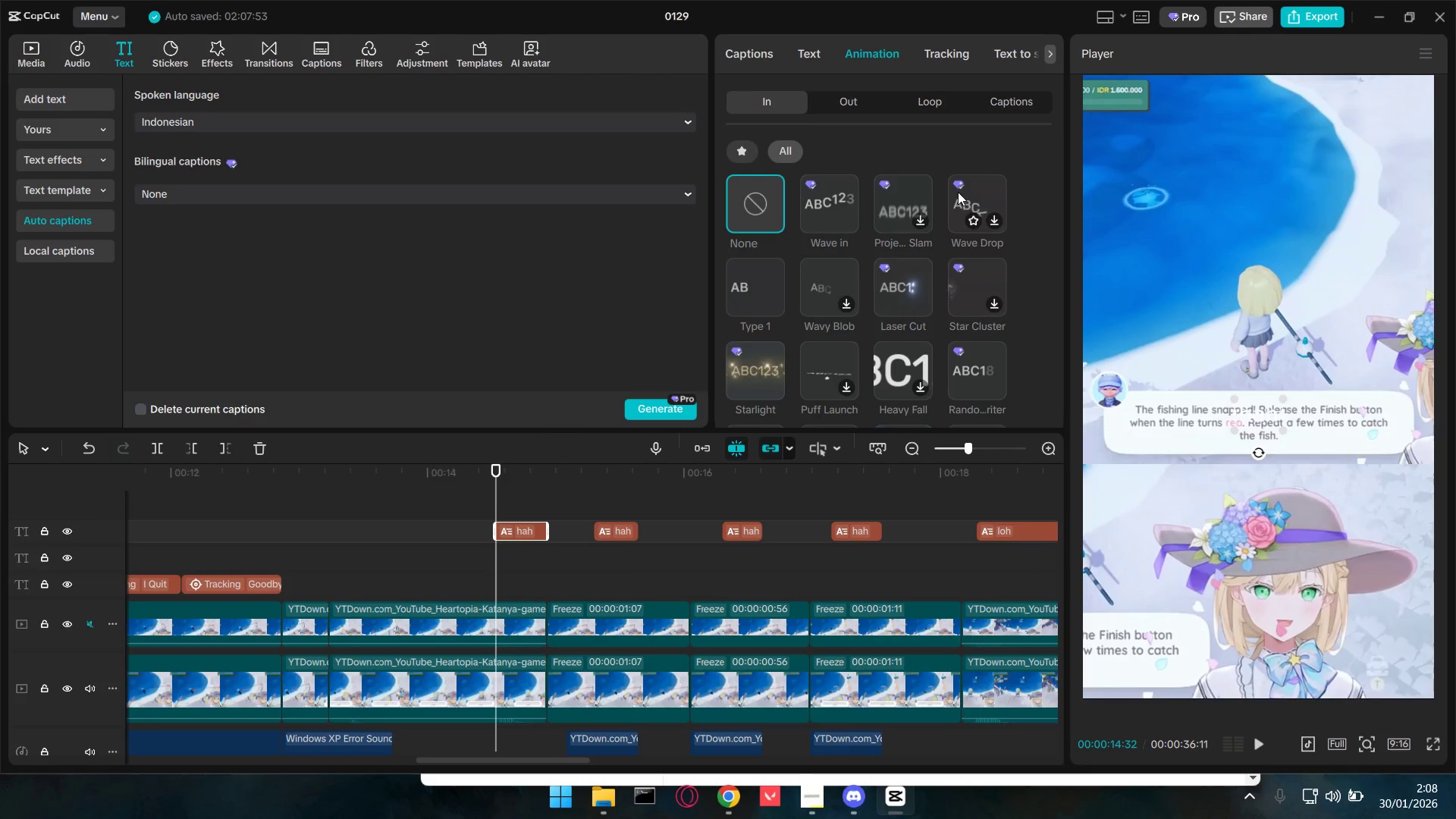 
wait(8.16)
 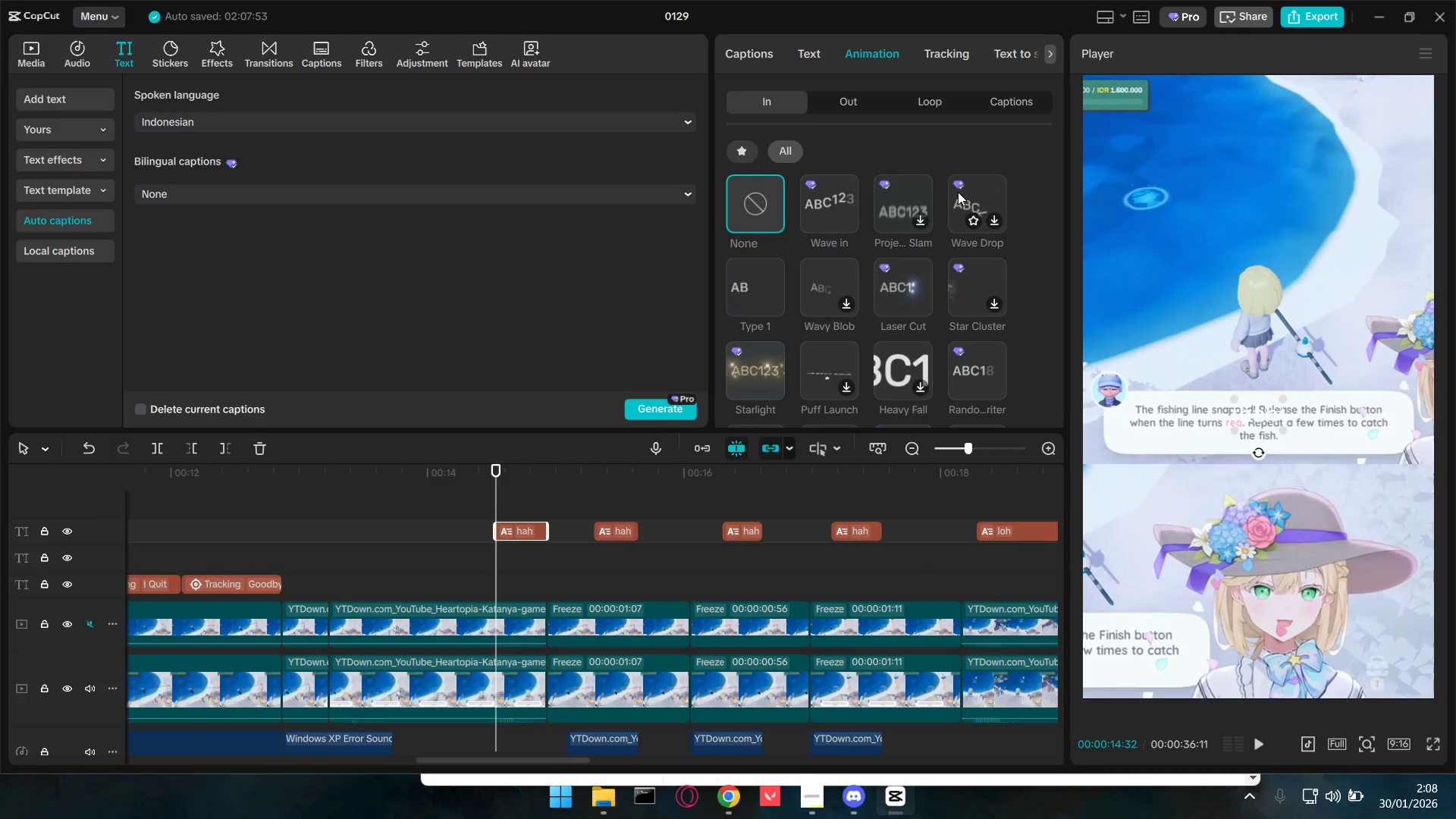 
scroll: coordinate [979, 365], scroll_direction: down, amount: 2.0
 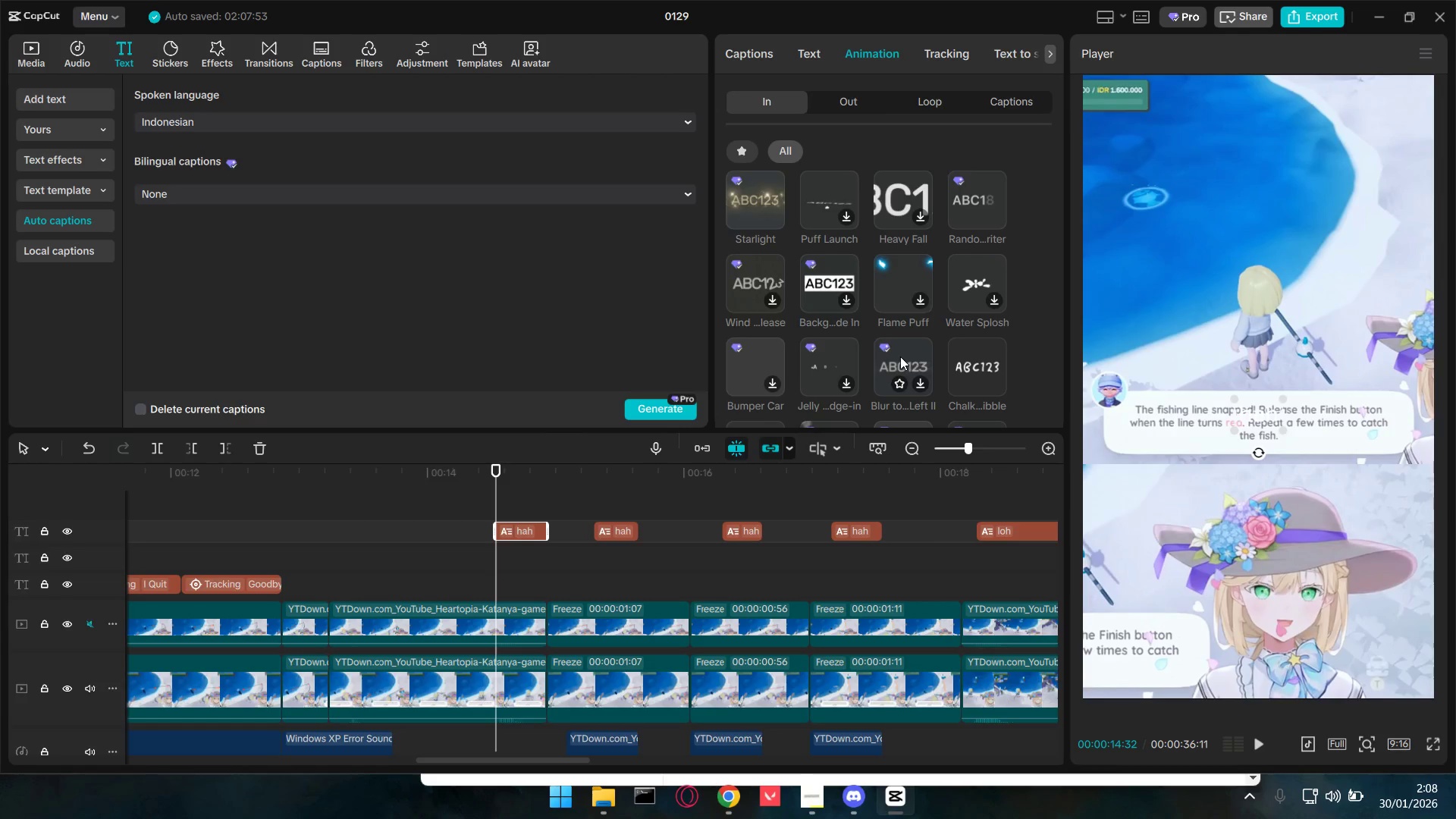 
mouse_move([798, 366])
 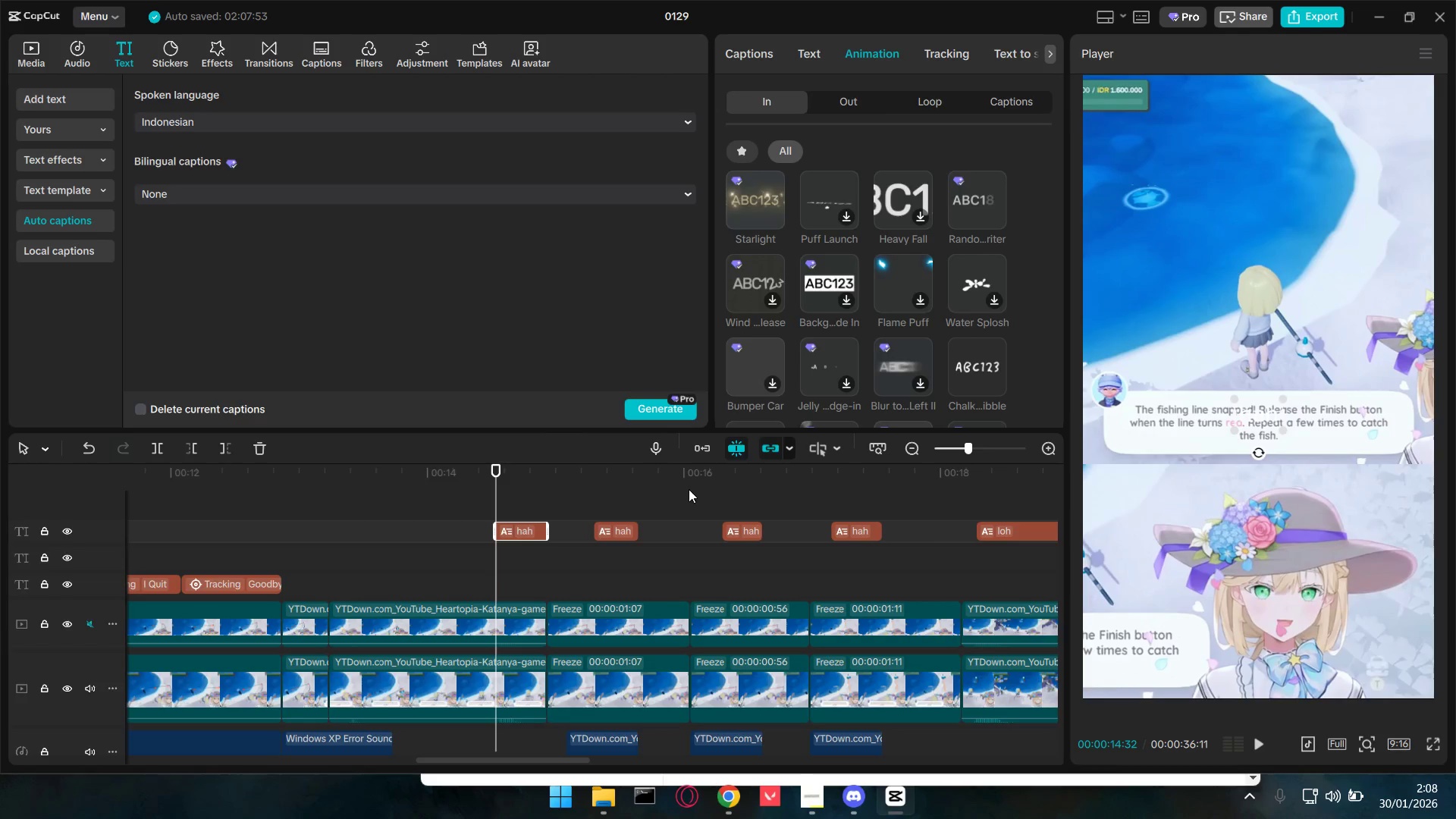 
left_click_drag(start_coordinate=[1257, 412], to_coordinate=[1308, 519])
 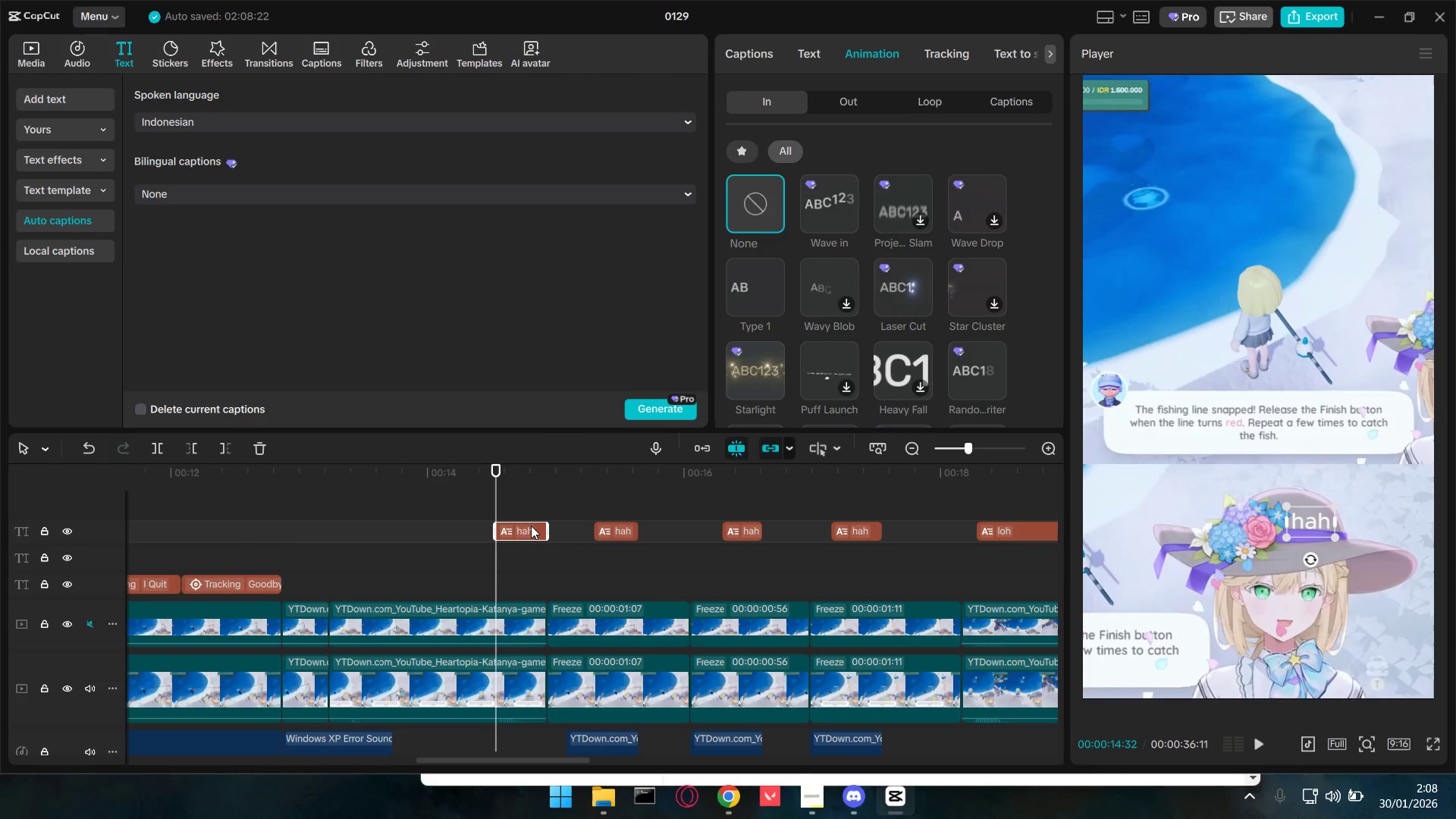 
left_click_drag(start_coordinate=[515, 497], to_coordinate=[871, 537])
 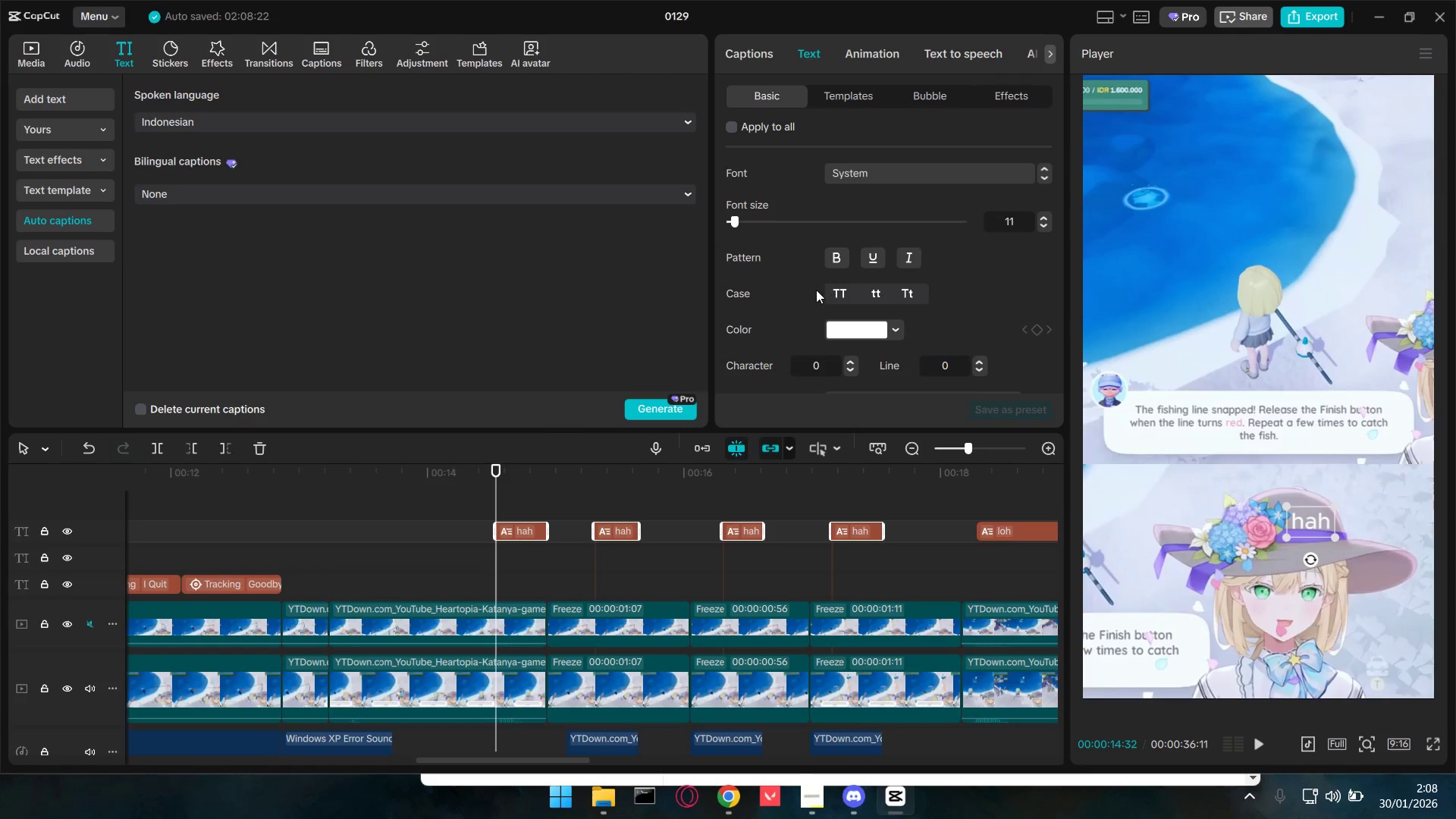 
left_click([876, 167])
 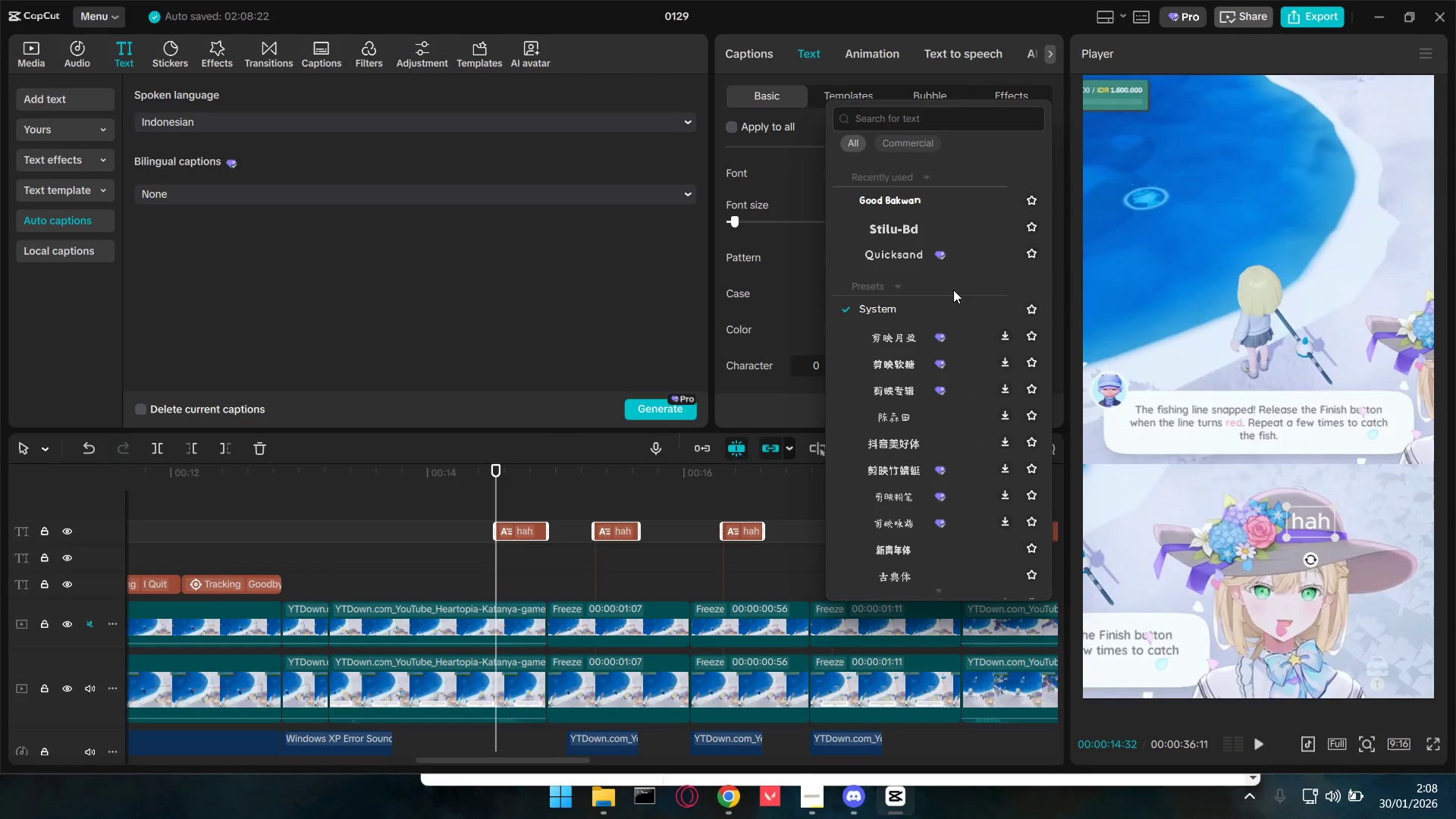 
left_click([902, 202])
 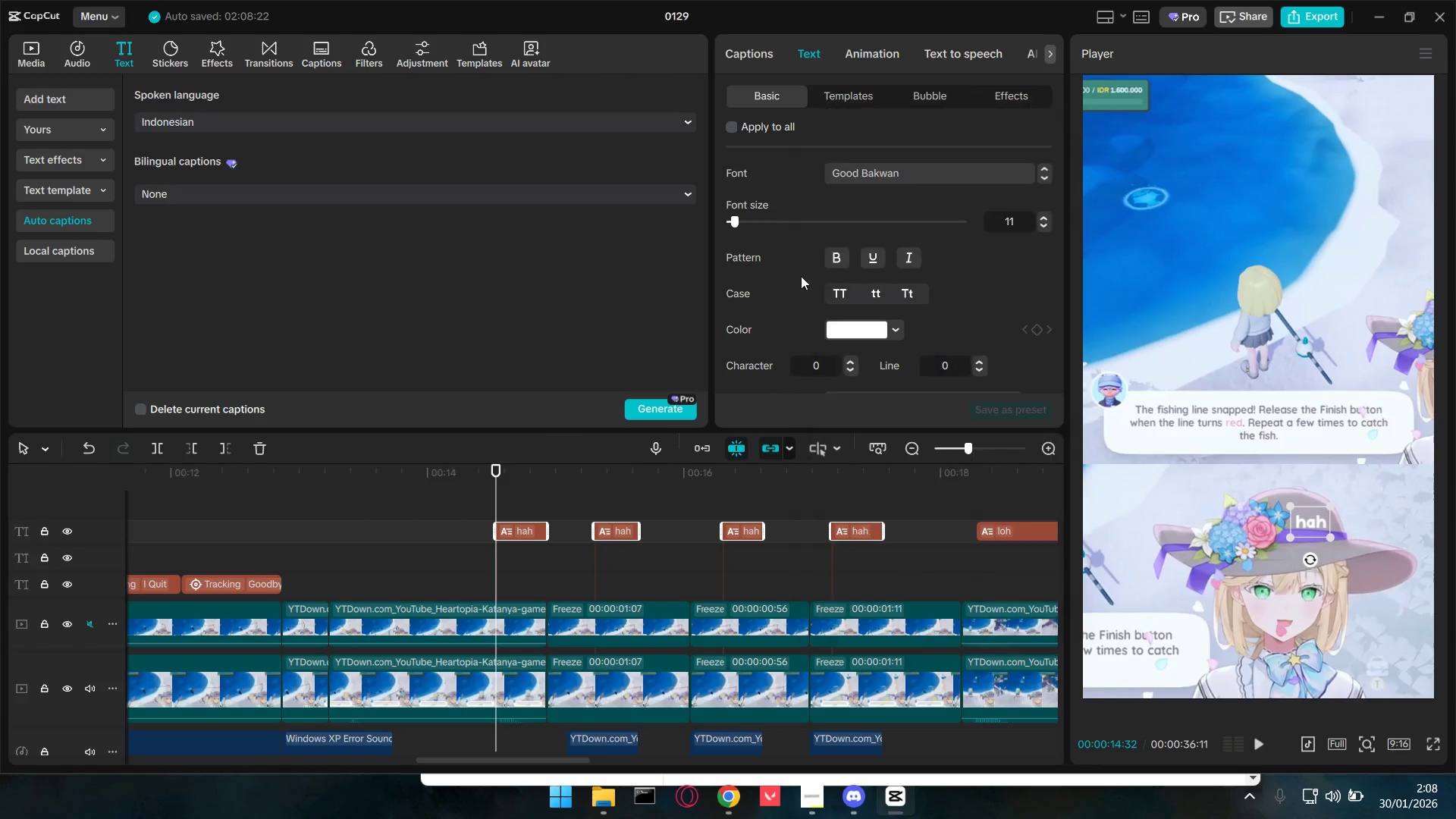 
scroll: coordinate [763, 327], scroll_direction: down, amount: 11.0
 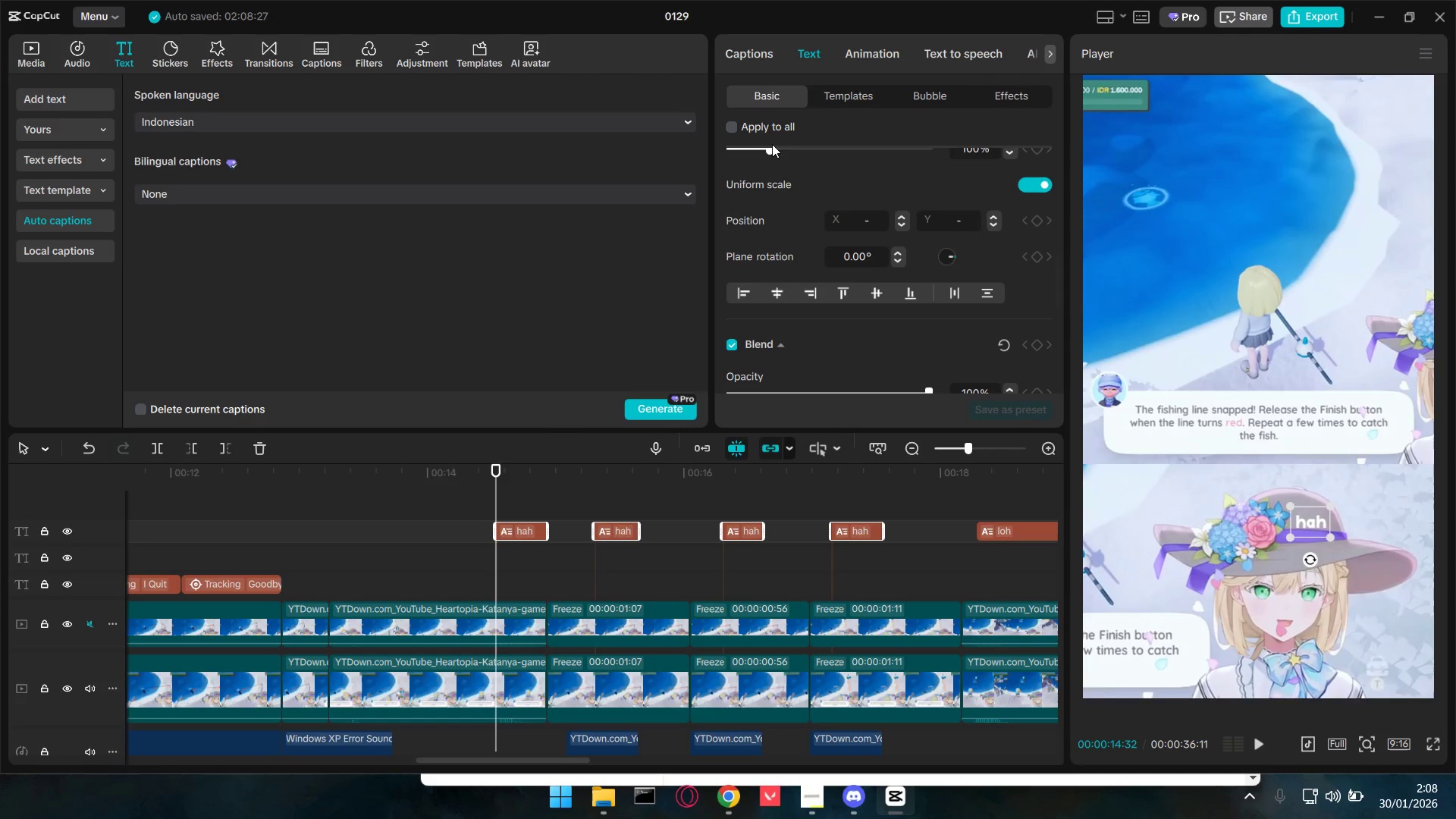 
left_click_drag(start_coordinate=[770, 149], to_coordinate=[780, 154])
 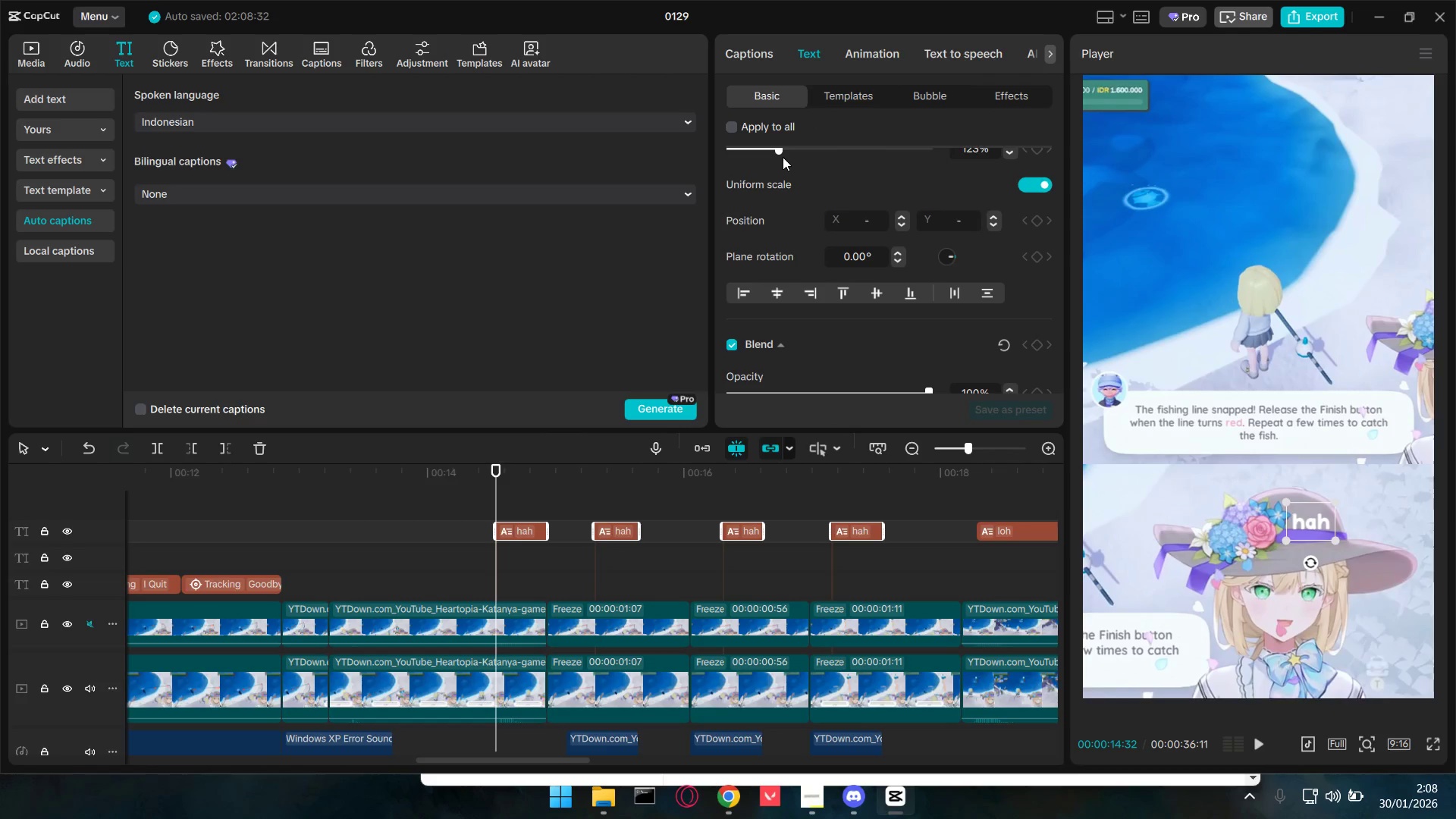 
left_click_drag(start_coordinate=[781, 154], to_coordinate=[791, 155])
 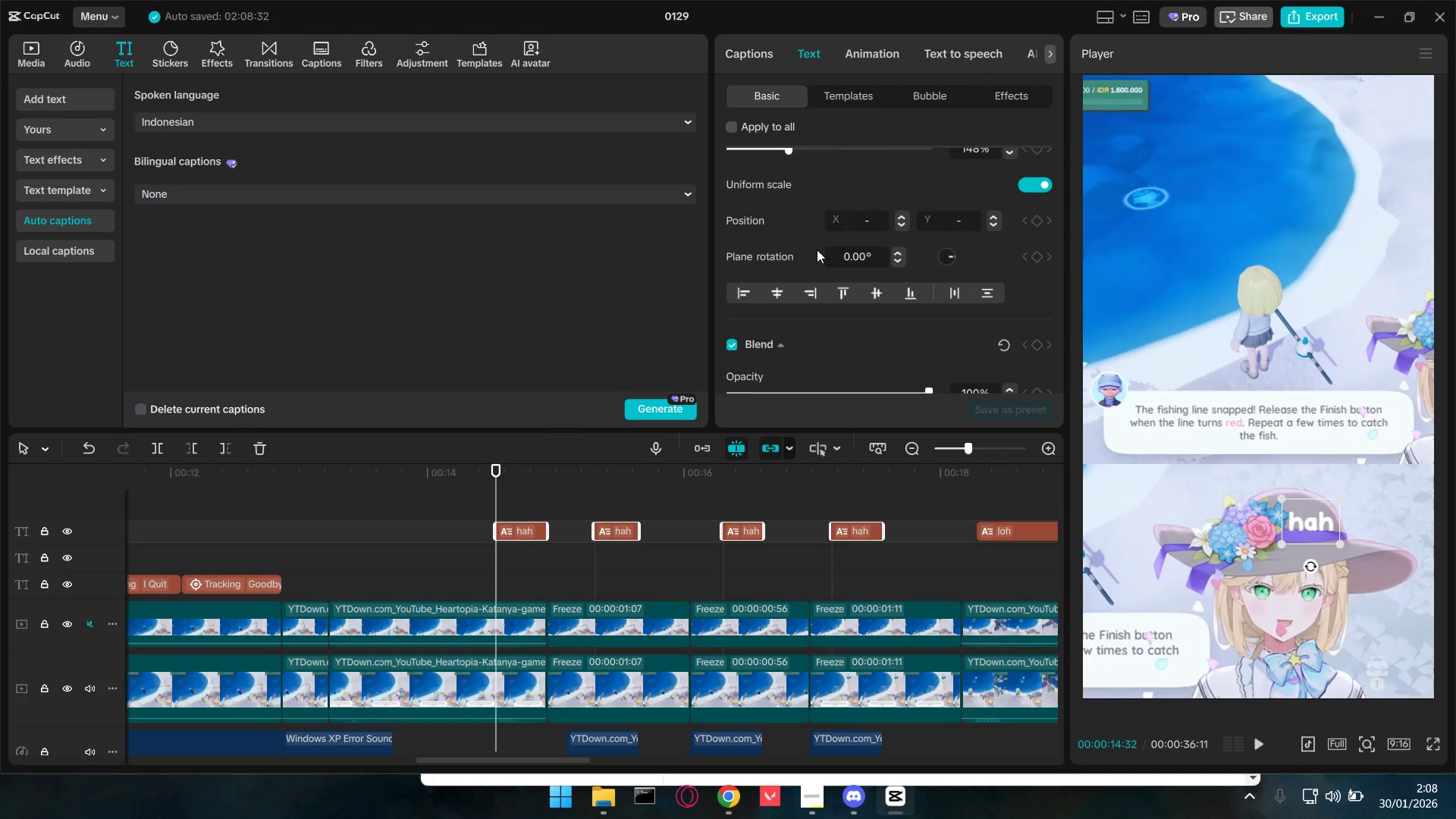 
scroll: coordinate [827, 350], scroll_direction: down, amount: 3.0
 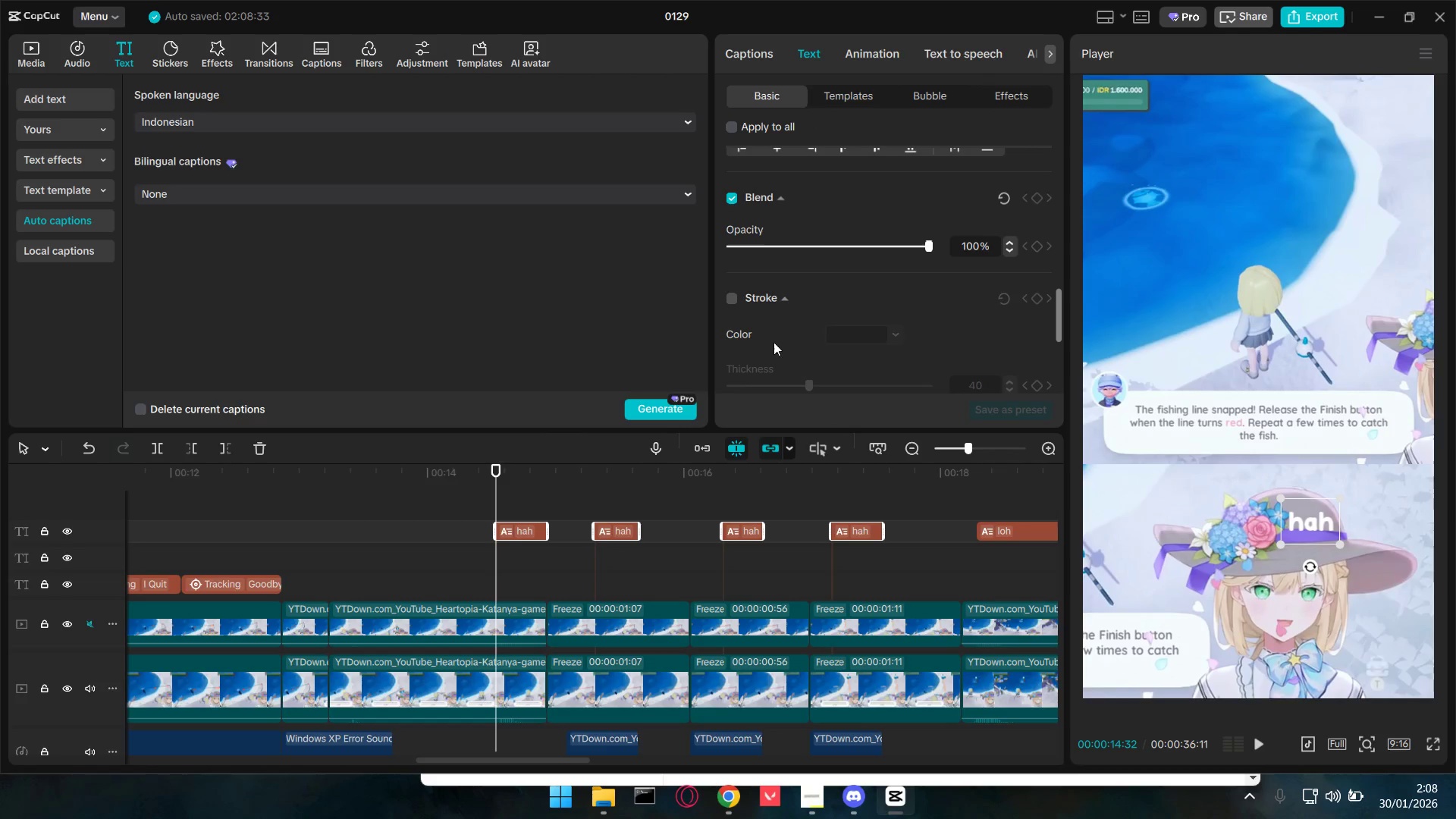 
left_click([726, 298])
 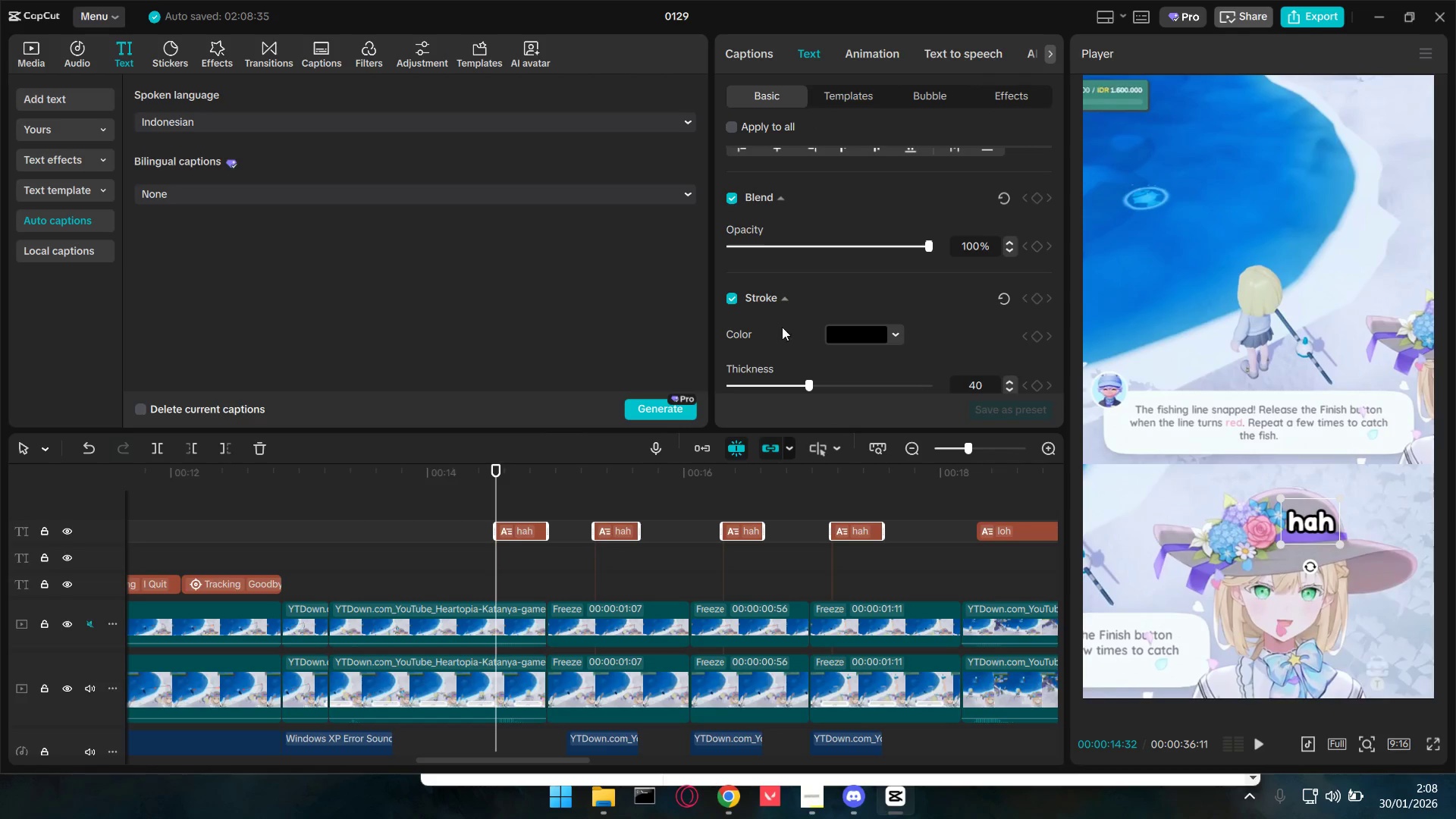 
scroll: coordinate [778, 283], scroll_direction: up, amount: 10.0
 